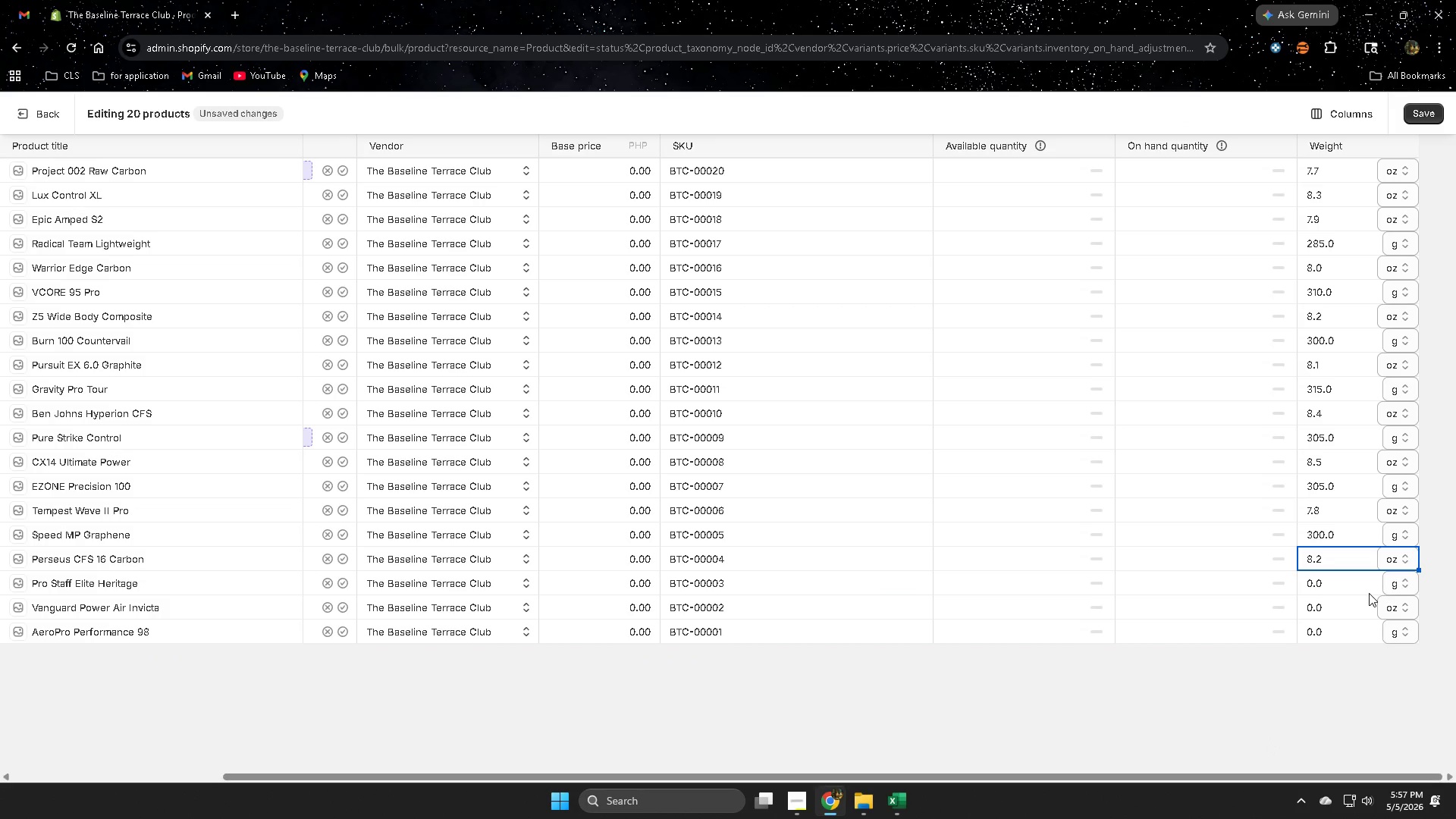 
wait(6.31)
 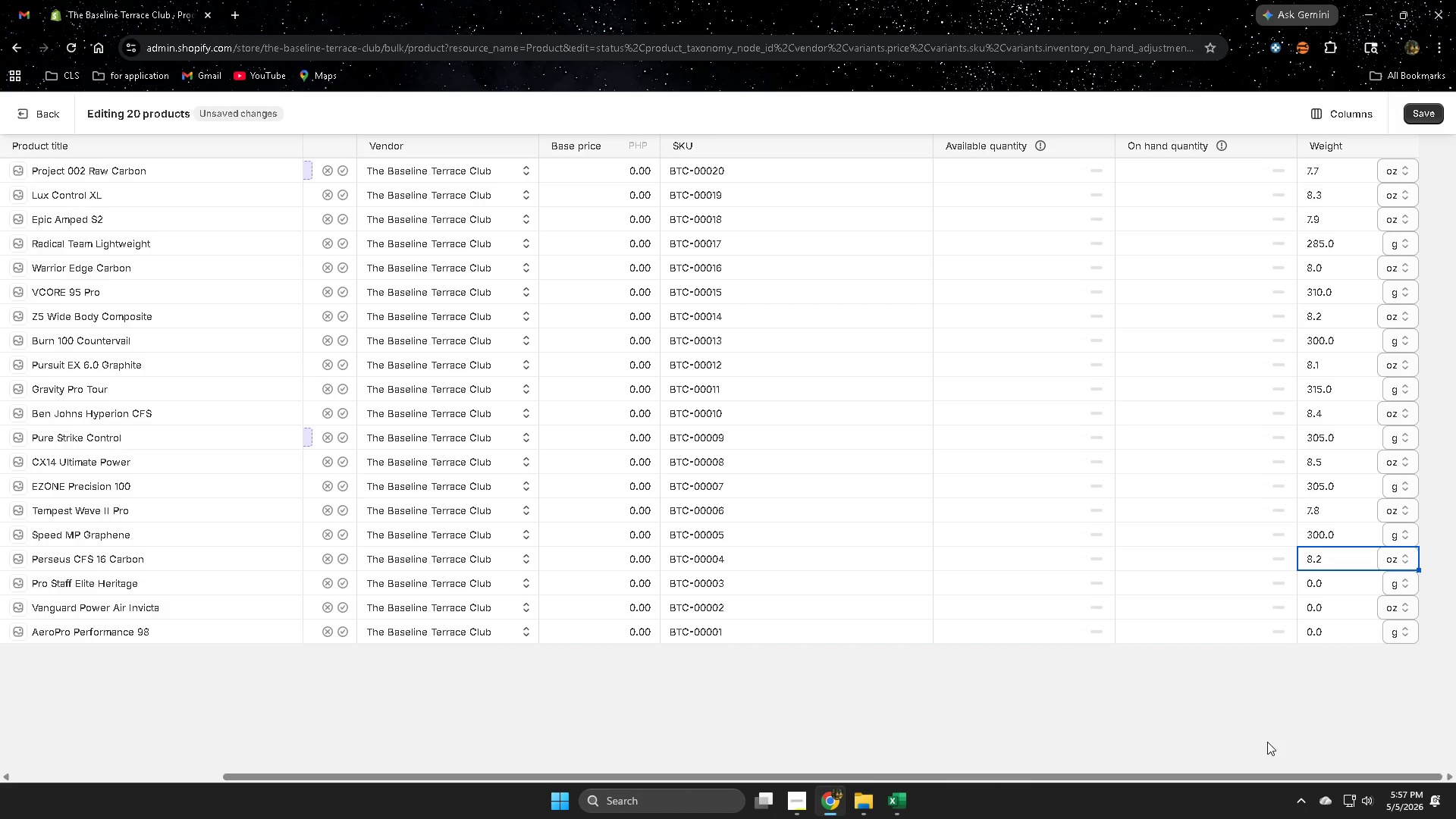 
left_click([898, 812])
 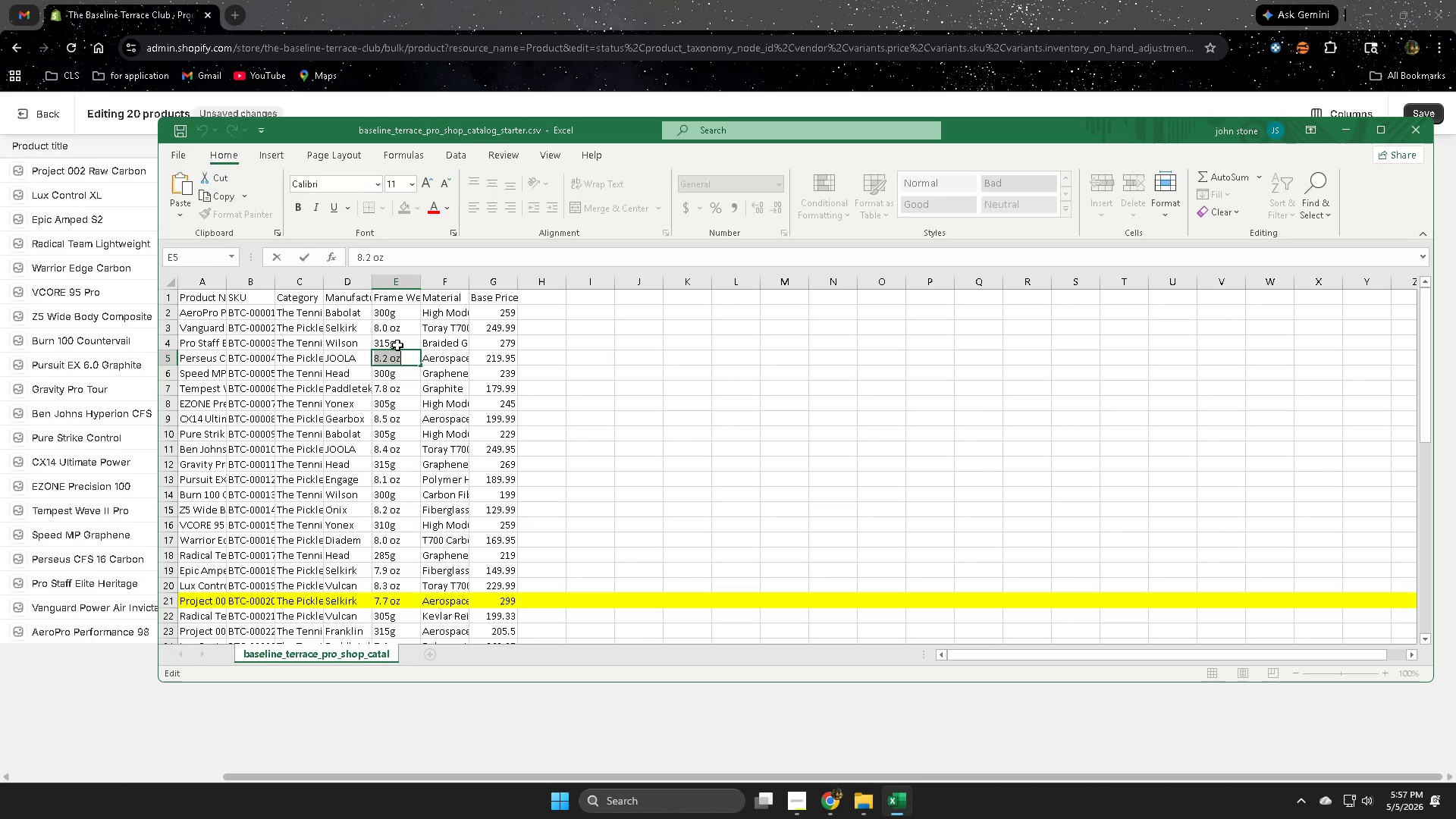 
double_click([404, 341])
 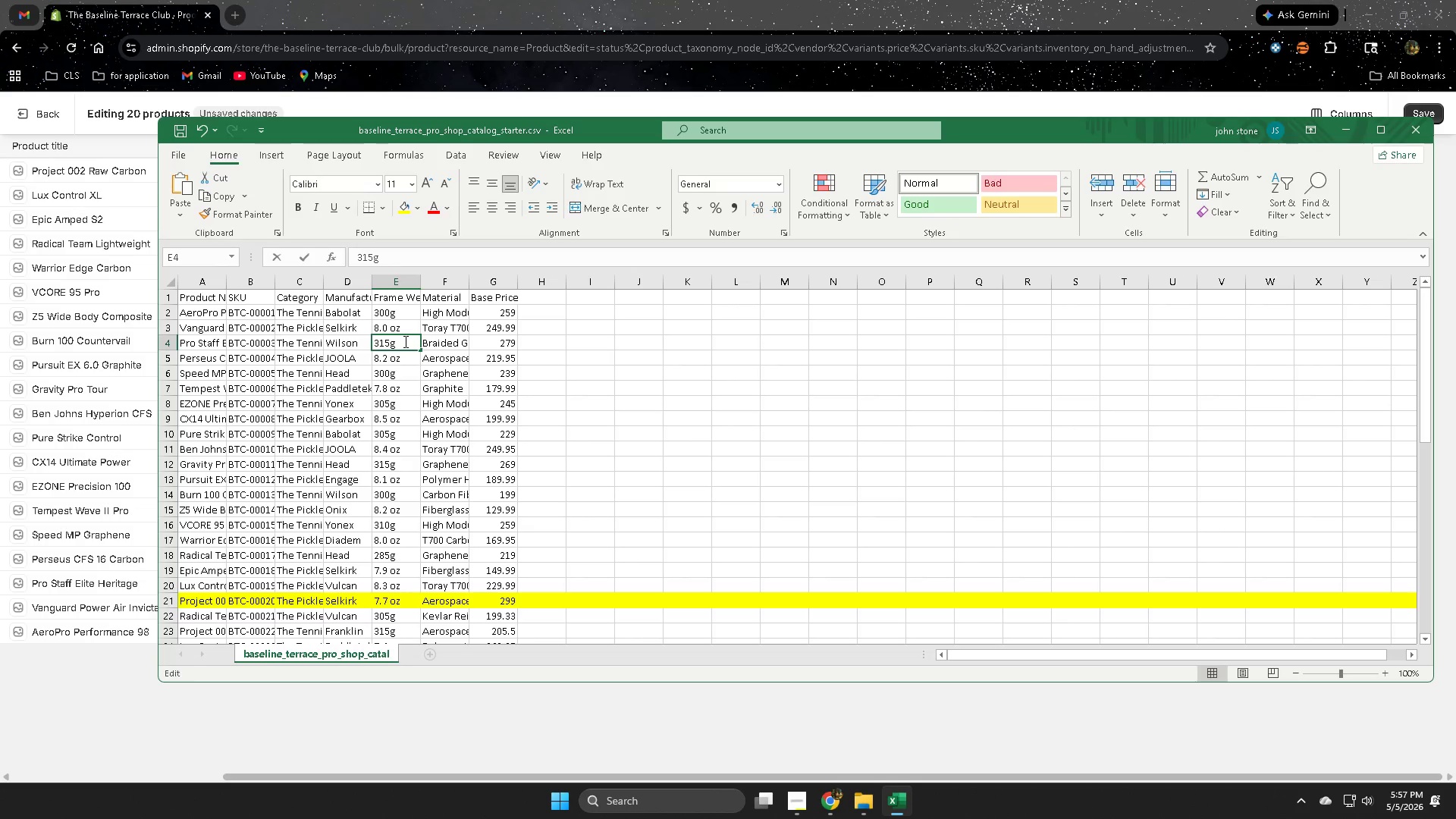 
triple_click([404, 341])
 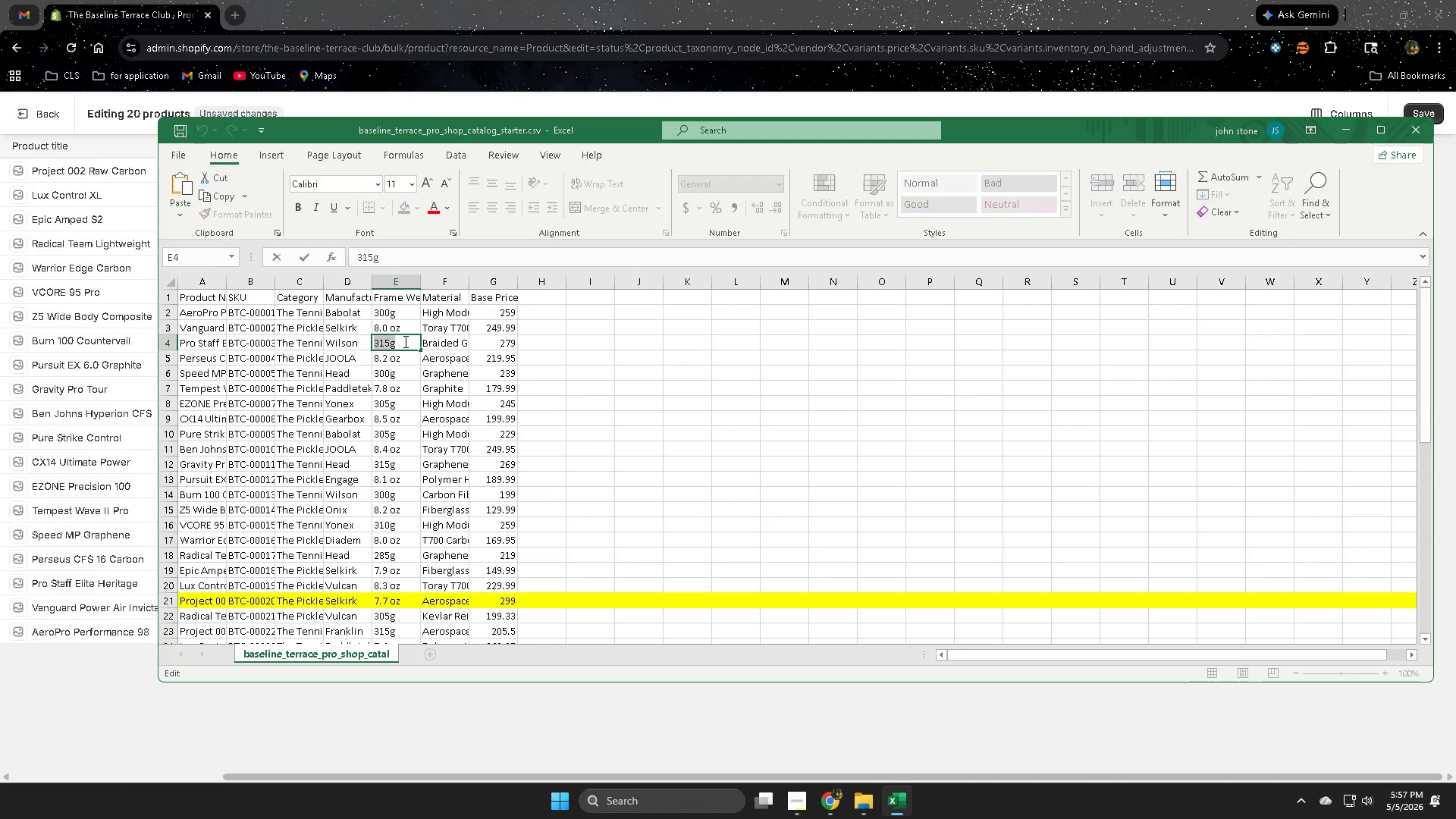 
triple_click([404, 341])
 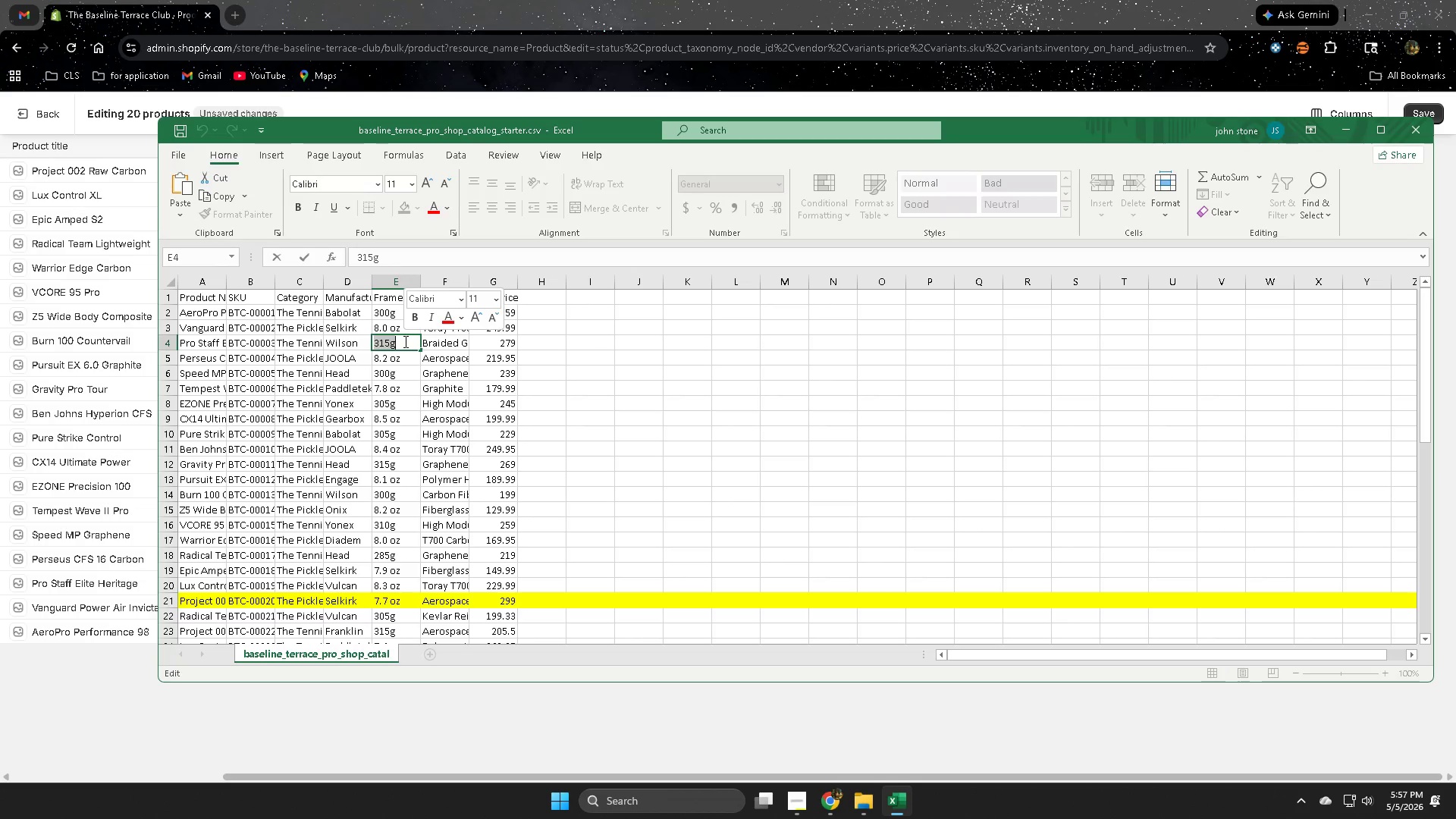 
key(Control+C)
 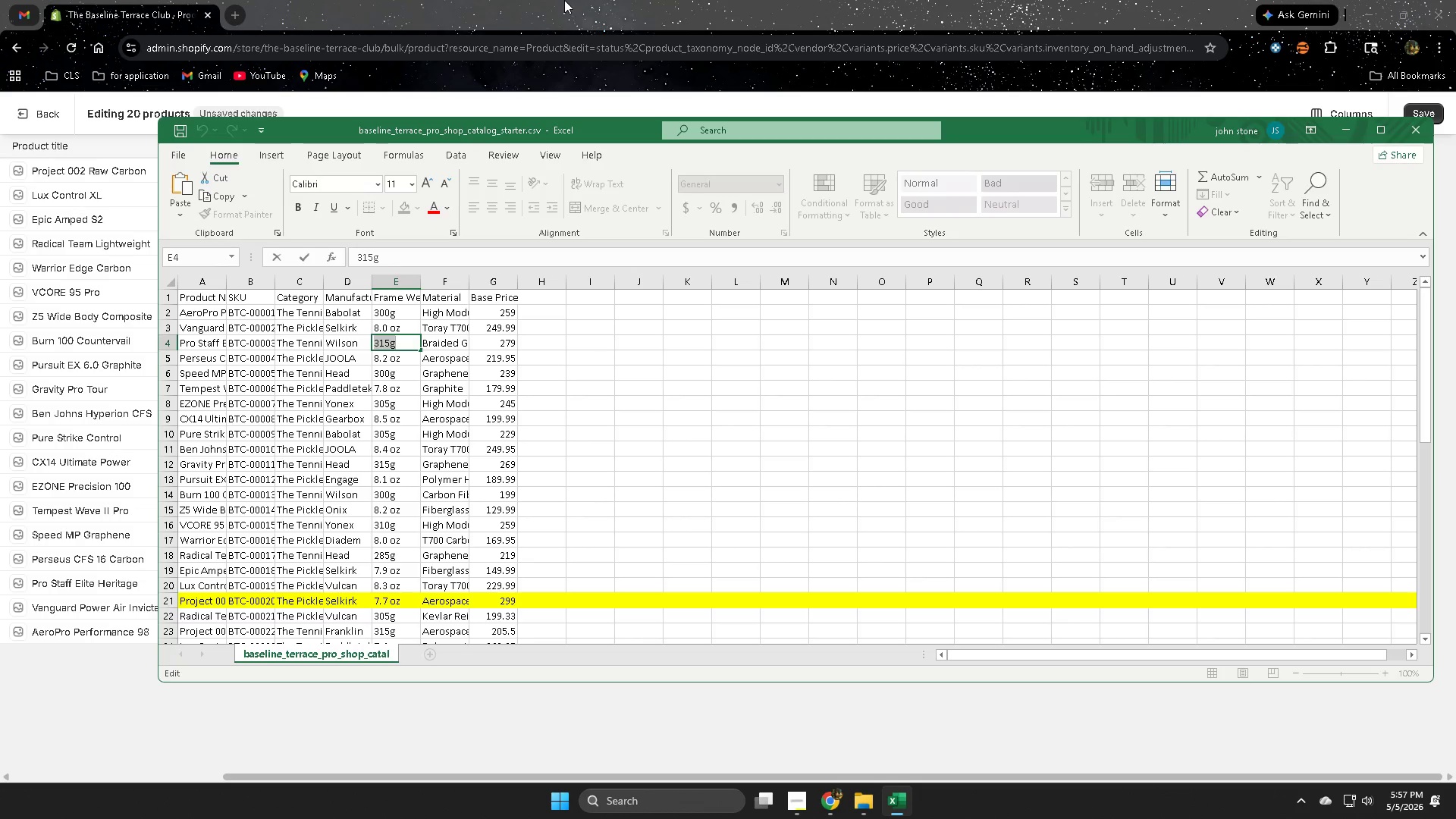 
left_click([566, 0])
 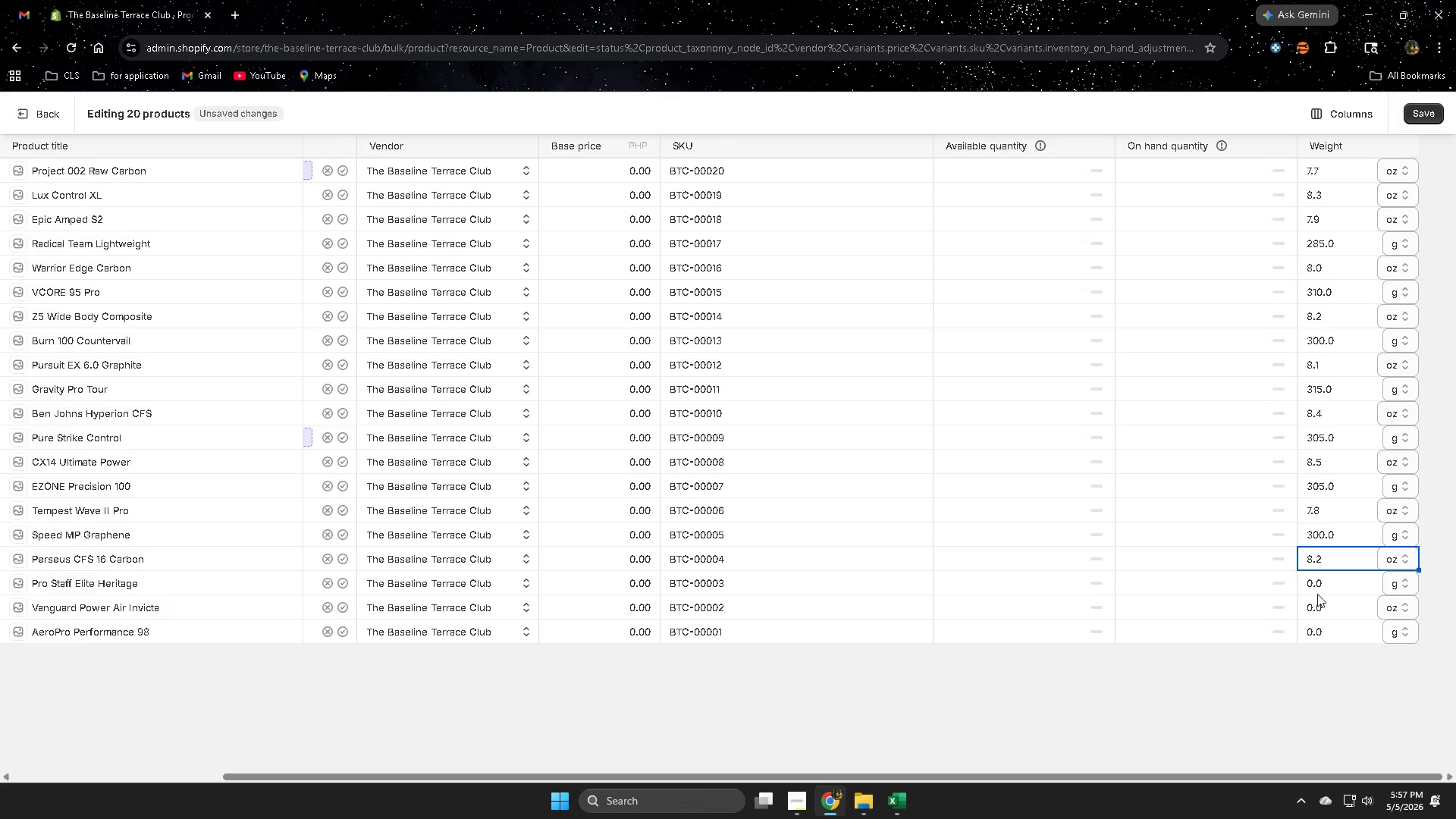 
double_click([1340, 585])
 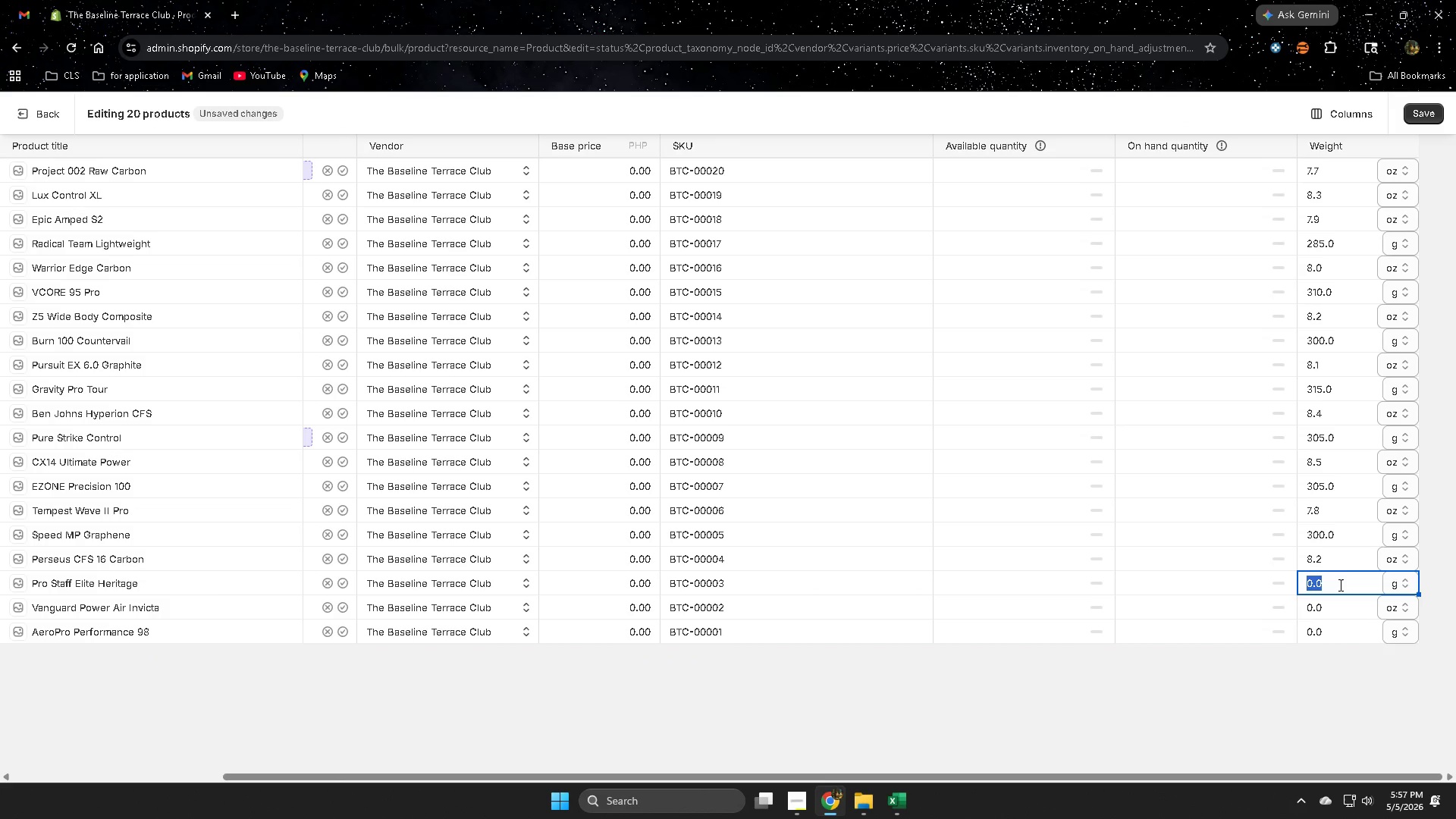 
triple_click([1339, 585])
 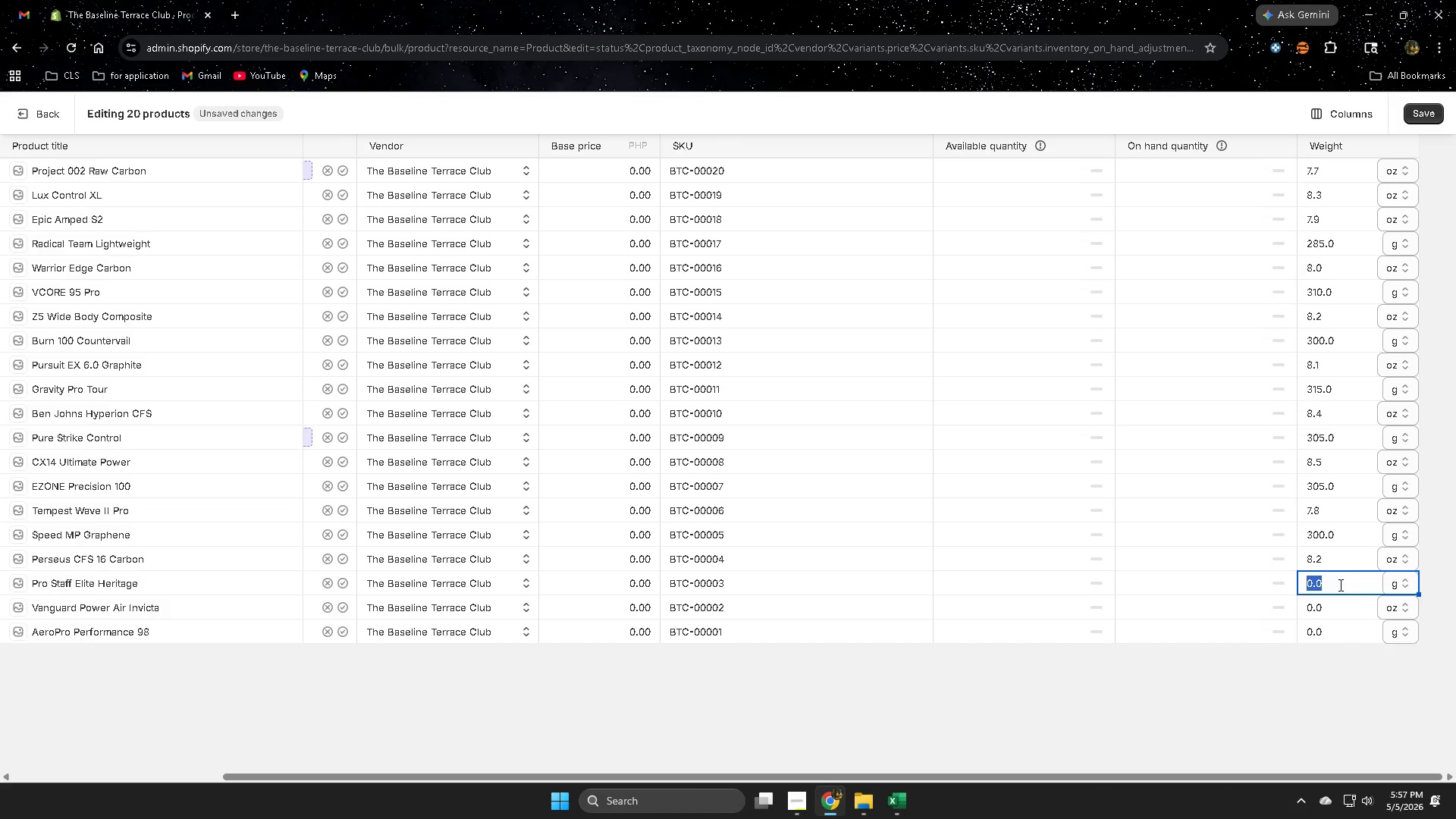 
triple_click([1339, 585])
 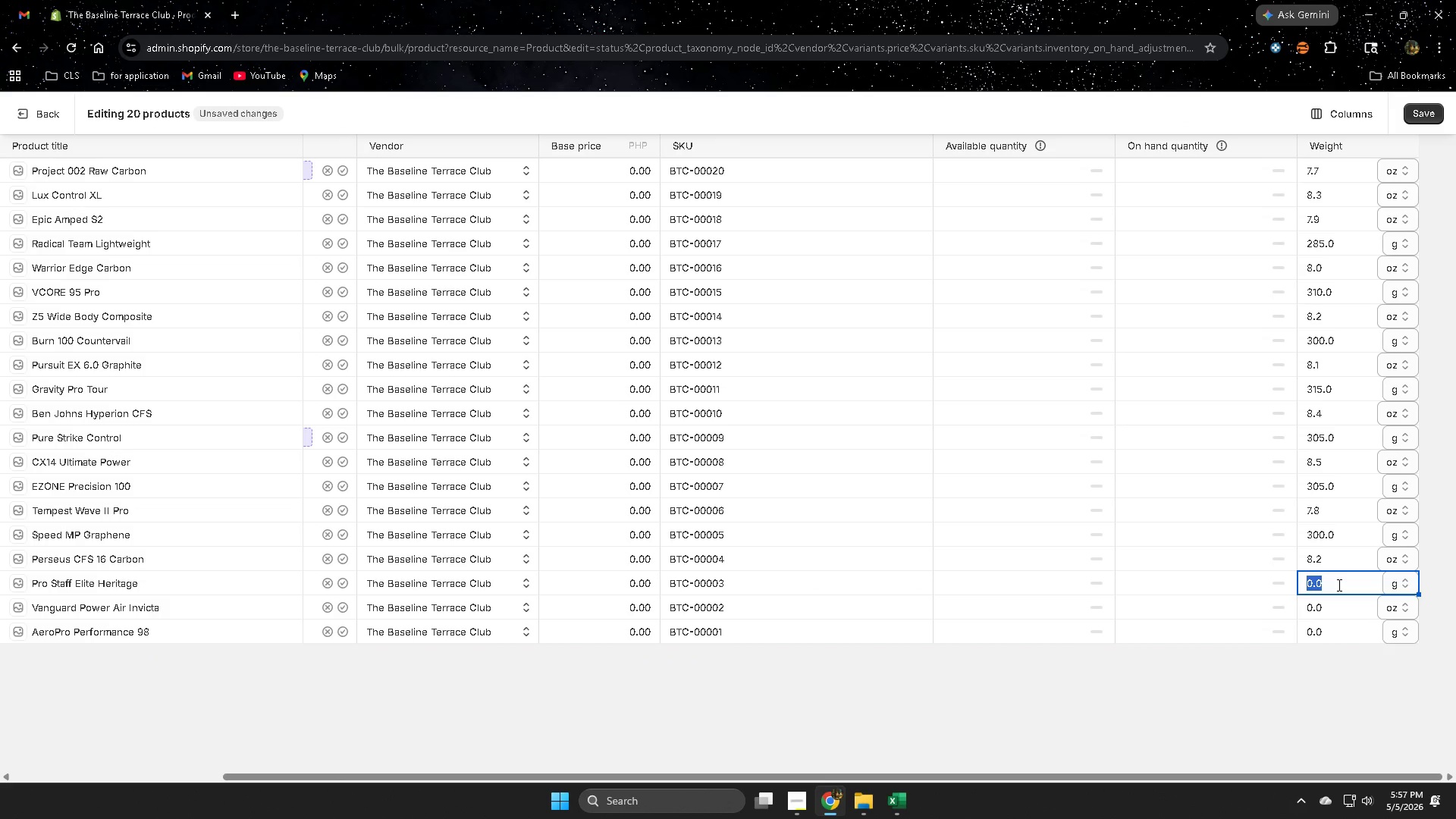 
key(Control+V)
 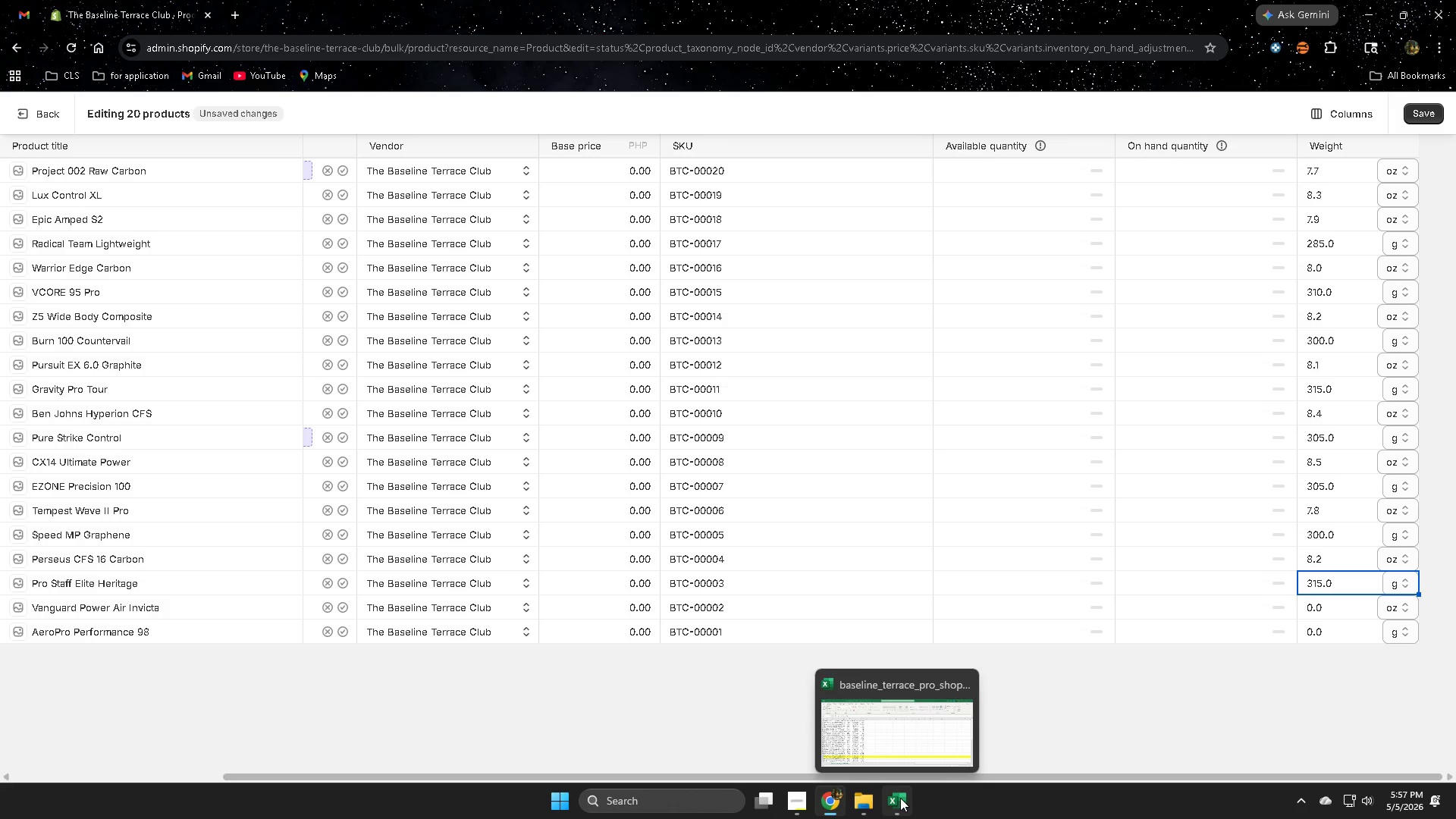 
left_click([909, 748])
 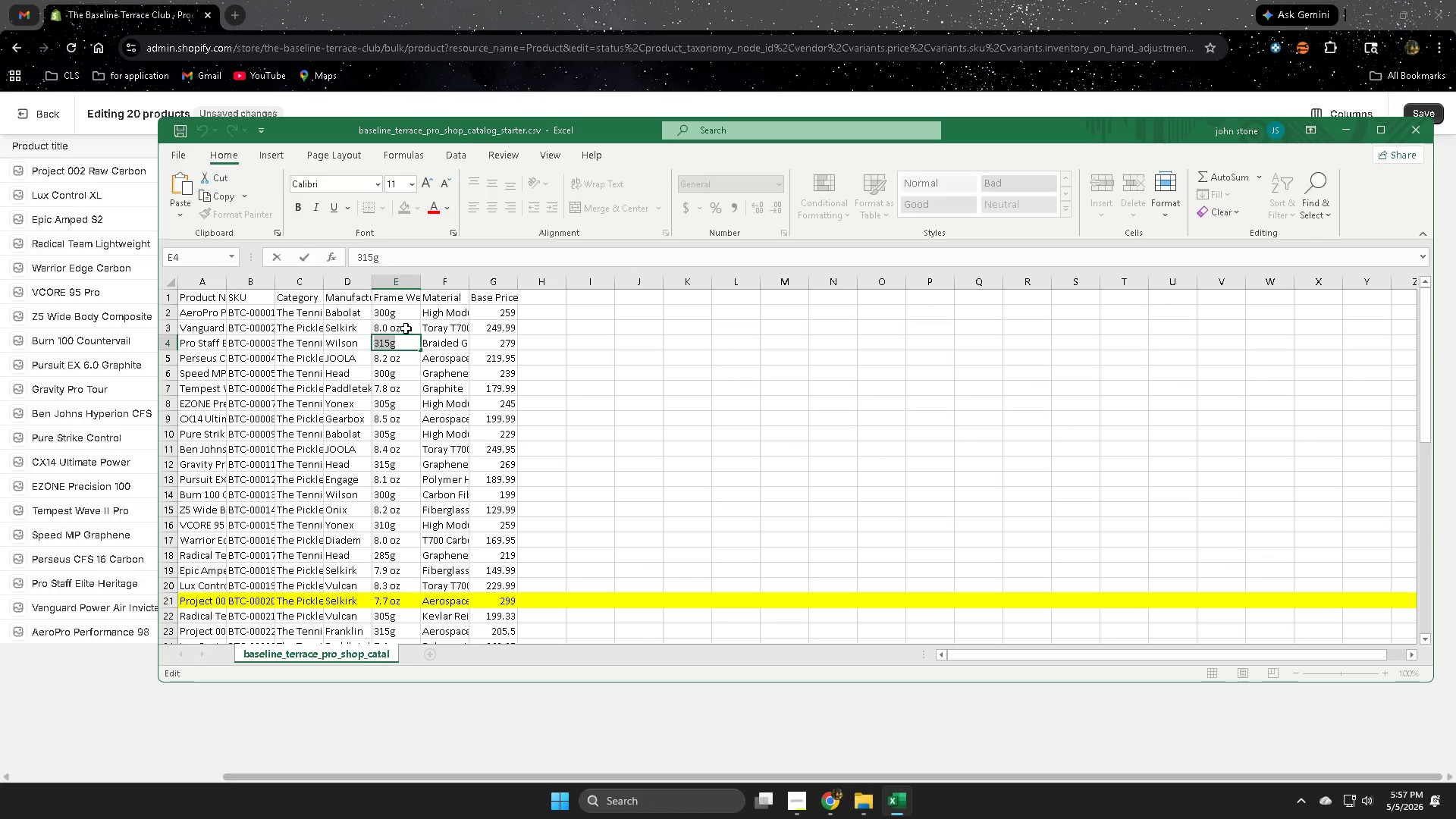 
double_click([406, 328])
 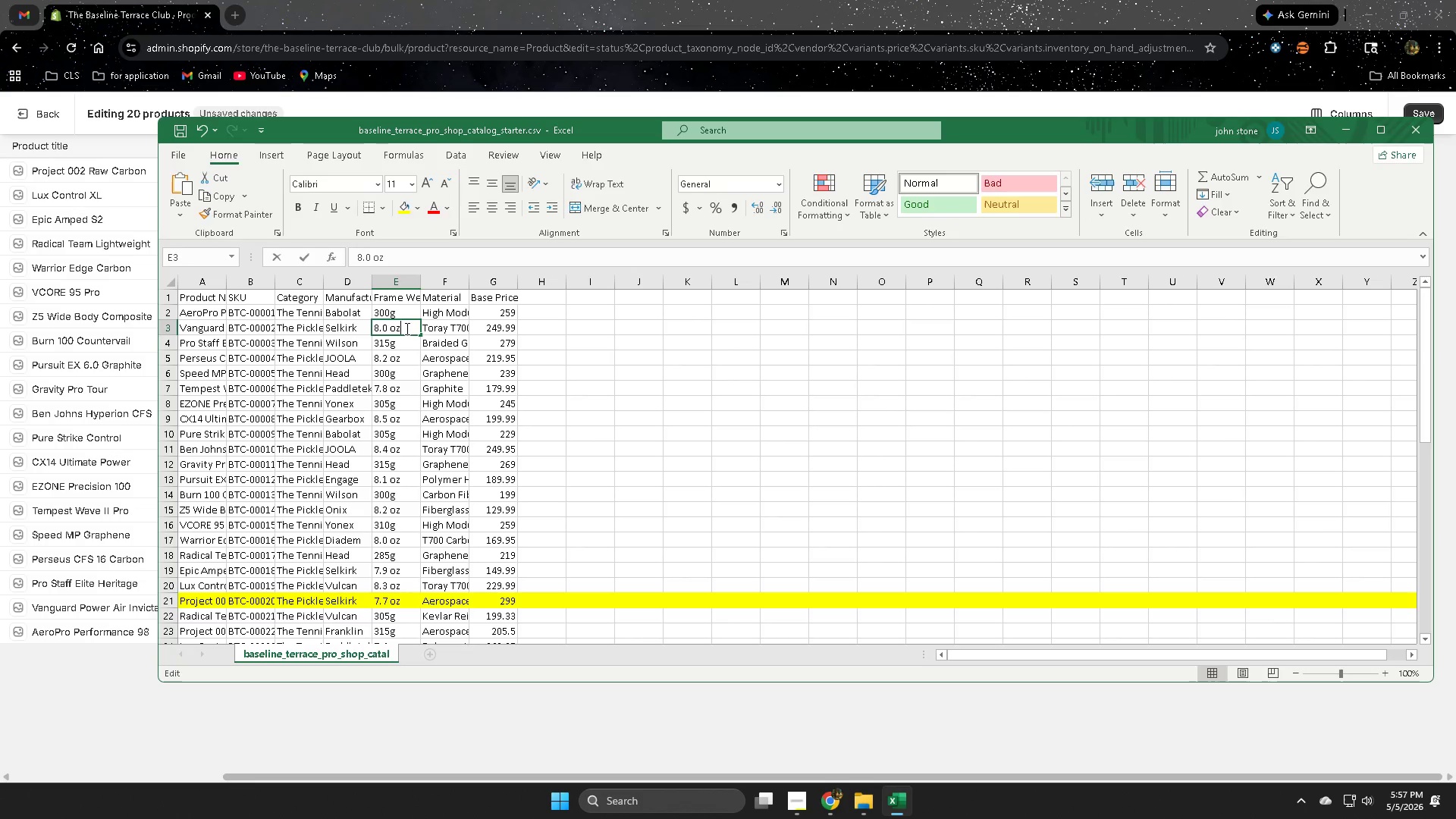 
triple_click([406, 328])
 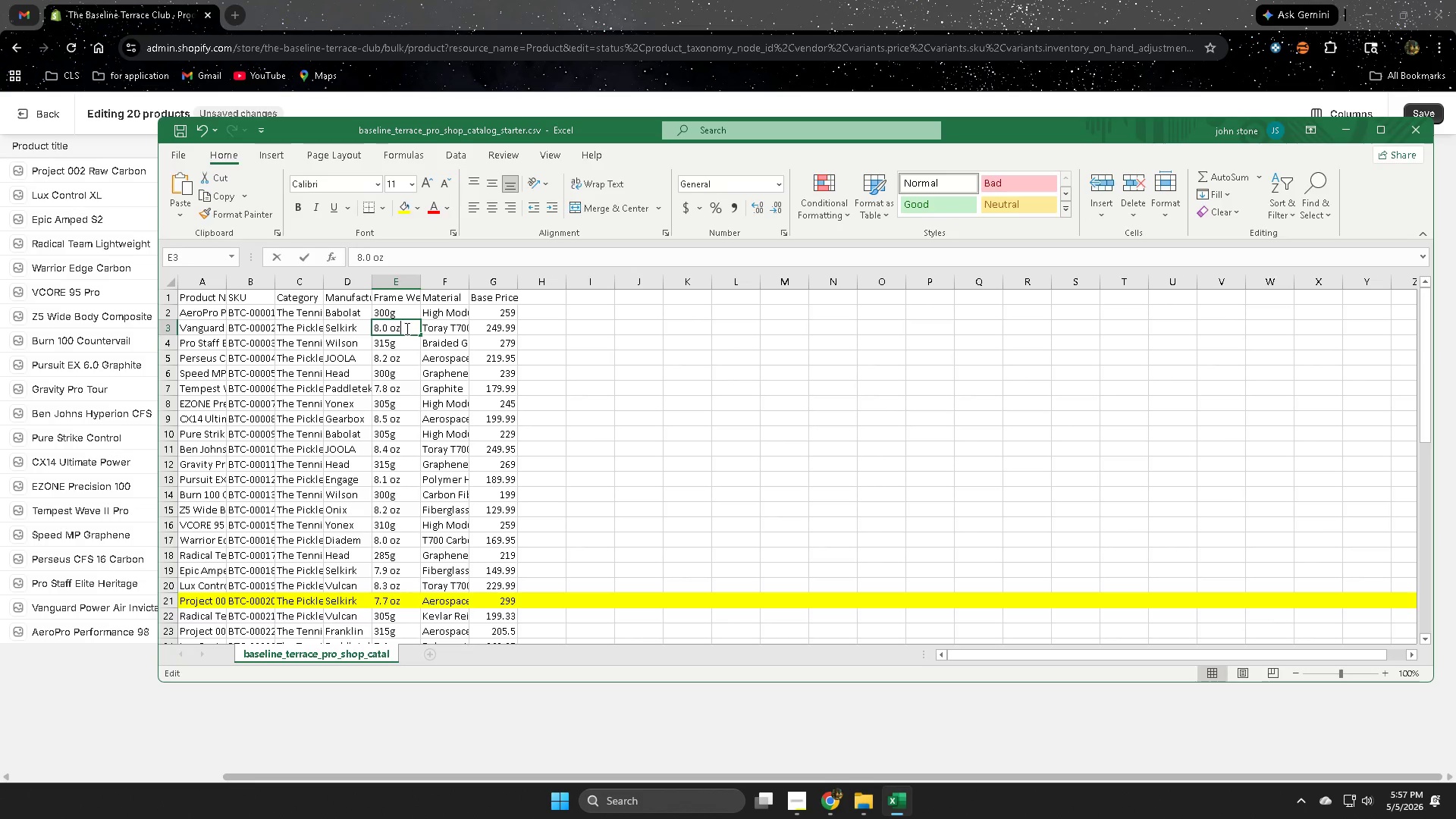 
triple_click([406, 328])
 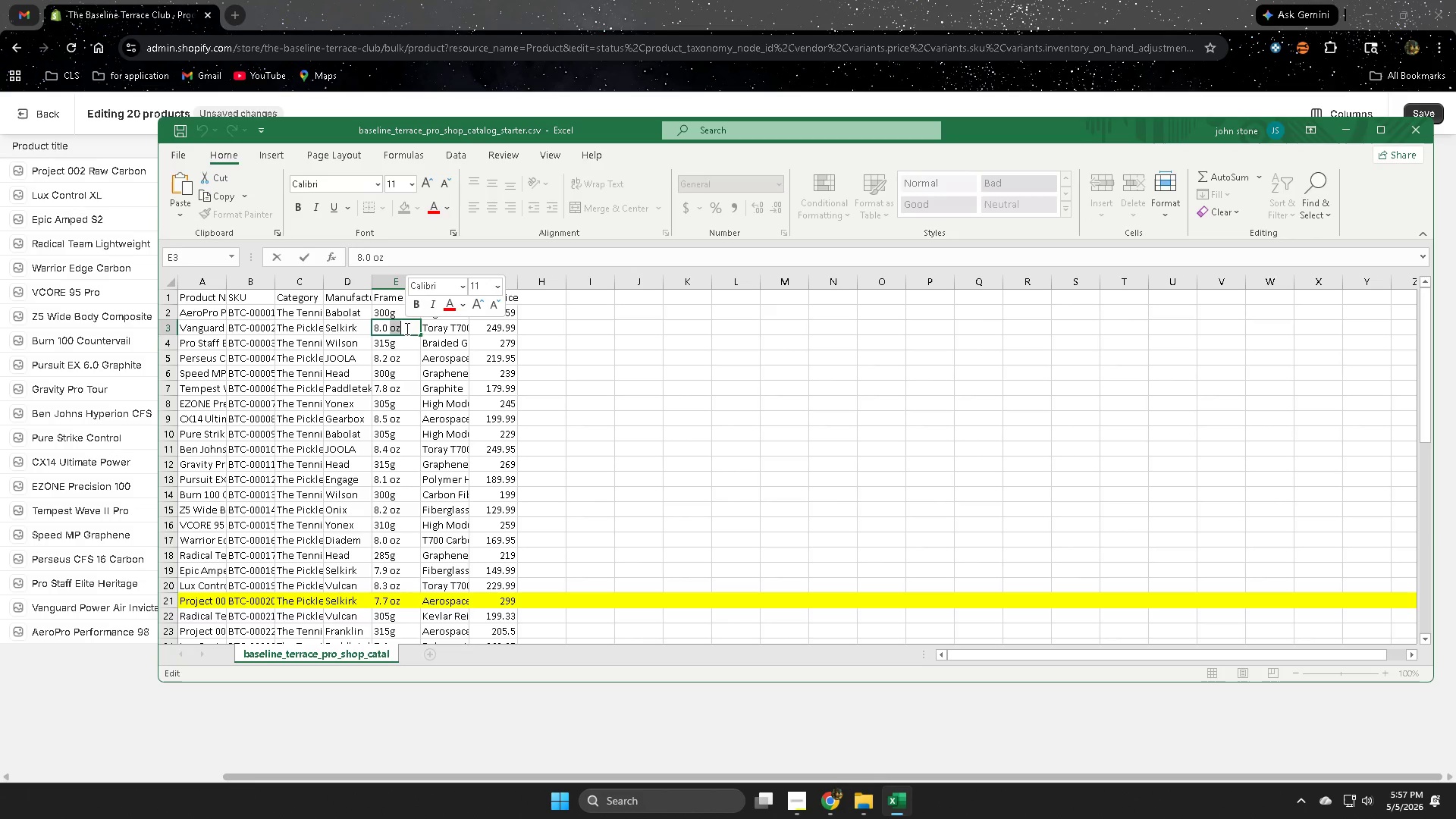 
triple_click([406, 328])
 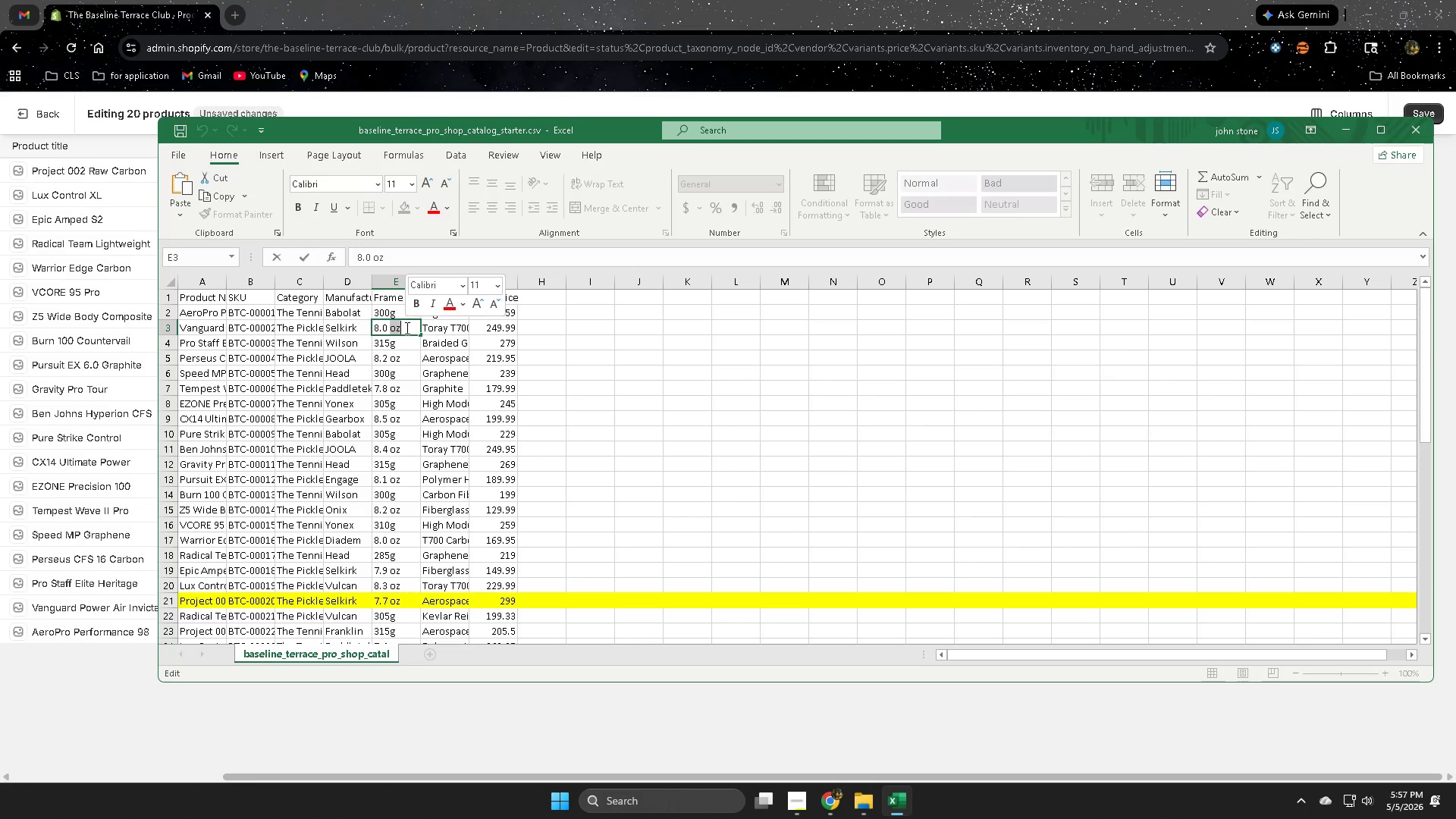 
key(Control+ControlLeft)
 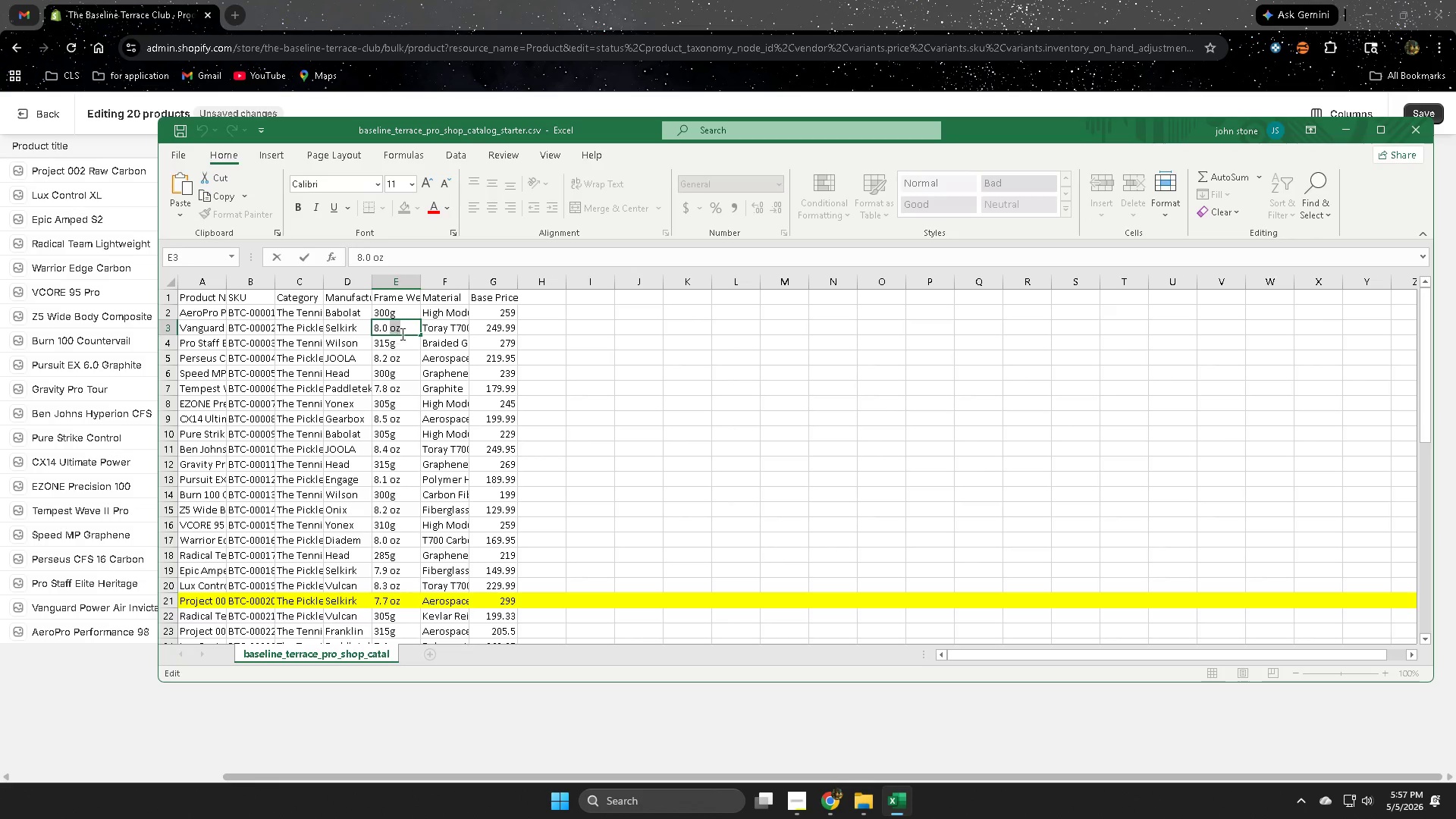 
left_click([401, 334])
 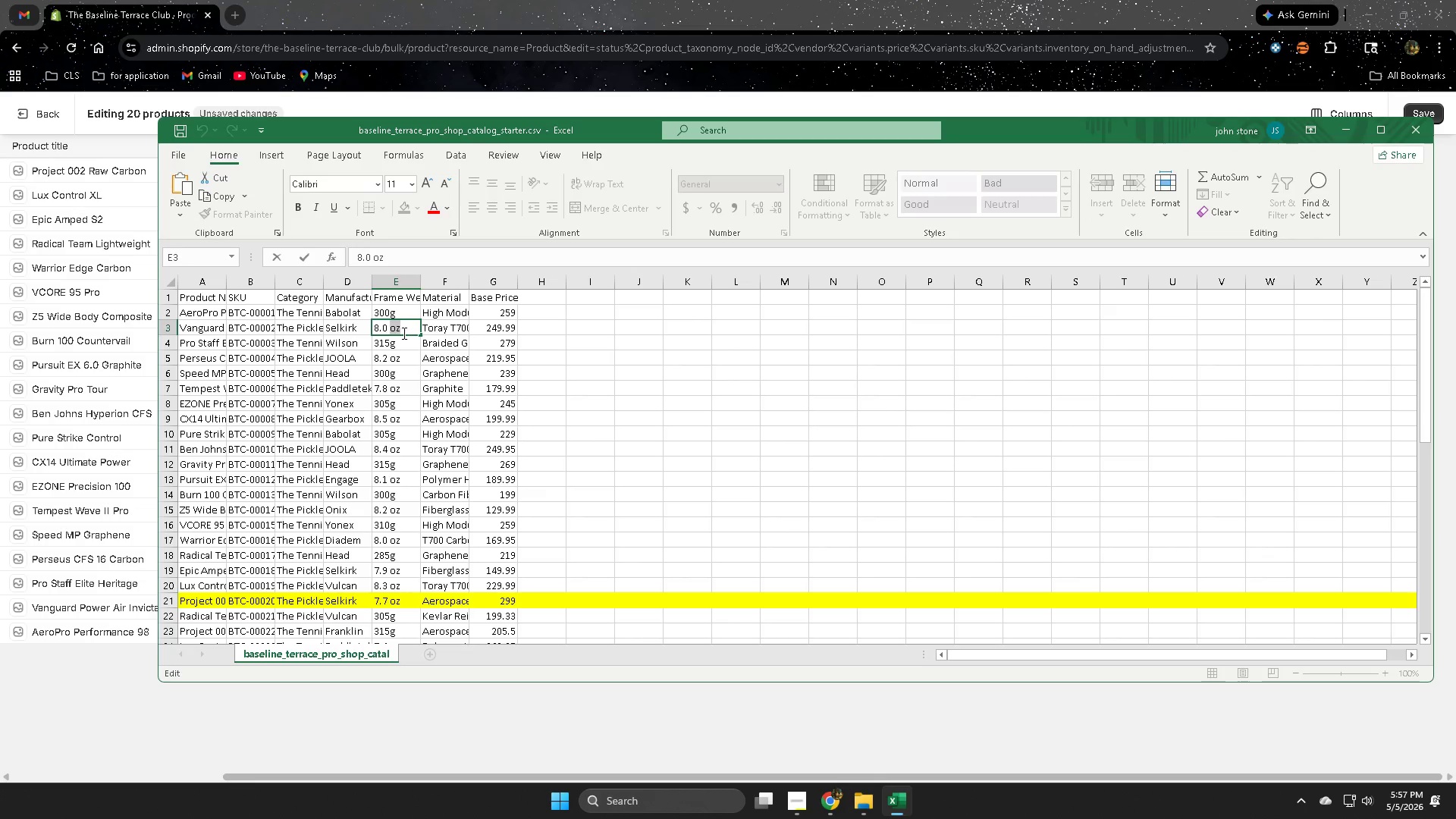 
triple_click([403, 333])
 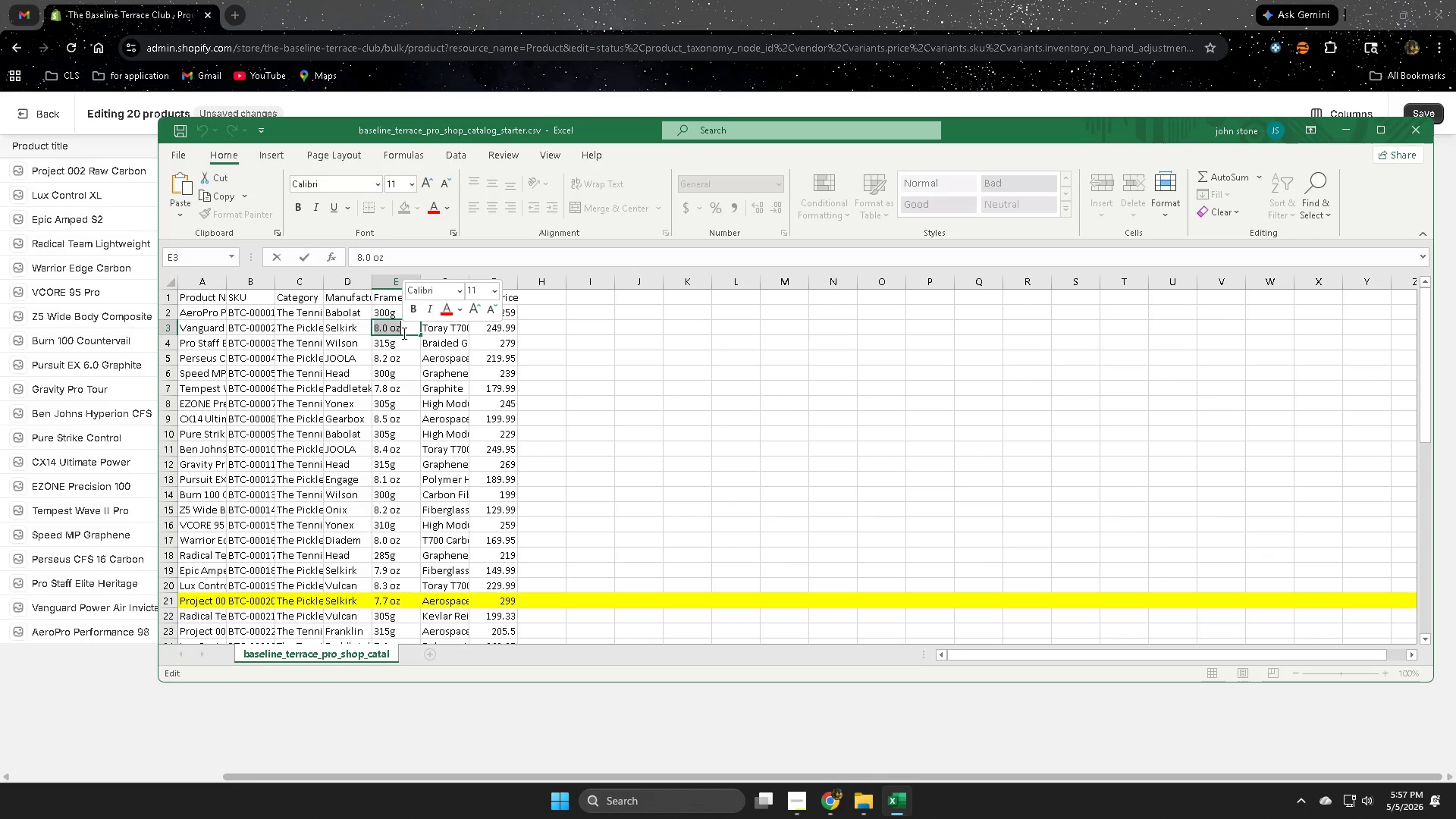 
key(Control+ControlLeft)
 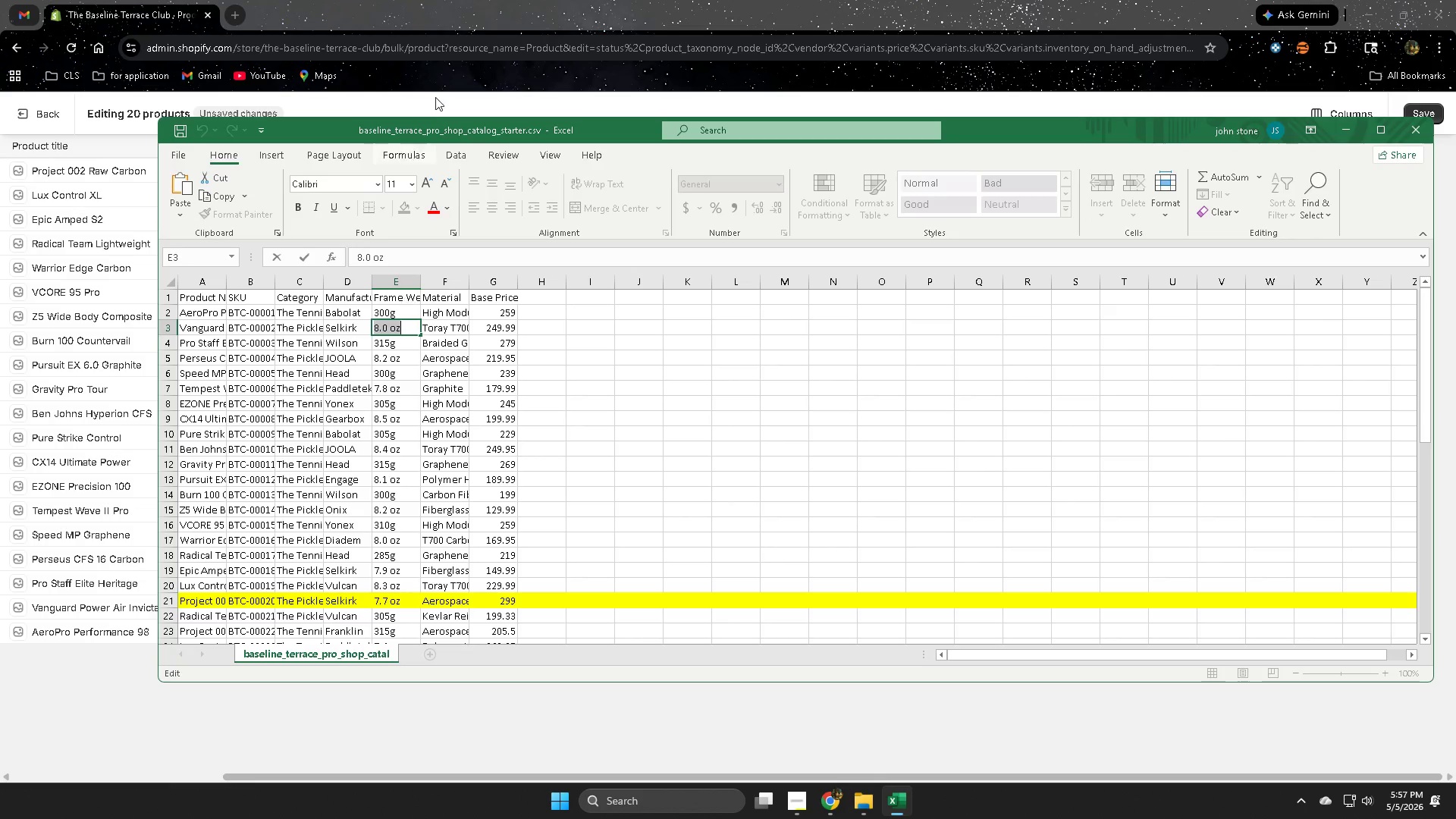 
key(Control+C)
 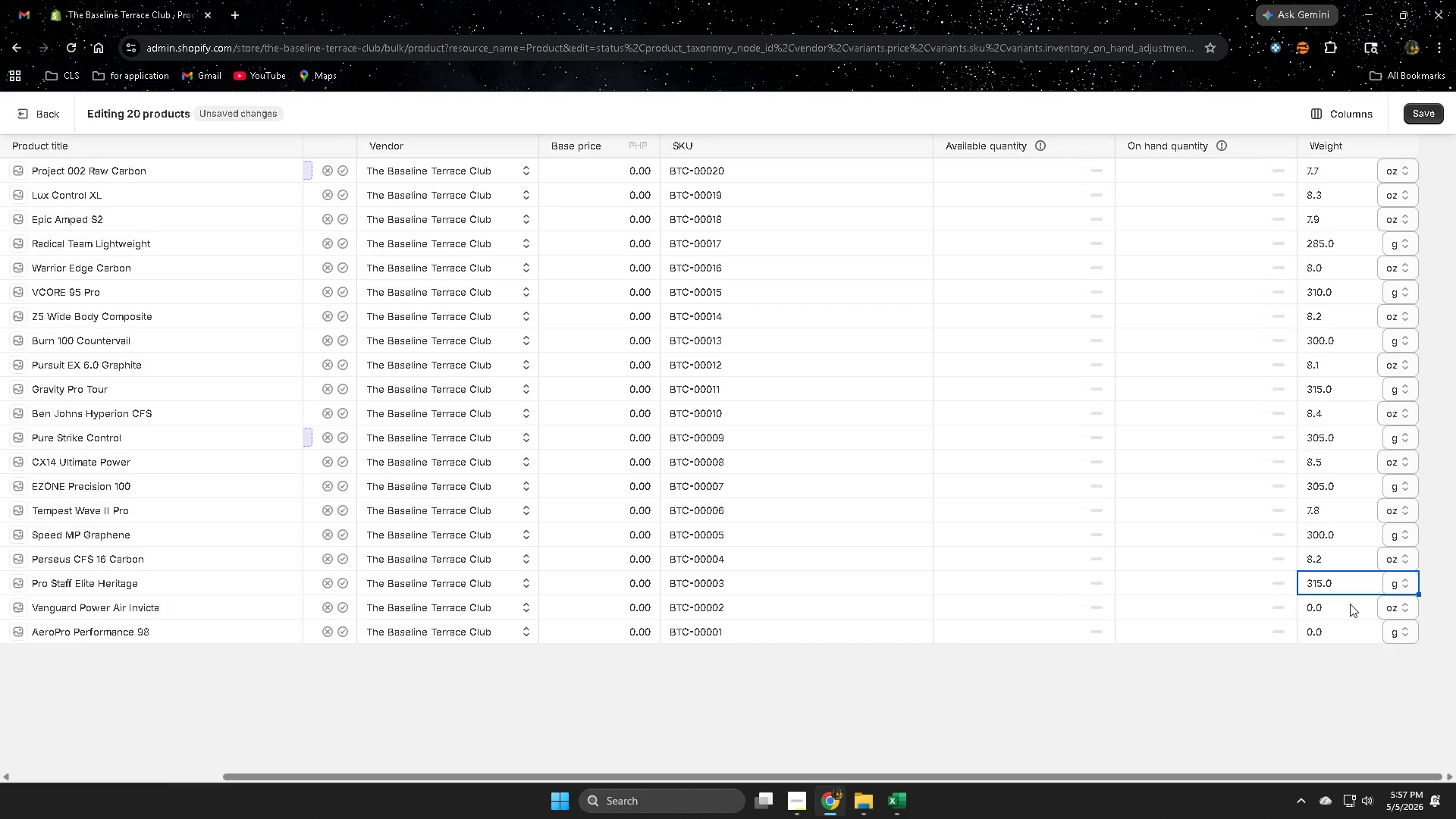 
double_click([1345, 608])
 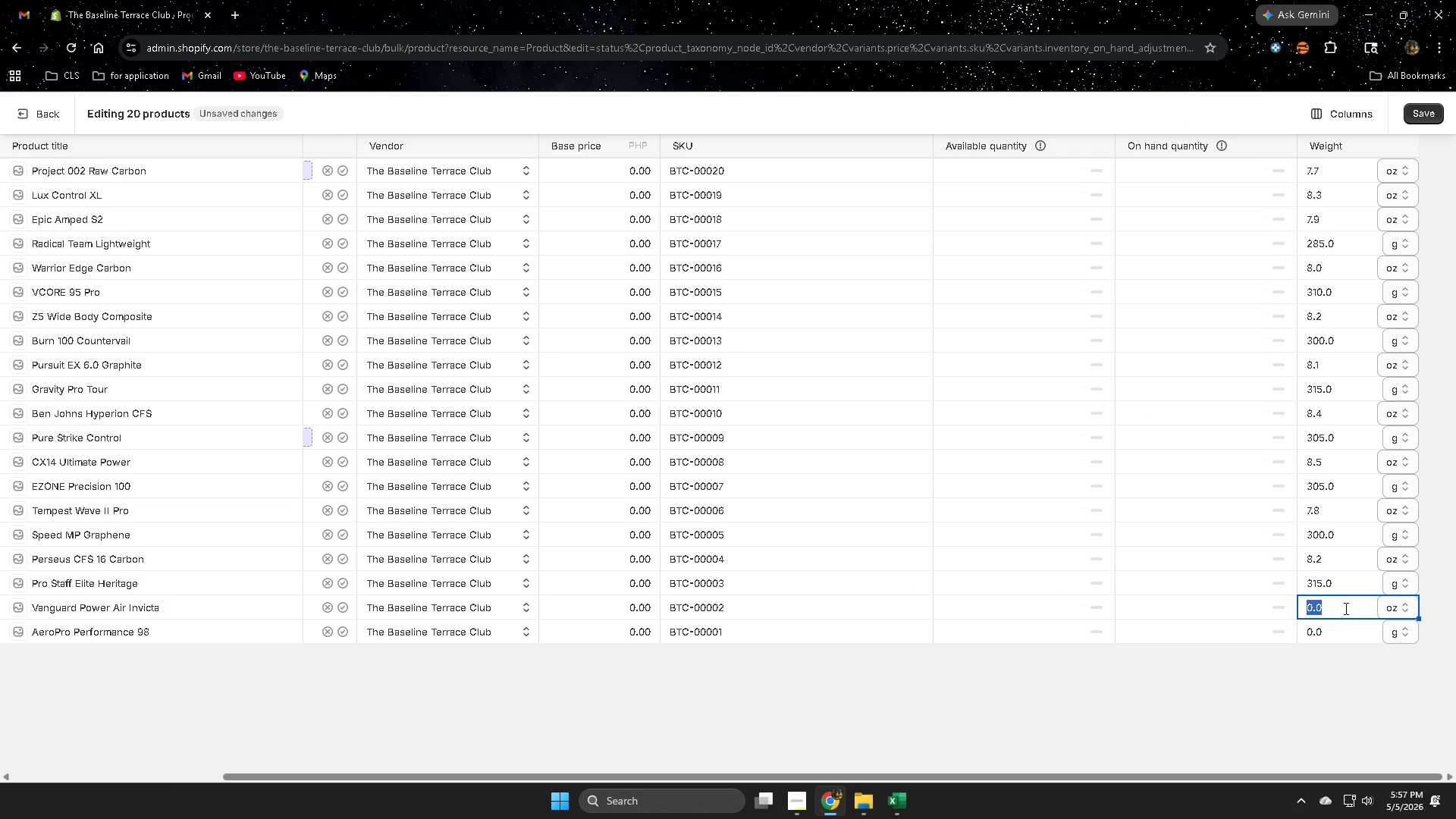 
triple_click([1345, 608])
 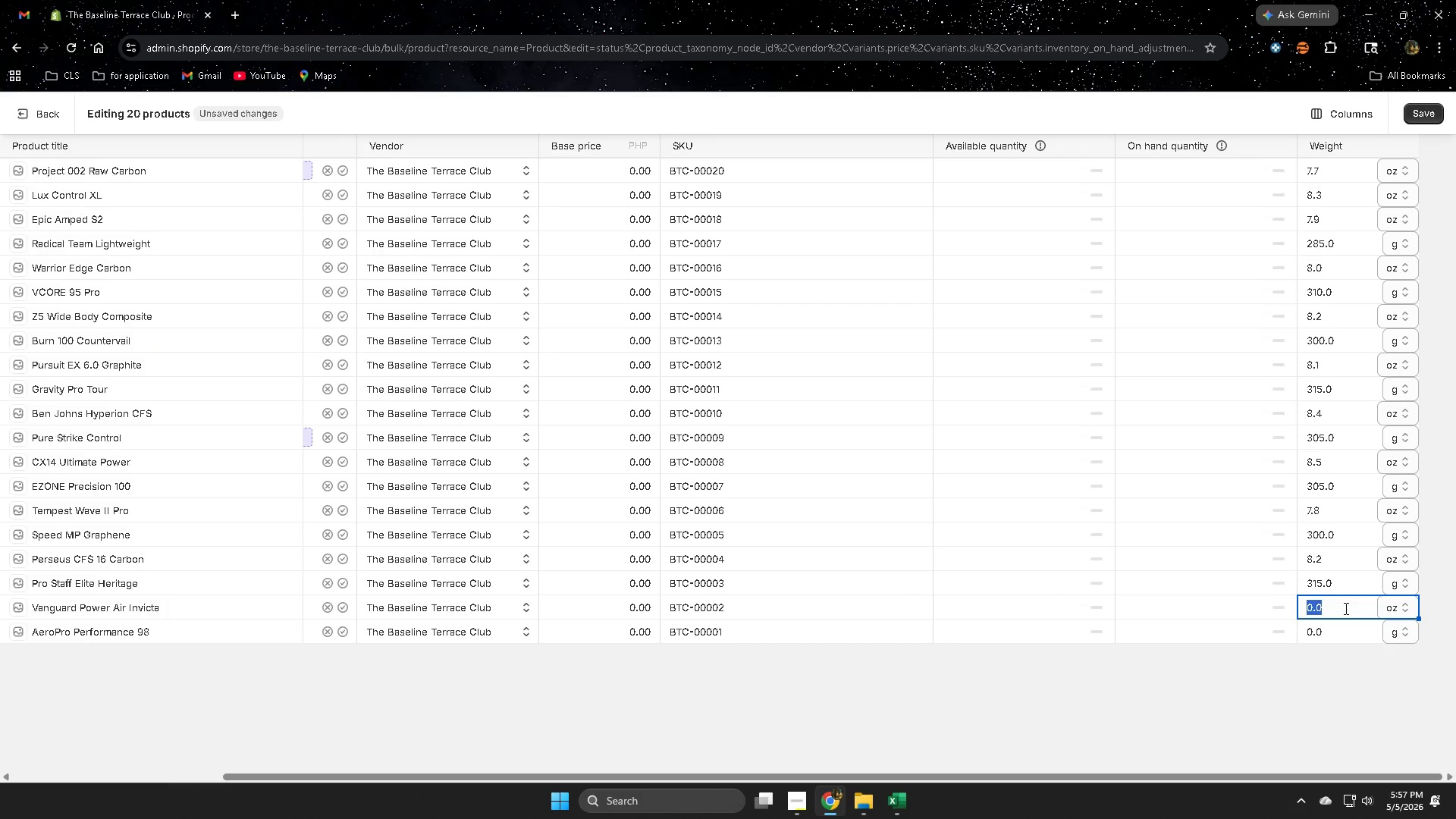 
key(Control+V)
 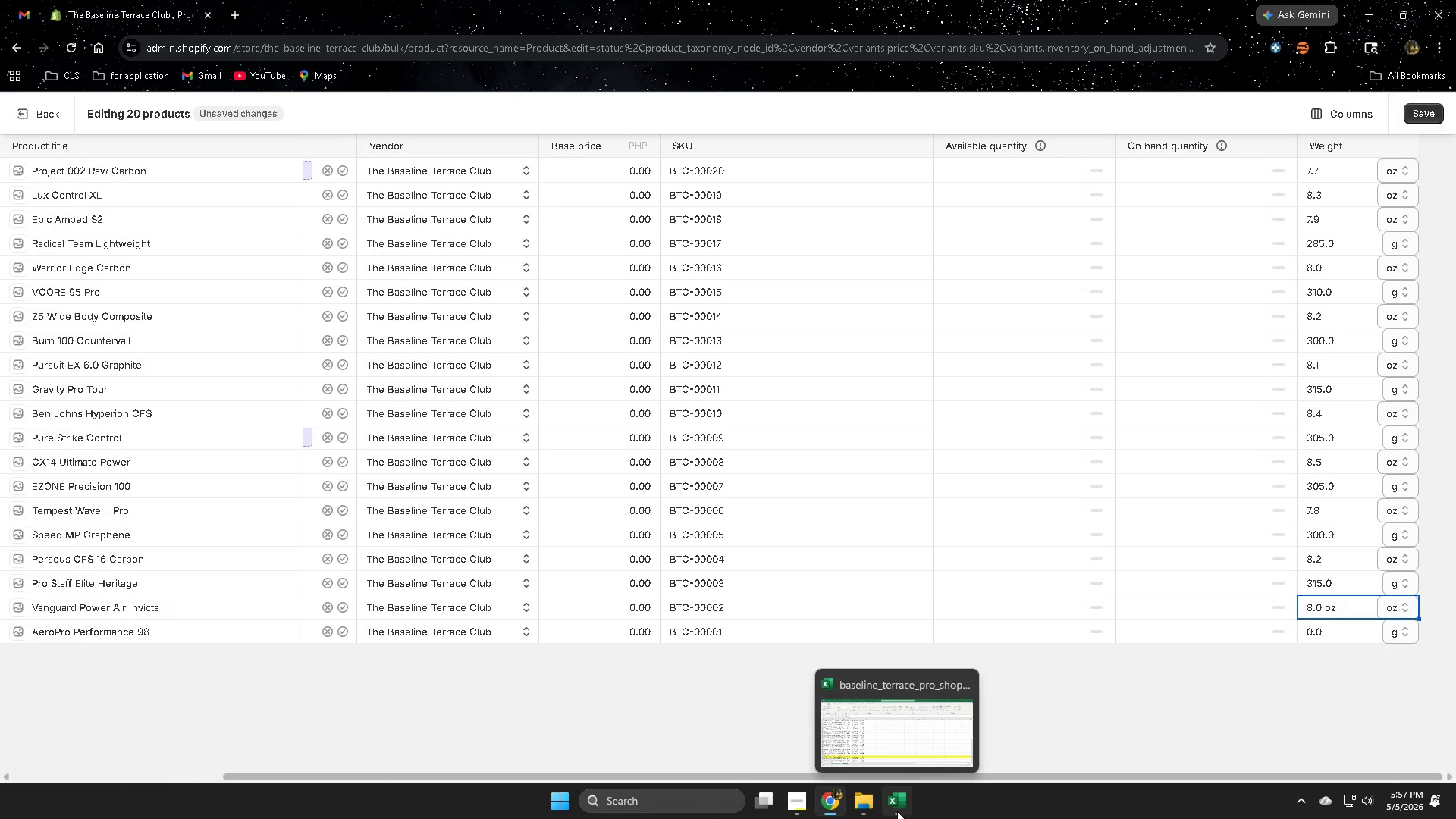 
left_click([902, 714])
 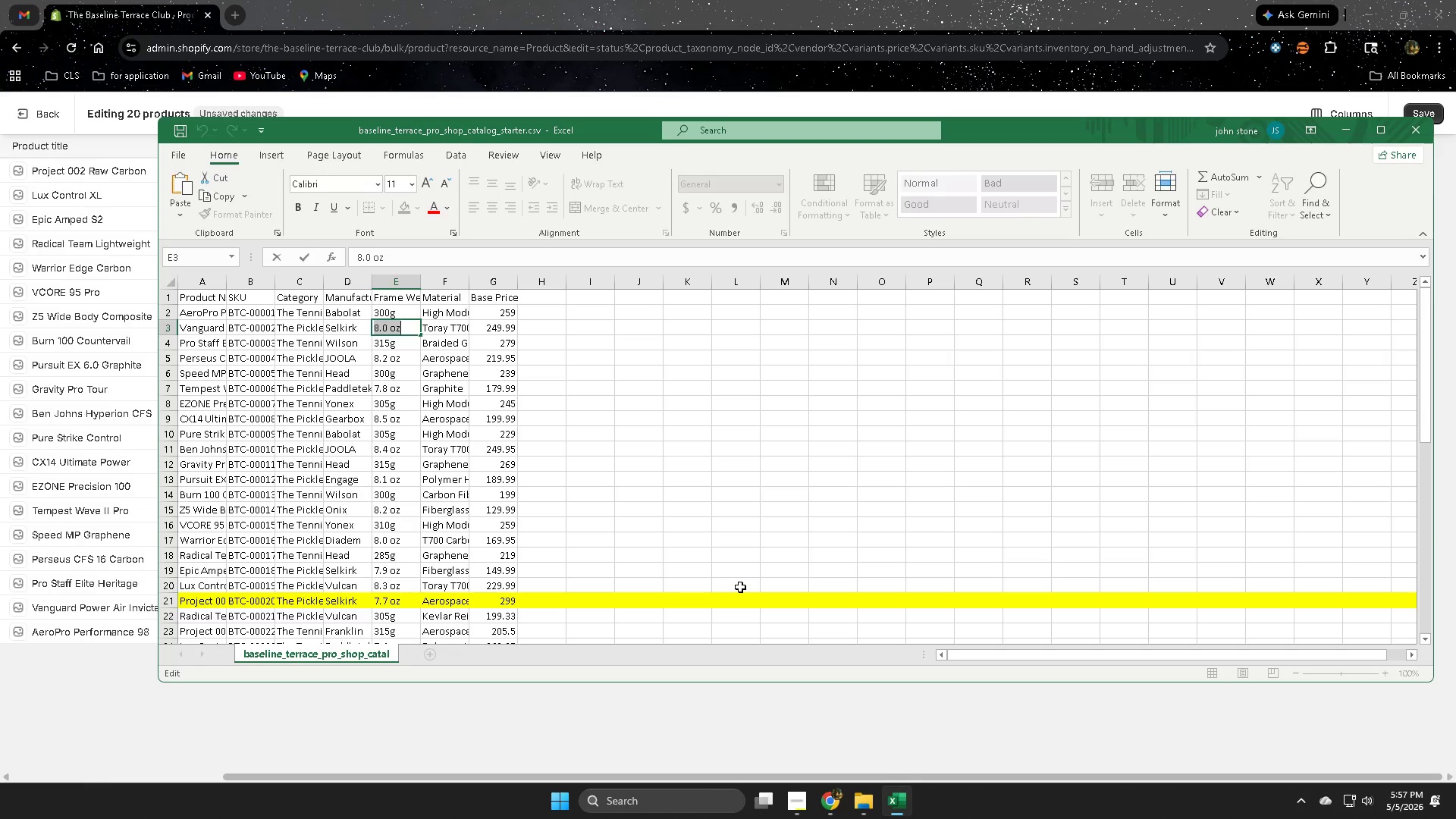 
wait(9.42)
 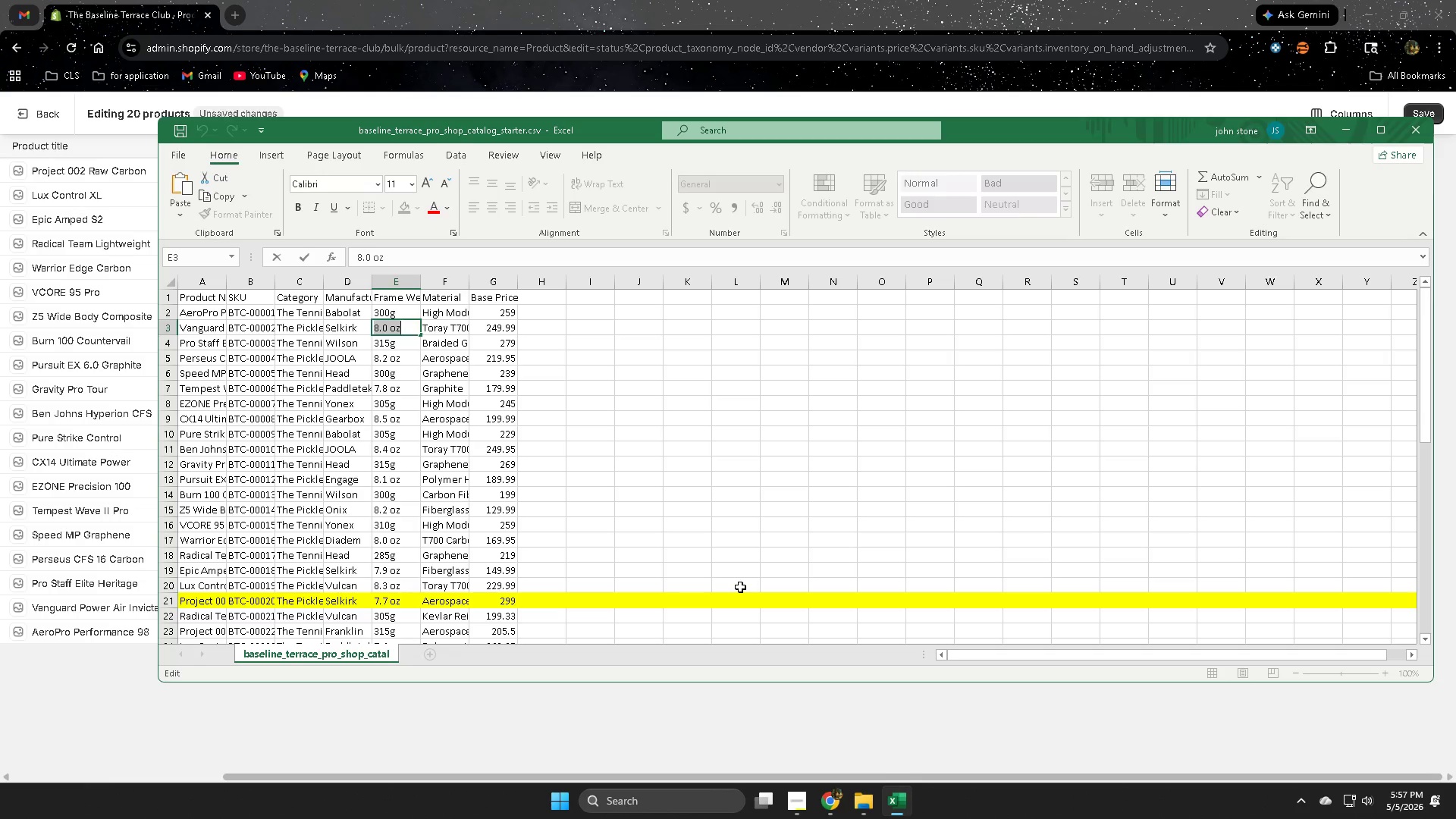 
left_click([594, 0])
 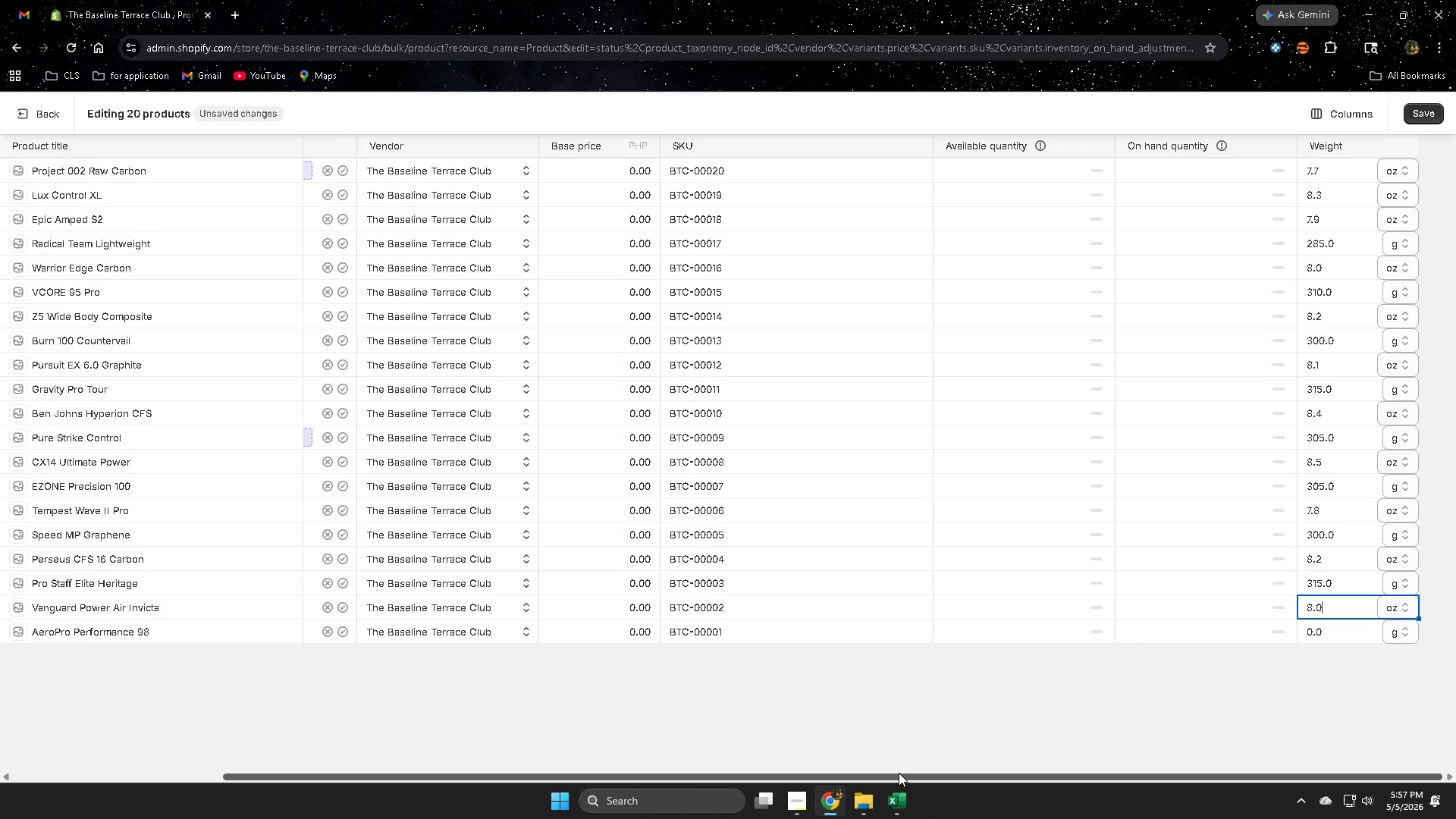 
left_click([906, 808])
 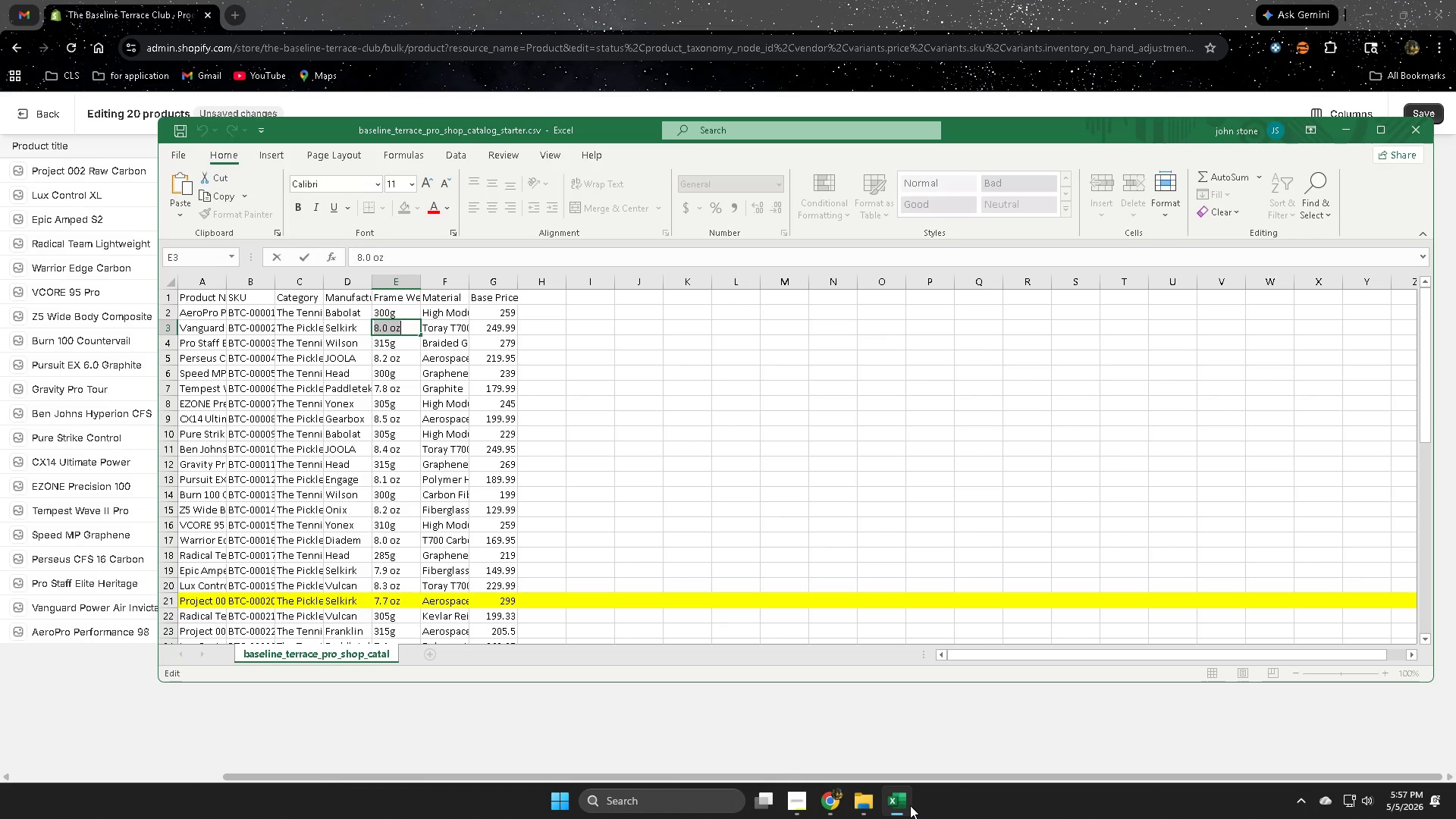 
wait(7.3)
 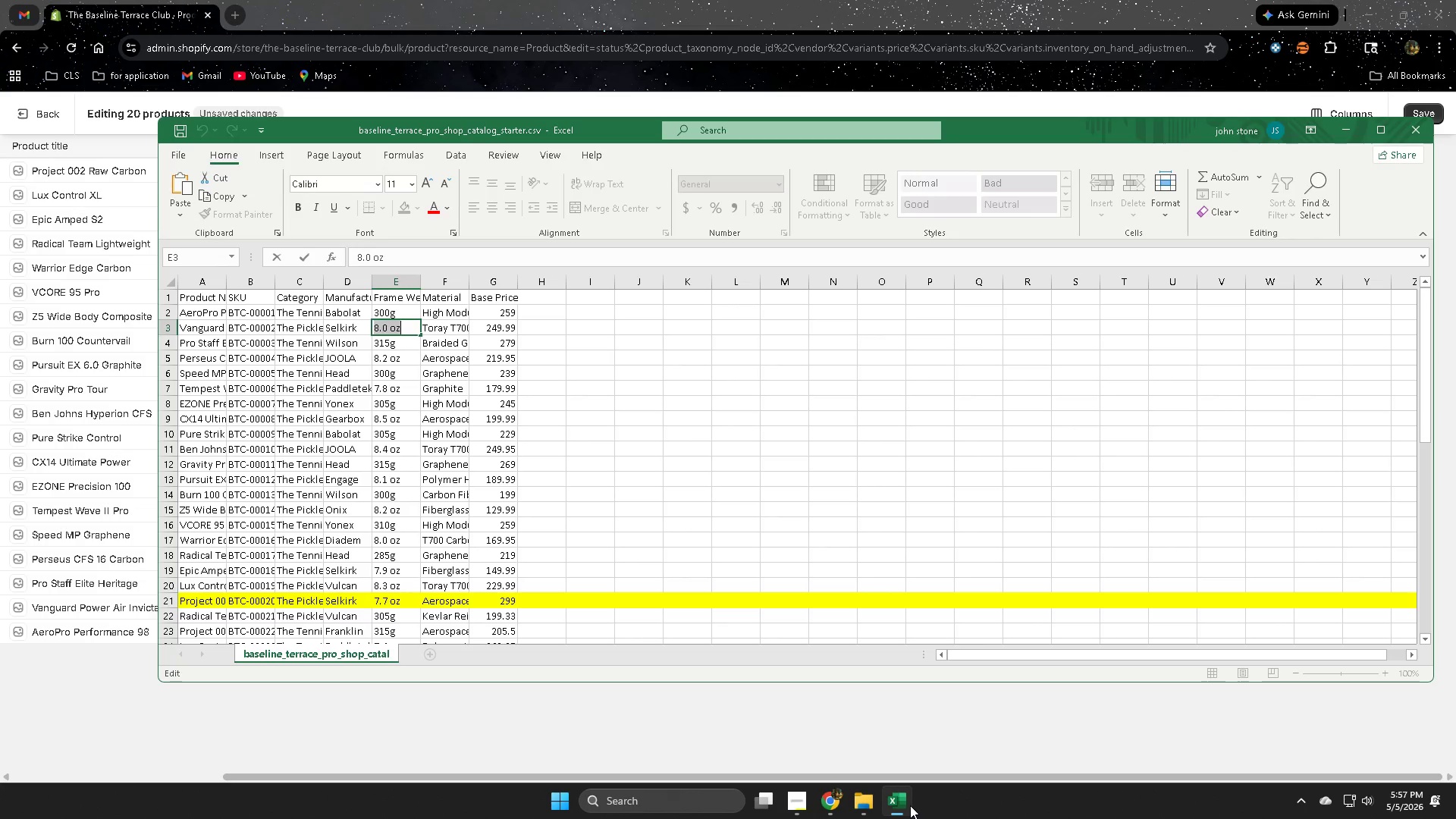 
left_click([806, 0])
 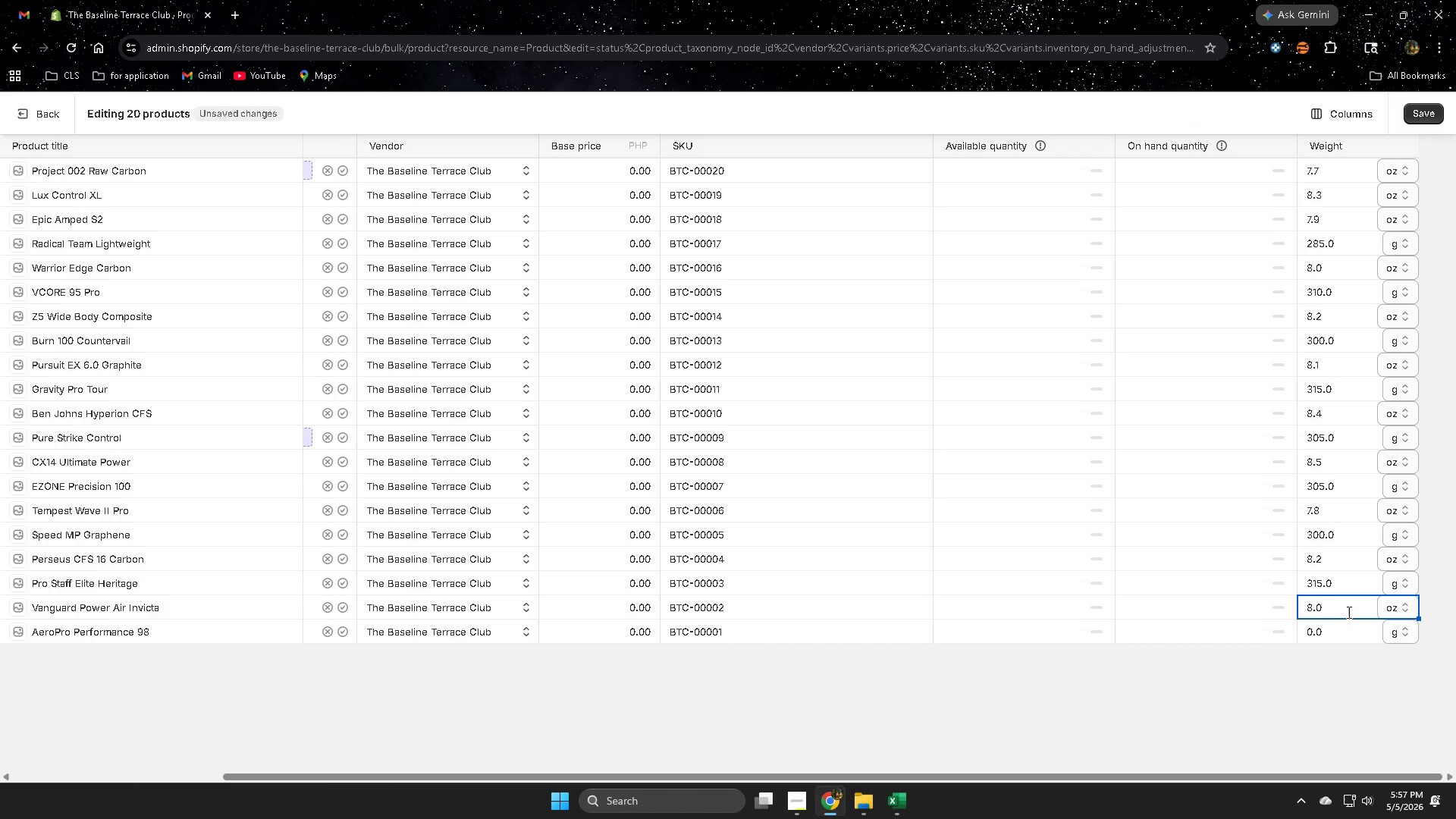 
double_click([1347, 612])
 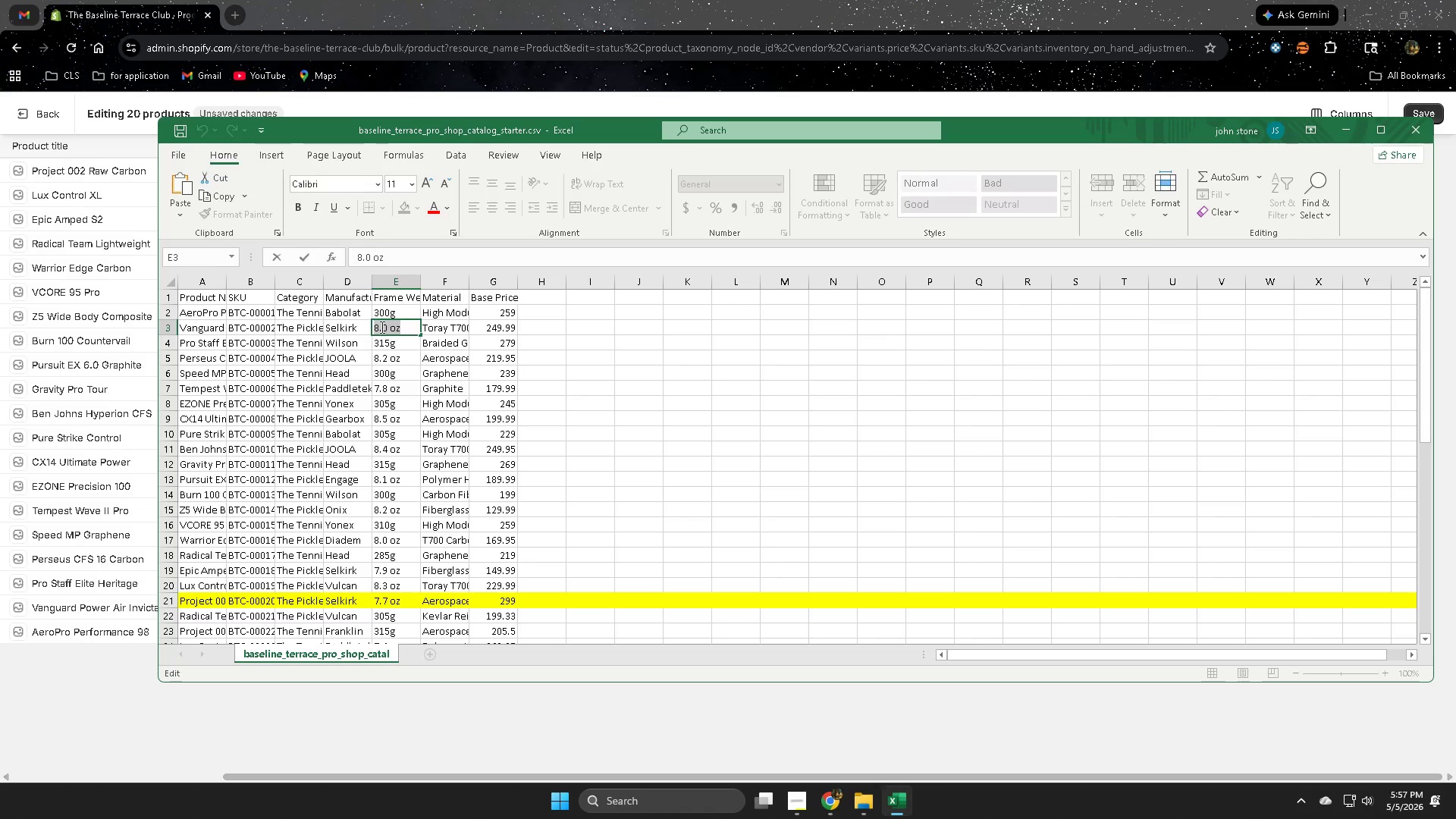 
double_click([411, 315])
 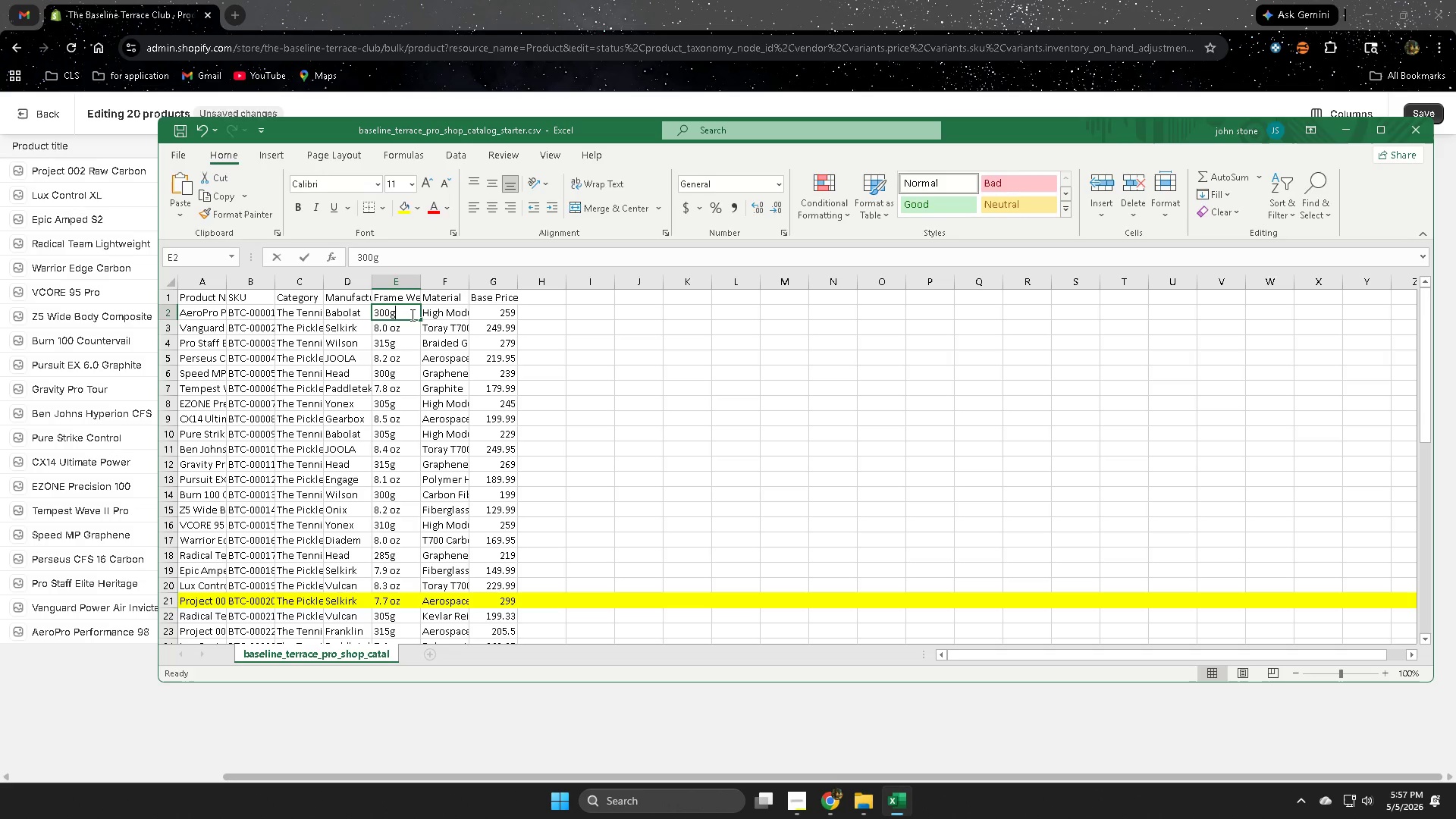 
triple_click([410, 315])
 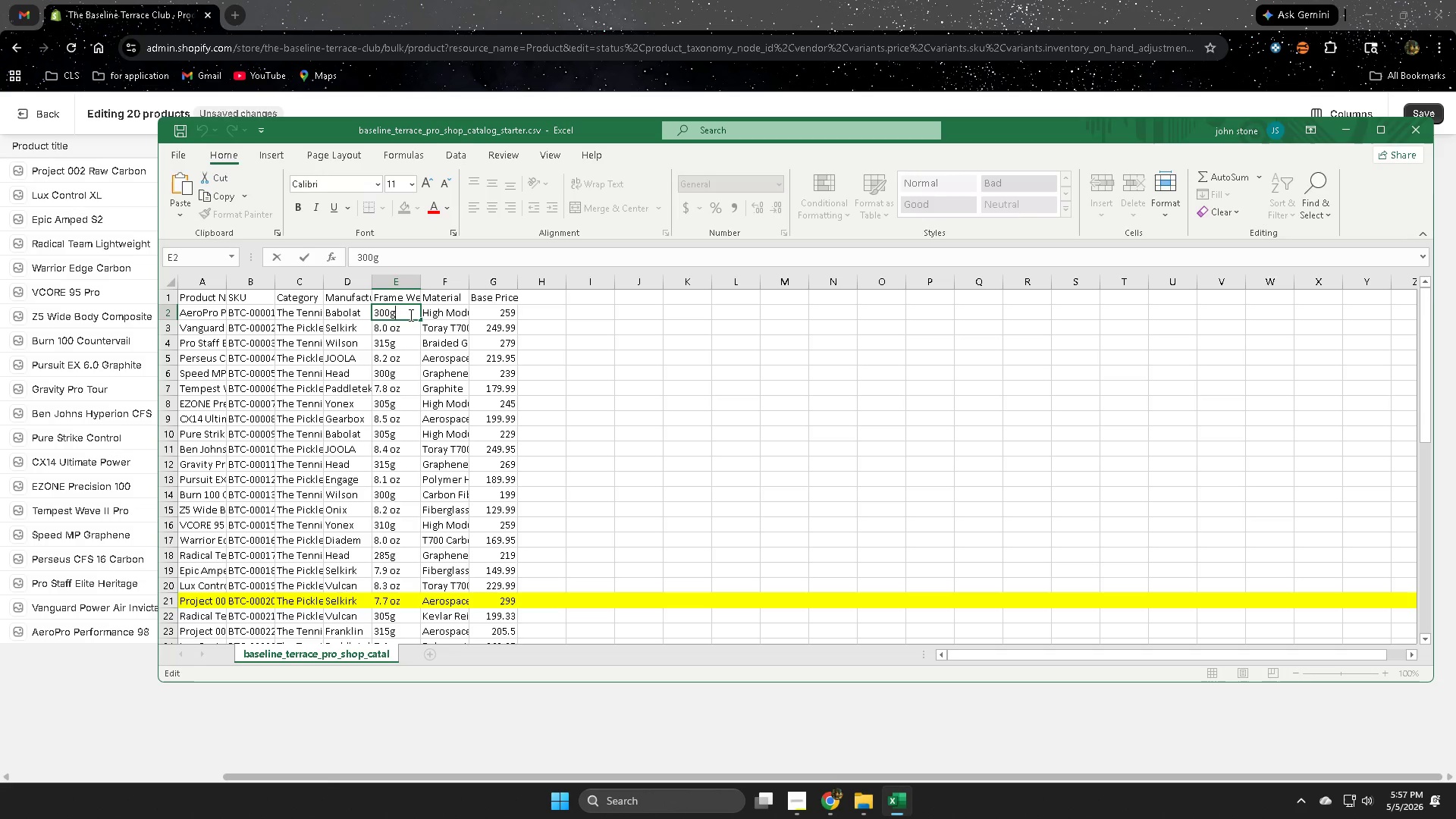 
triple_click([410, 315])
 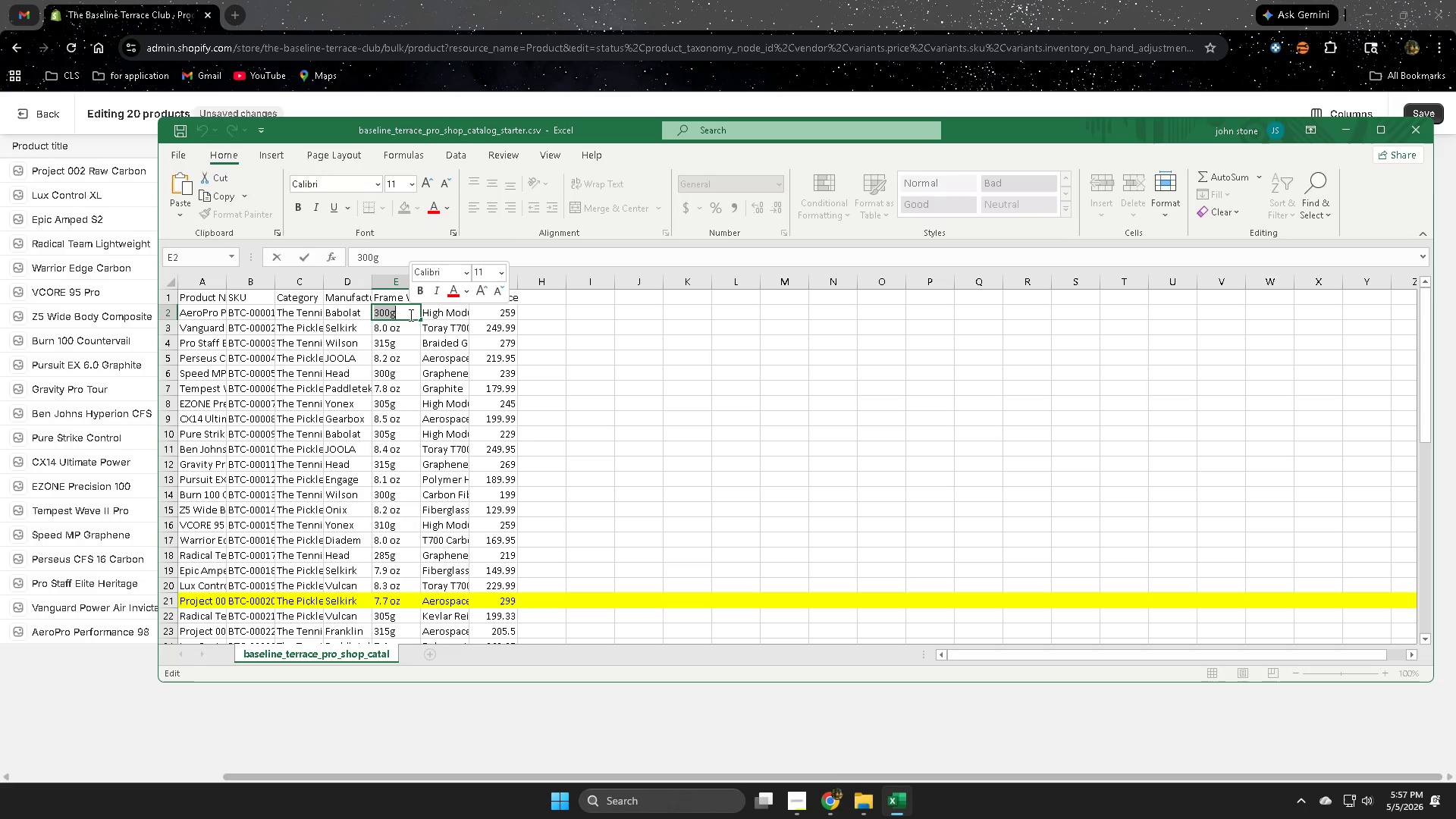 
key(Control+ControlLeft)
 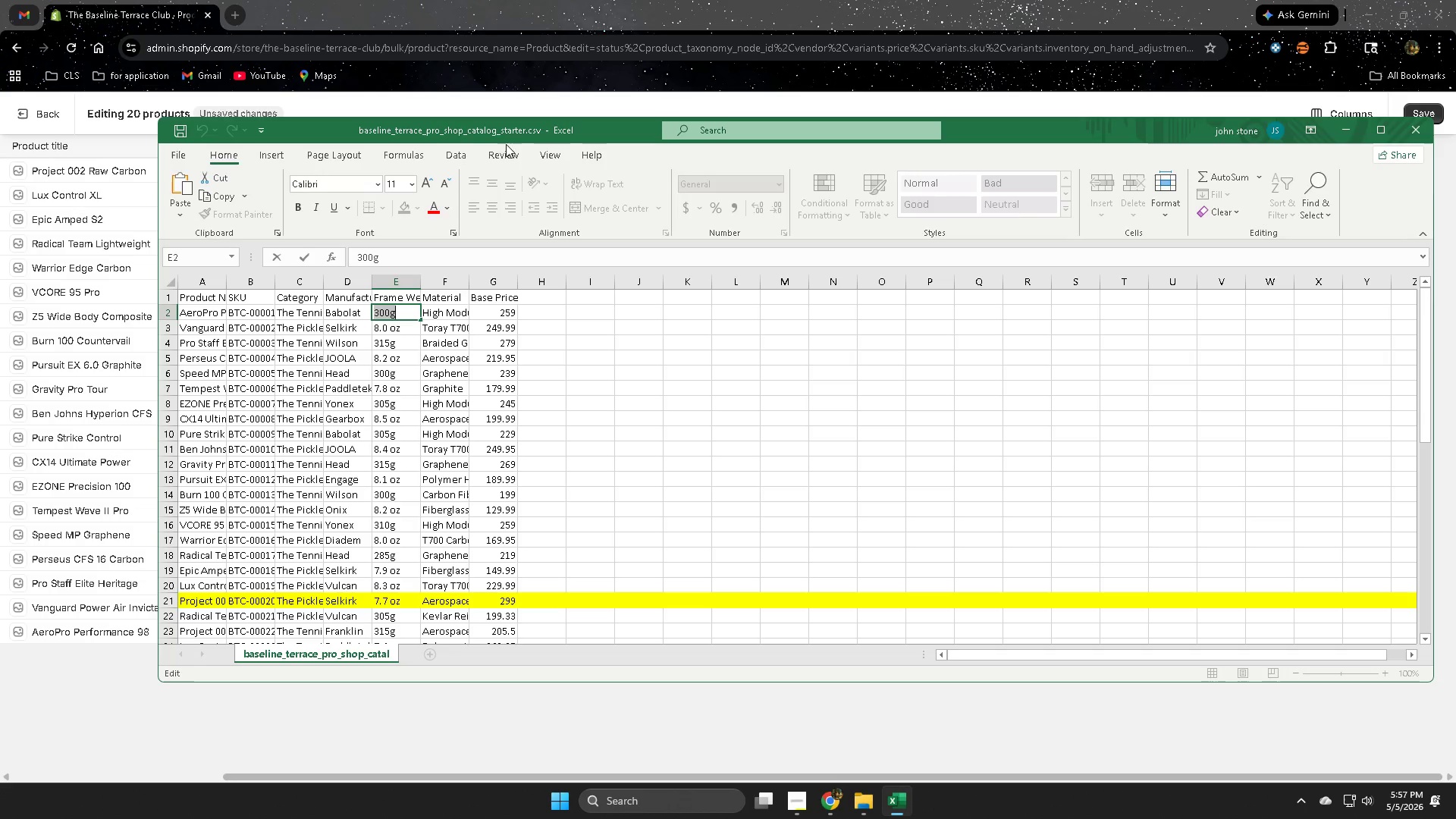 
key(Control+C)
 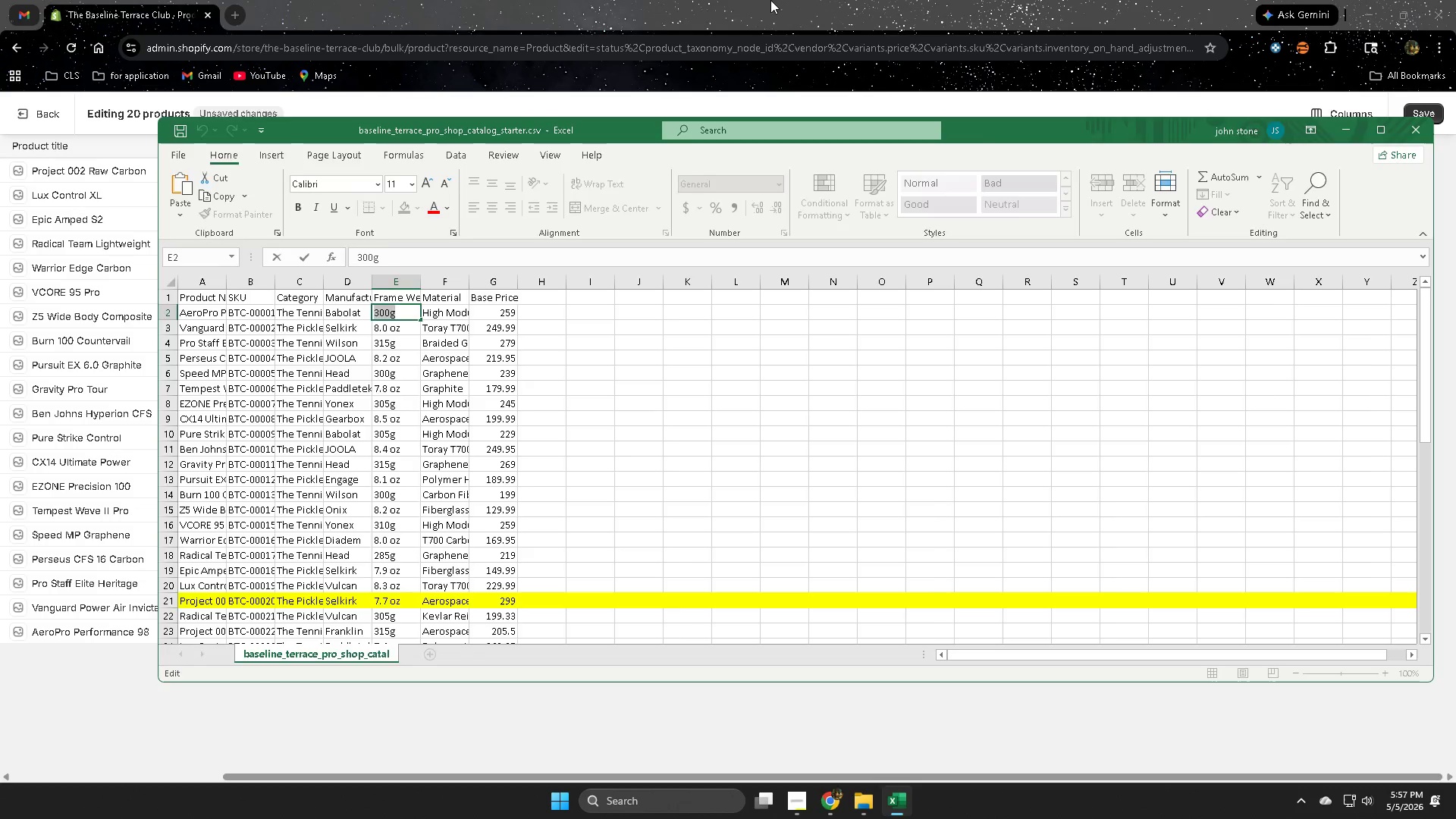 
left_click([770, 0])
 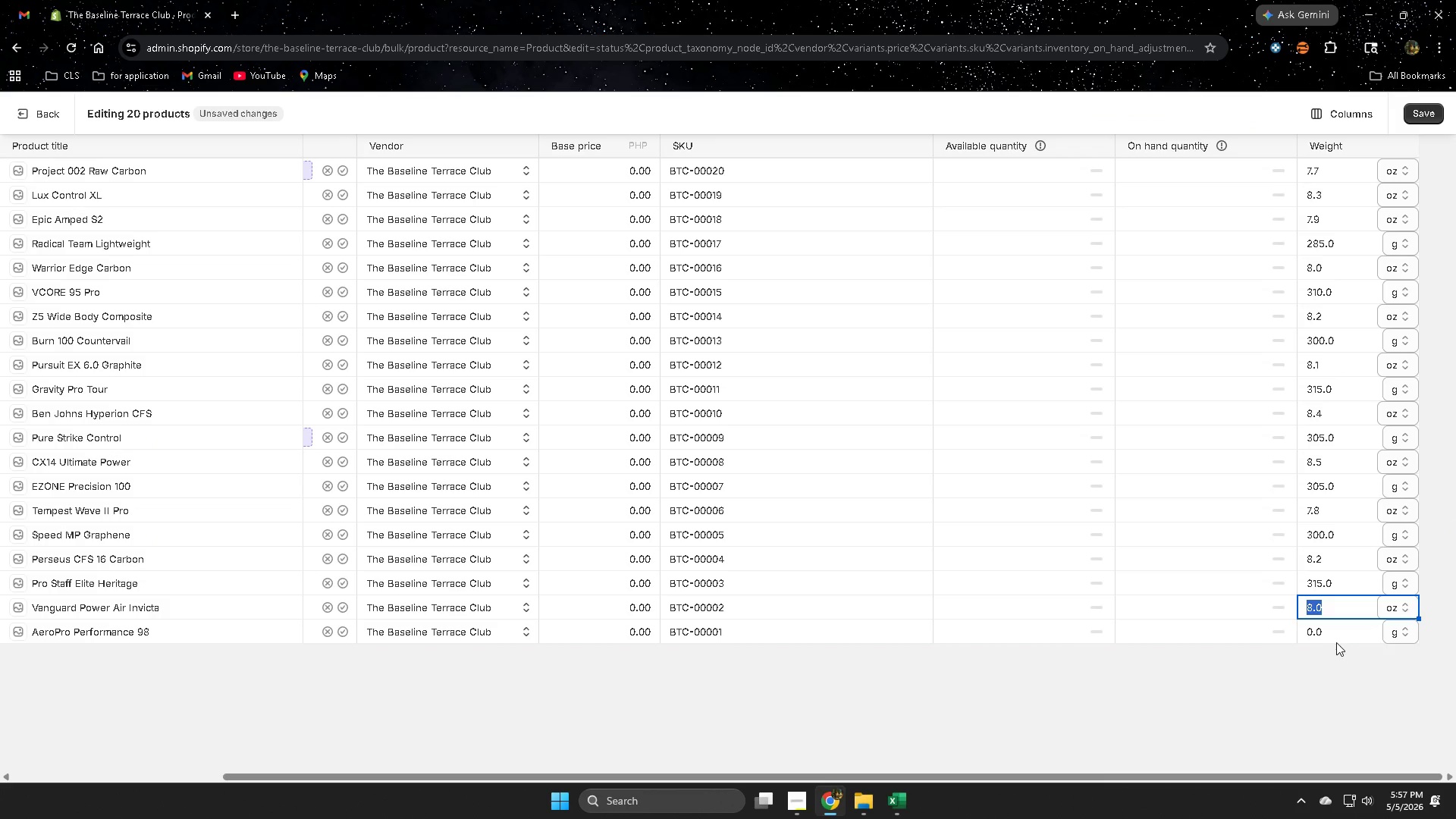 
double_click([1339, 635])
 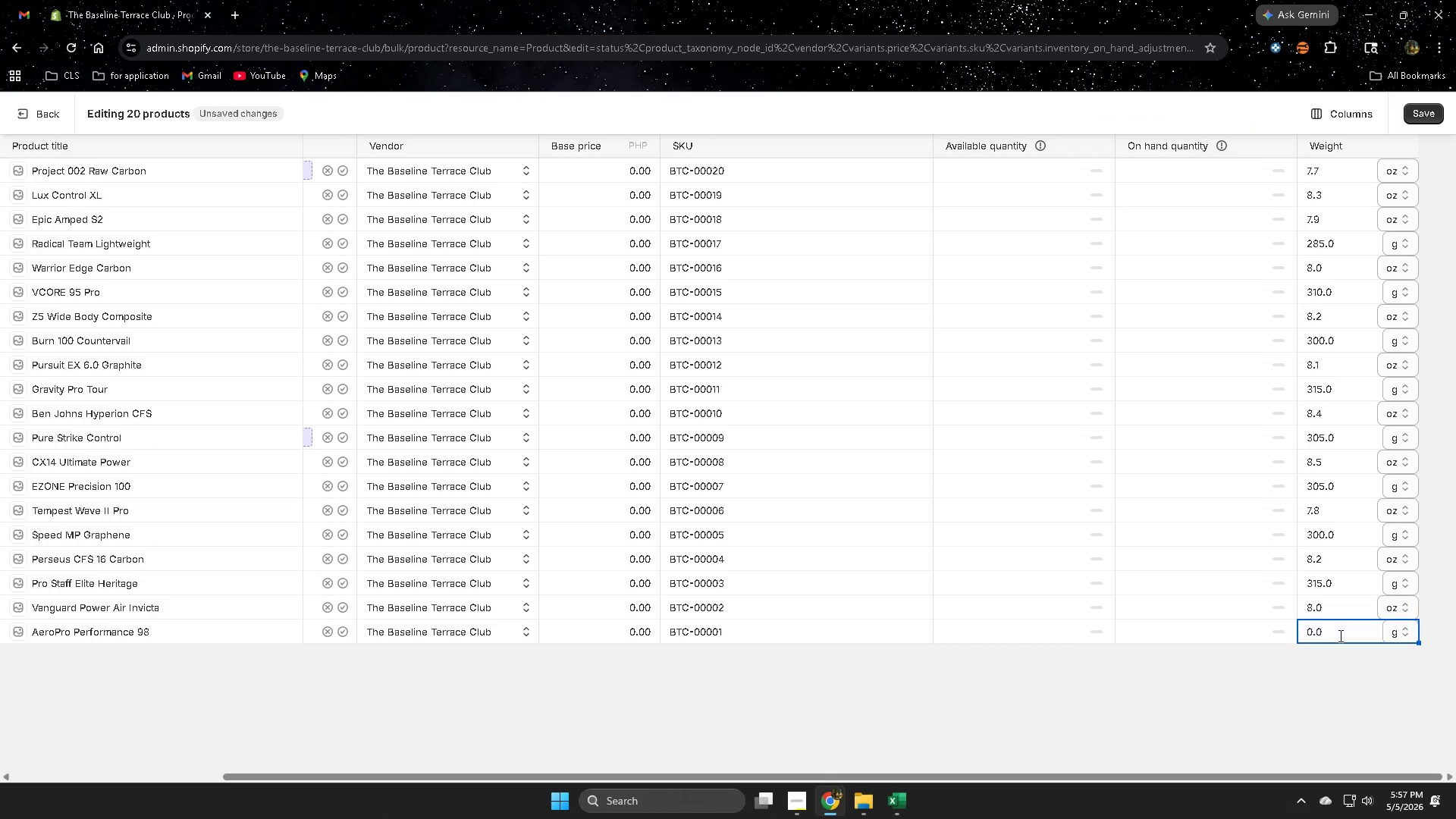 
triple_click([1339, 635])
 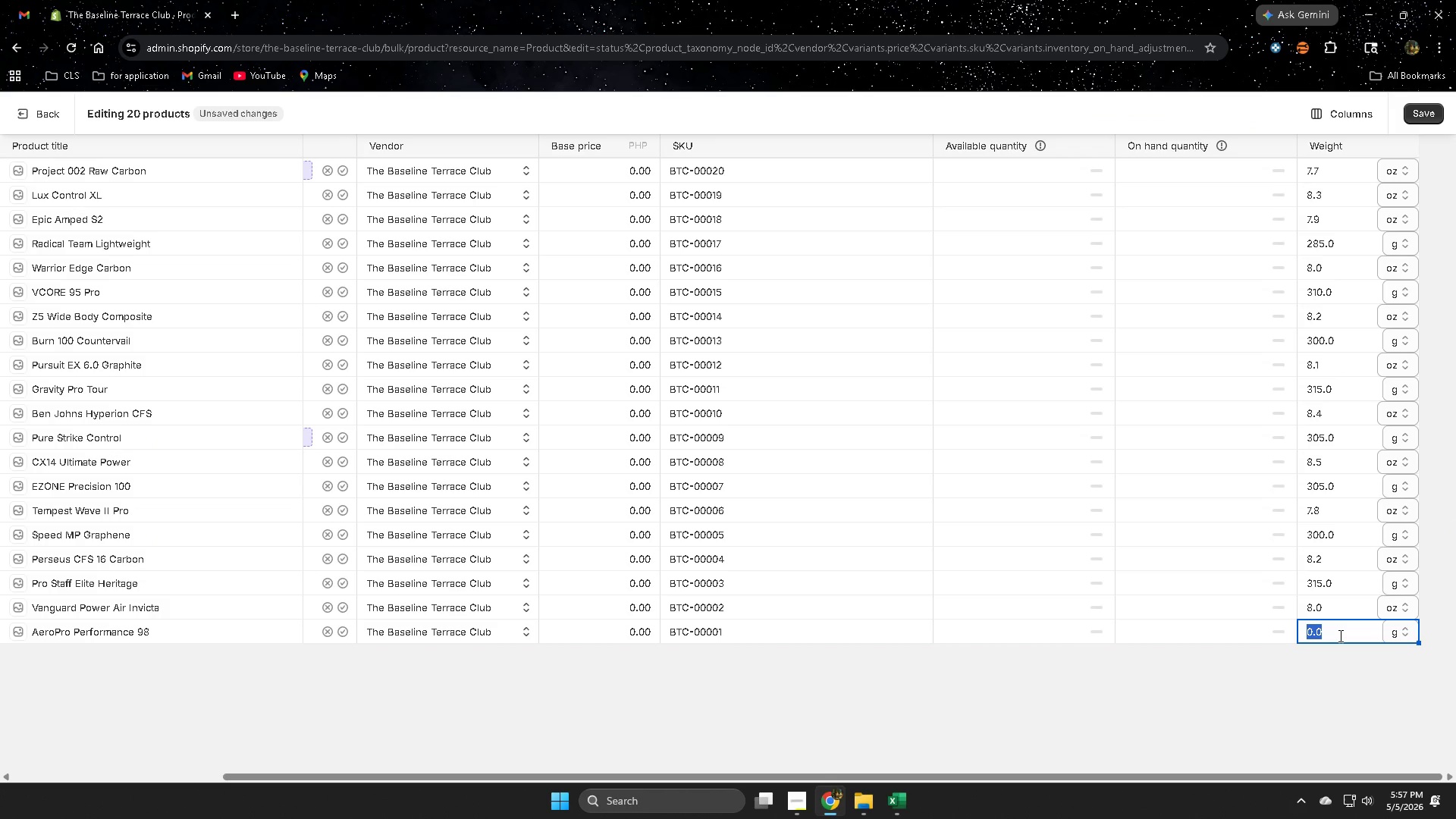 
key(Control+V)
 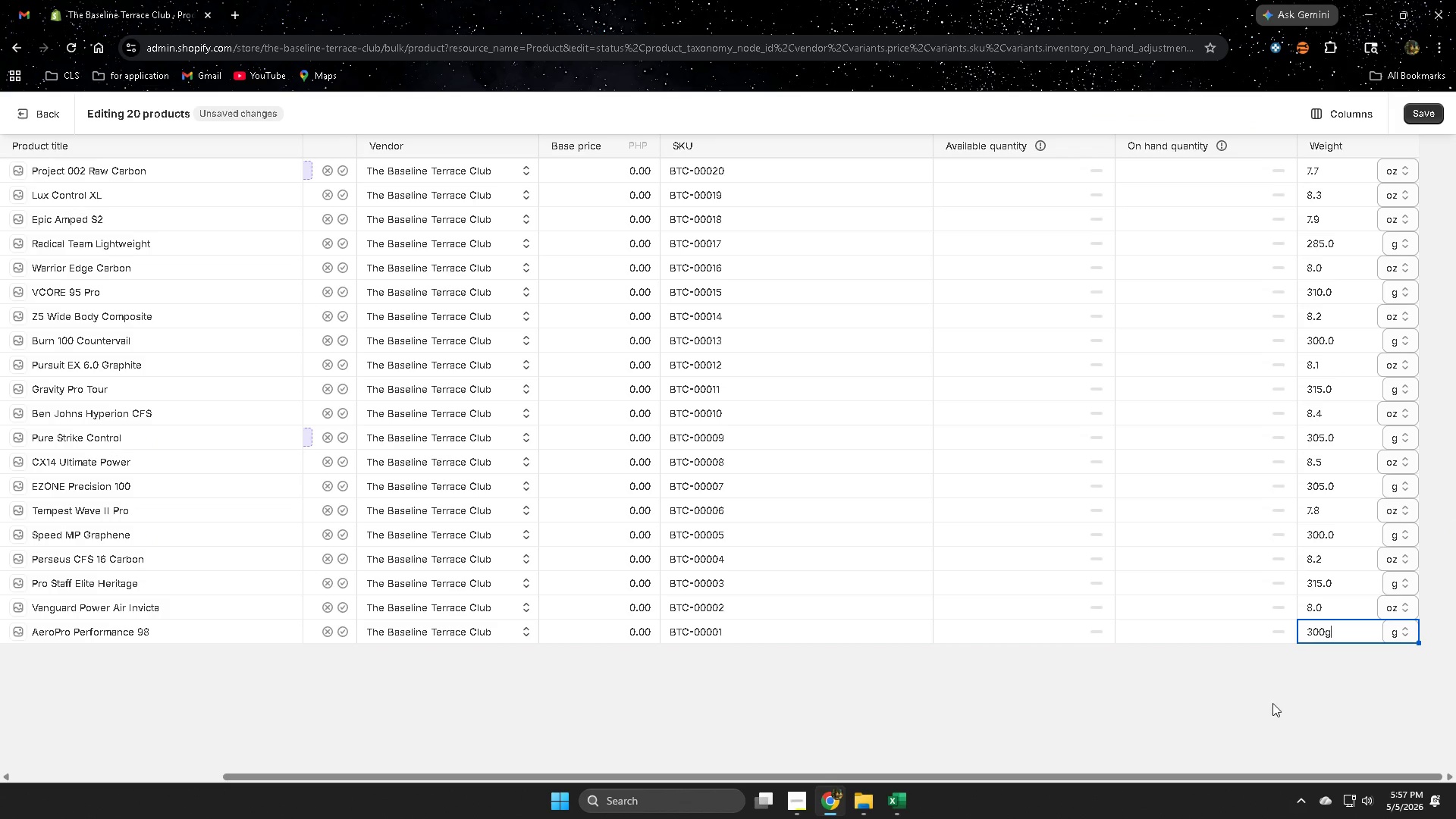 
left_click([1272, 703])
 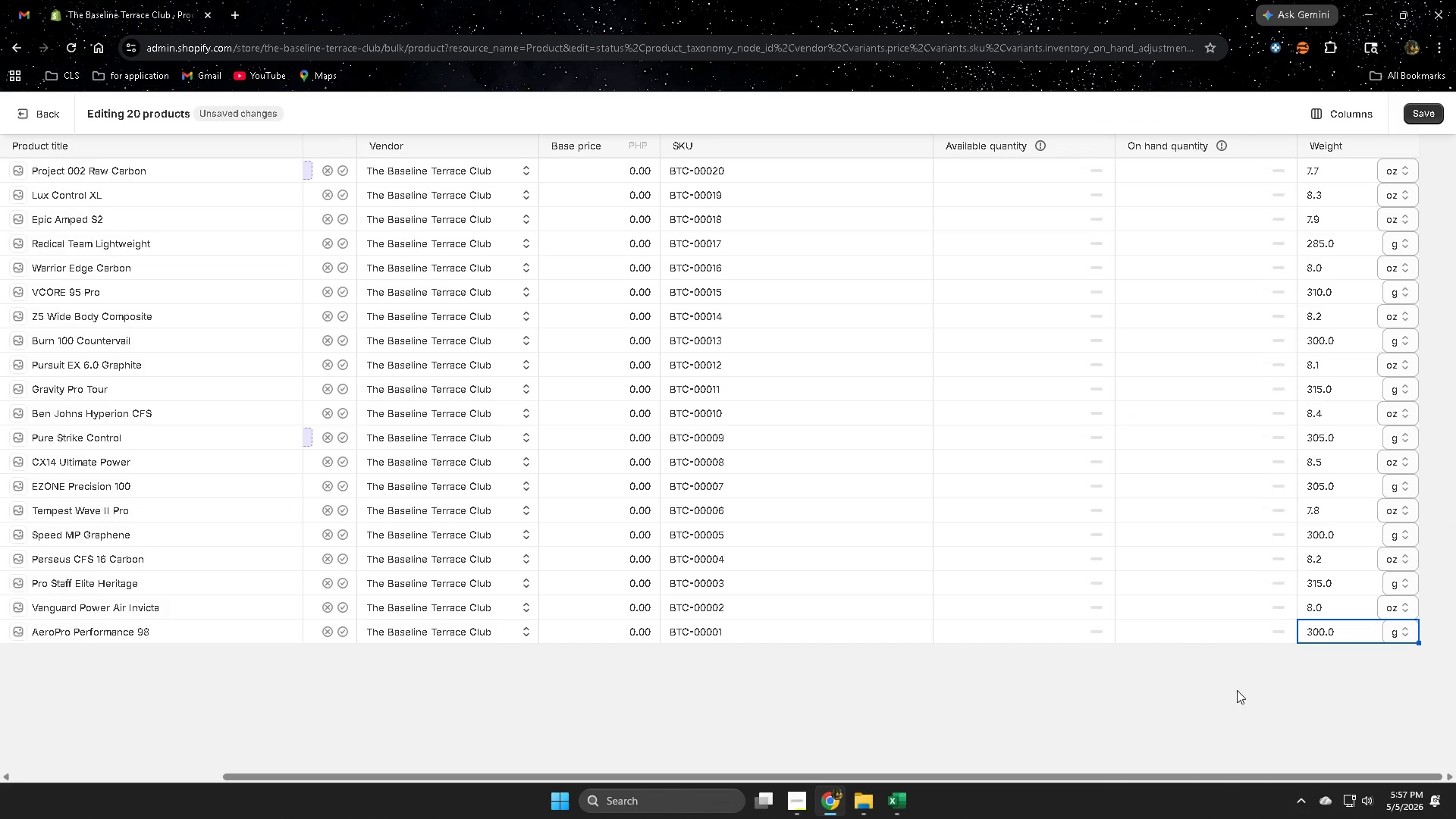 
wait(7.86)
 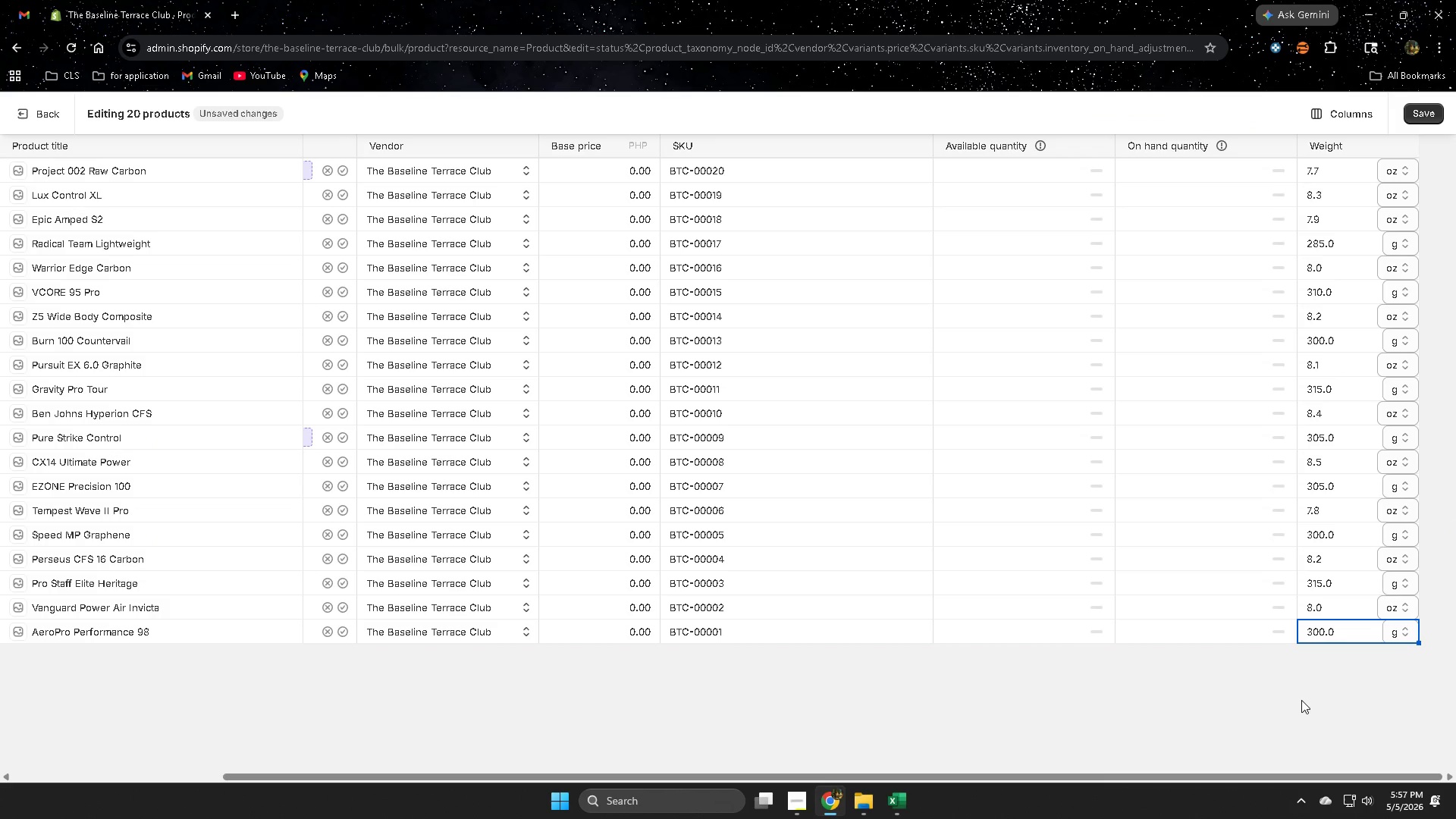 
scroll: coordinate [949, 592], scroll_direction: up, amount: 4.0
 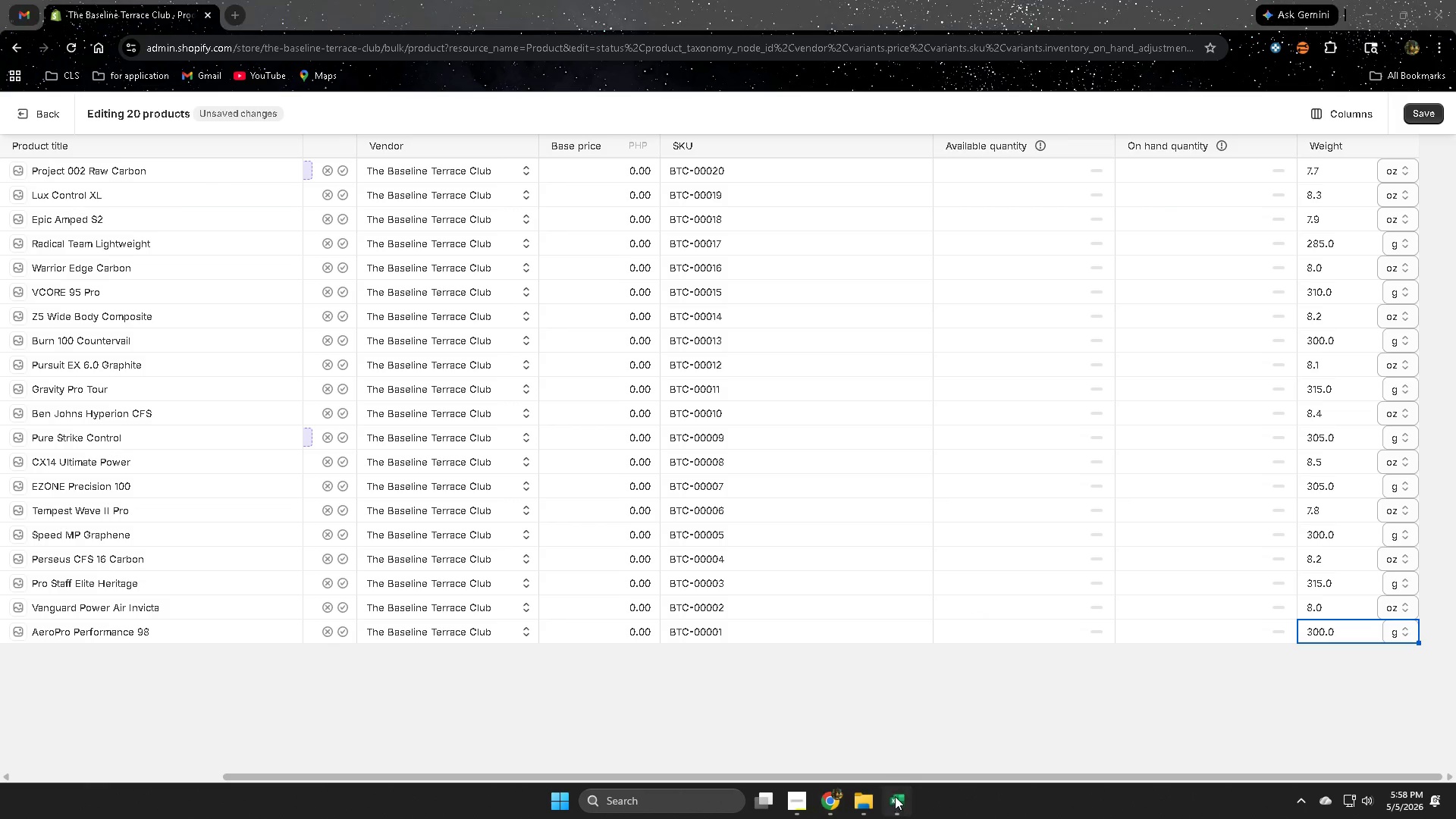 
scroll: coordinate [603, 450], scroll_direction: down, amount: 3.0
 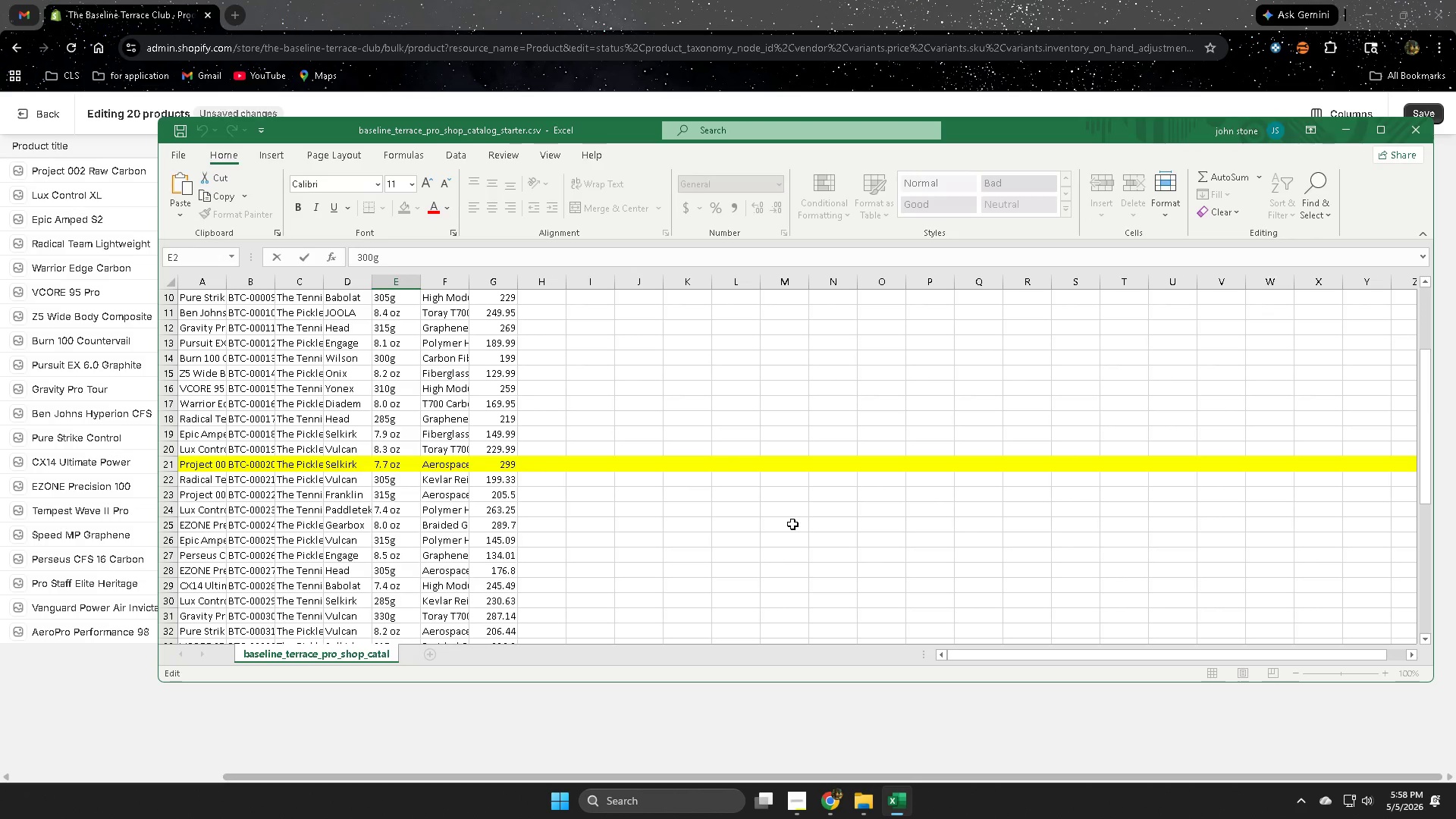 
wait(9.4)
 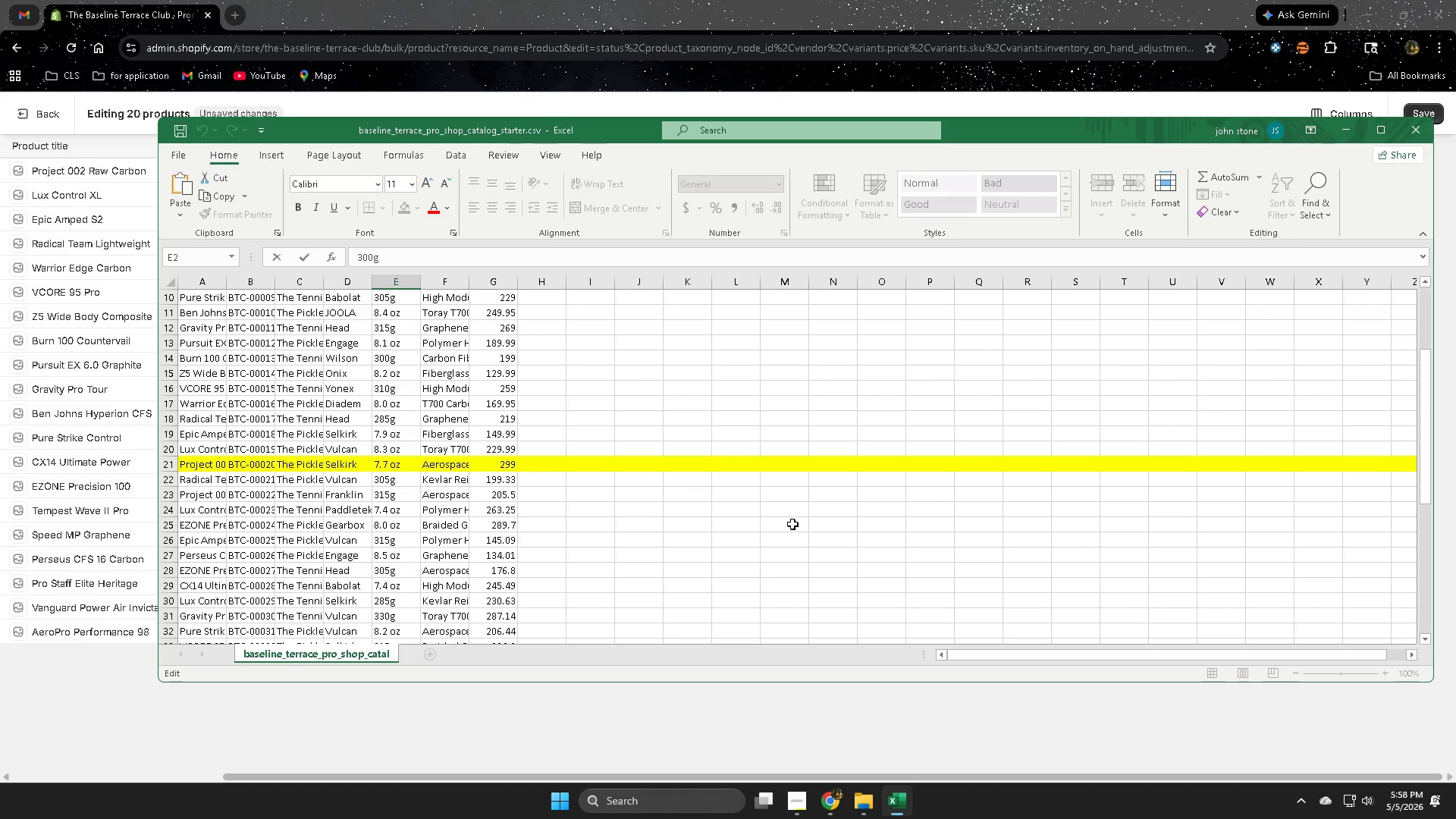 
scroll: coordinate [616, 521], scroll_direction: none, amount: 0.0
 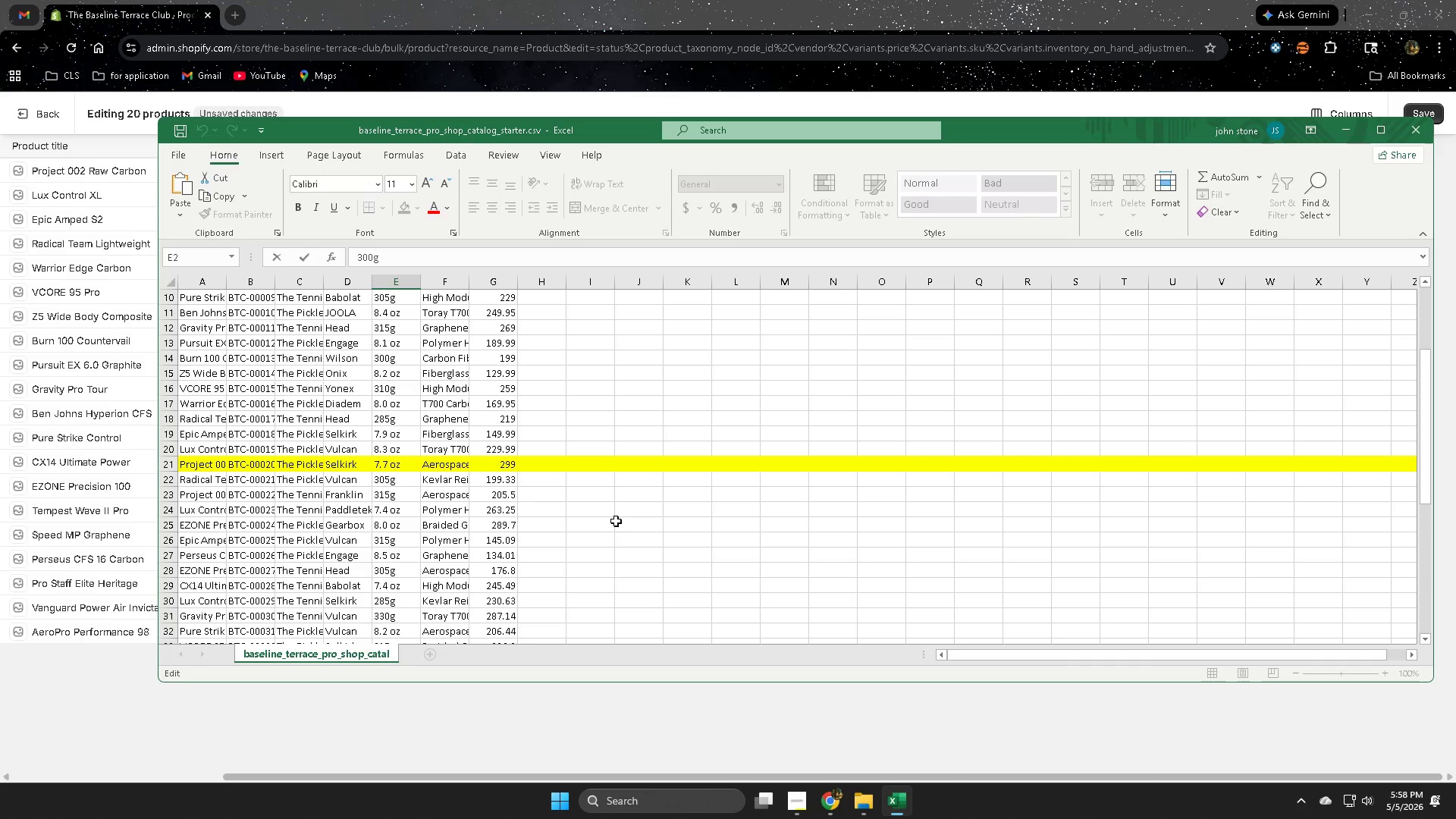 
scroll: coordinate [654, 516], scroll_direction: down, amount: 5.0
 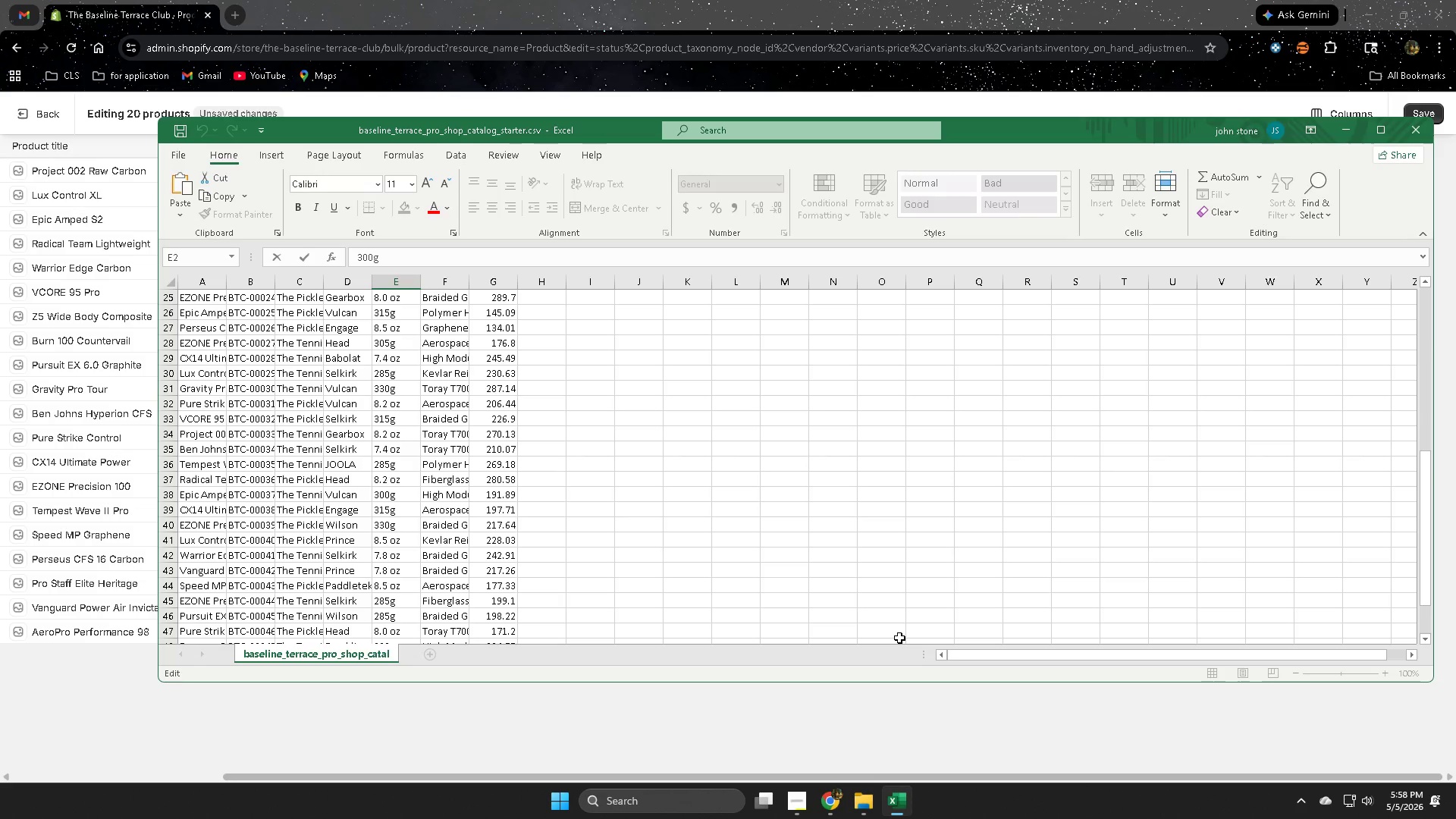 
wait(8.41)
 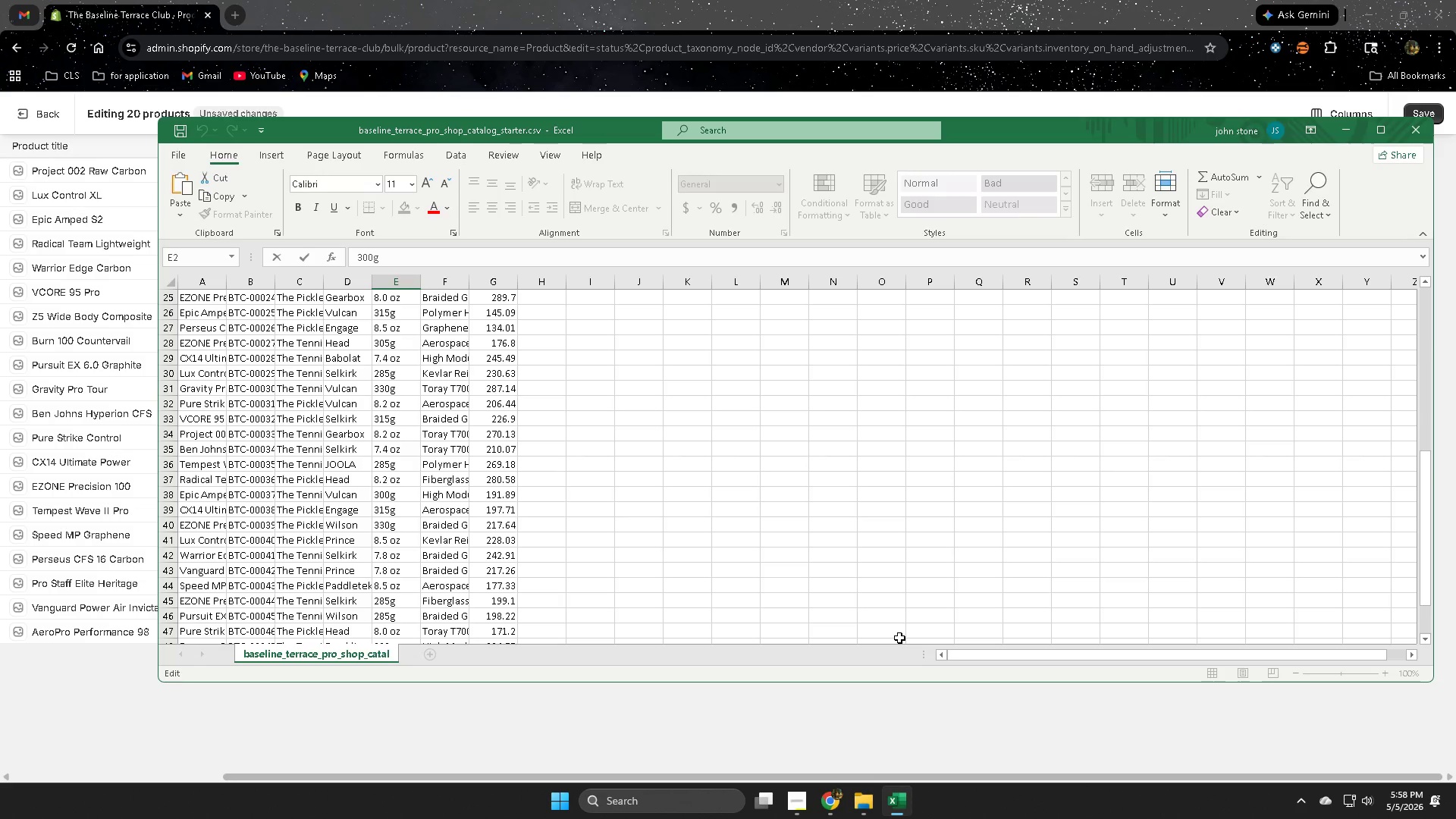 
scroll: coordinate [464, 550], scroll_direction: up, amount: 13.0
 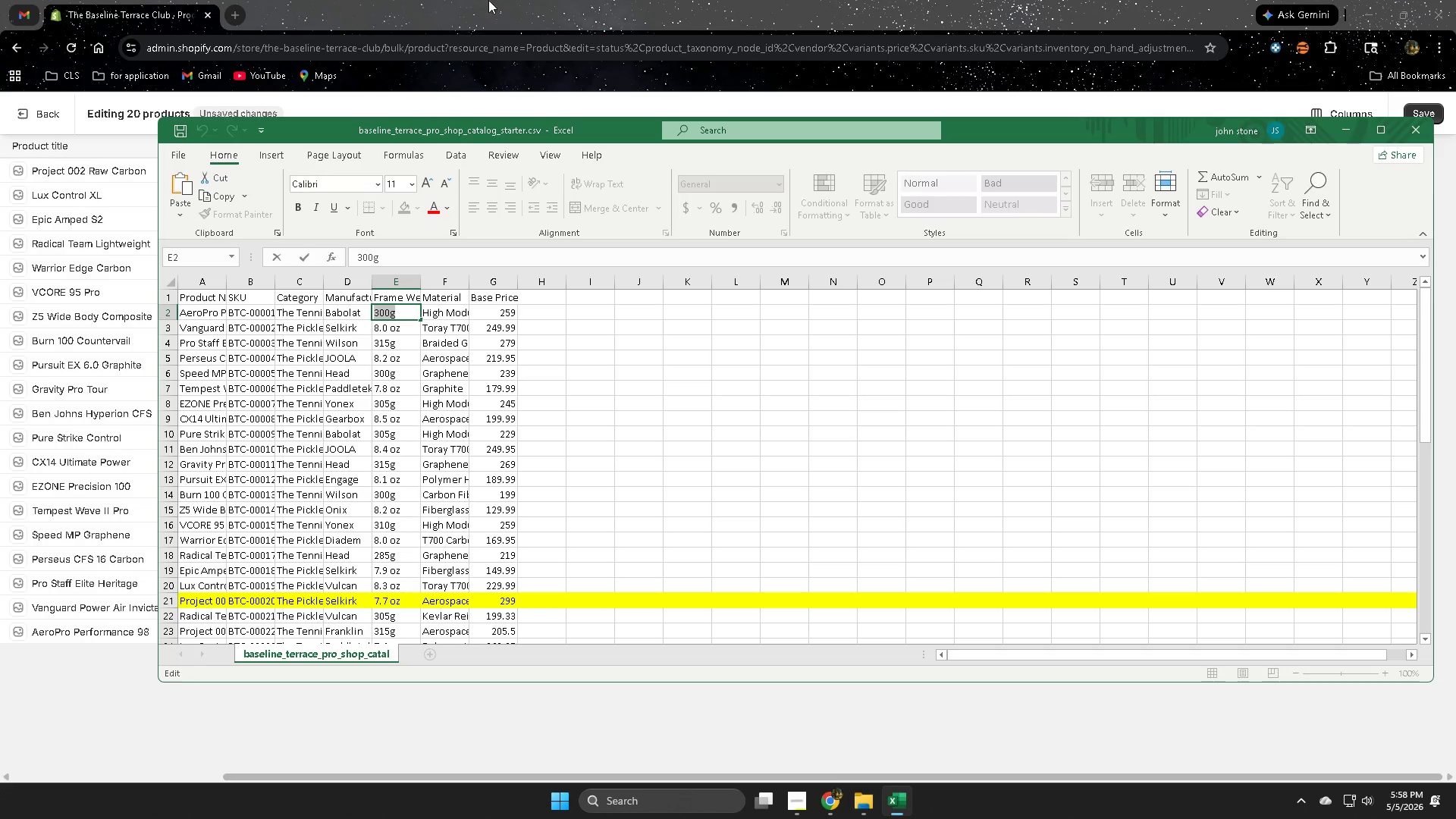 
left_click([521, 0])
 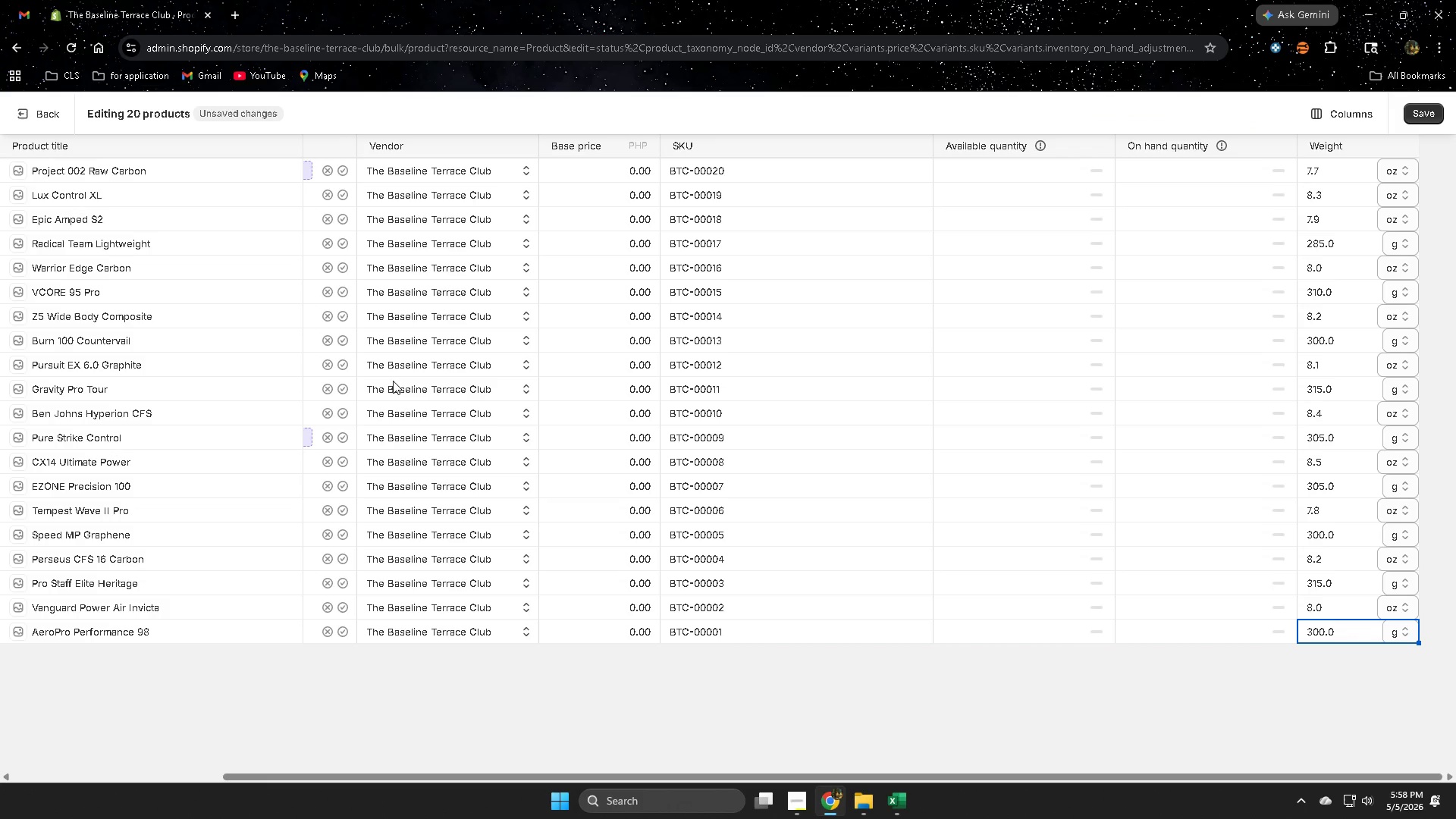 
scroll: coordinate [337, 422], scroll_direction: up, amount: 3.0
 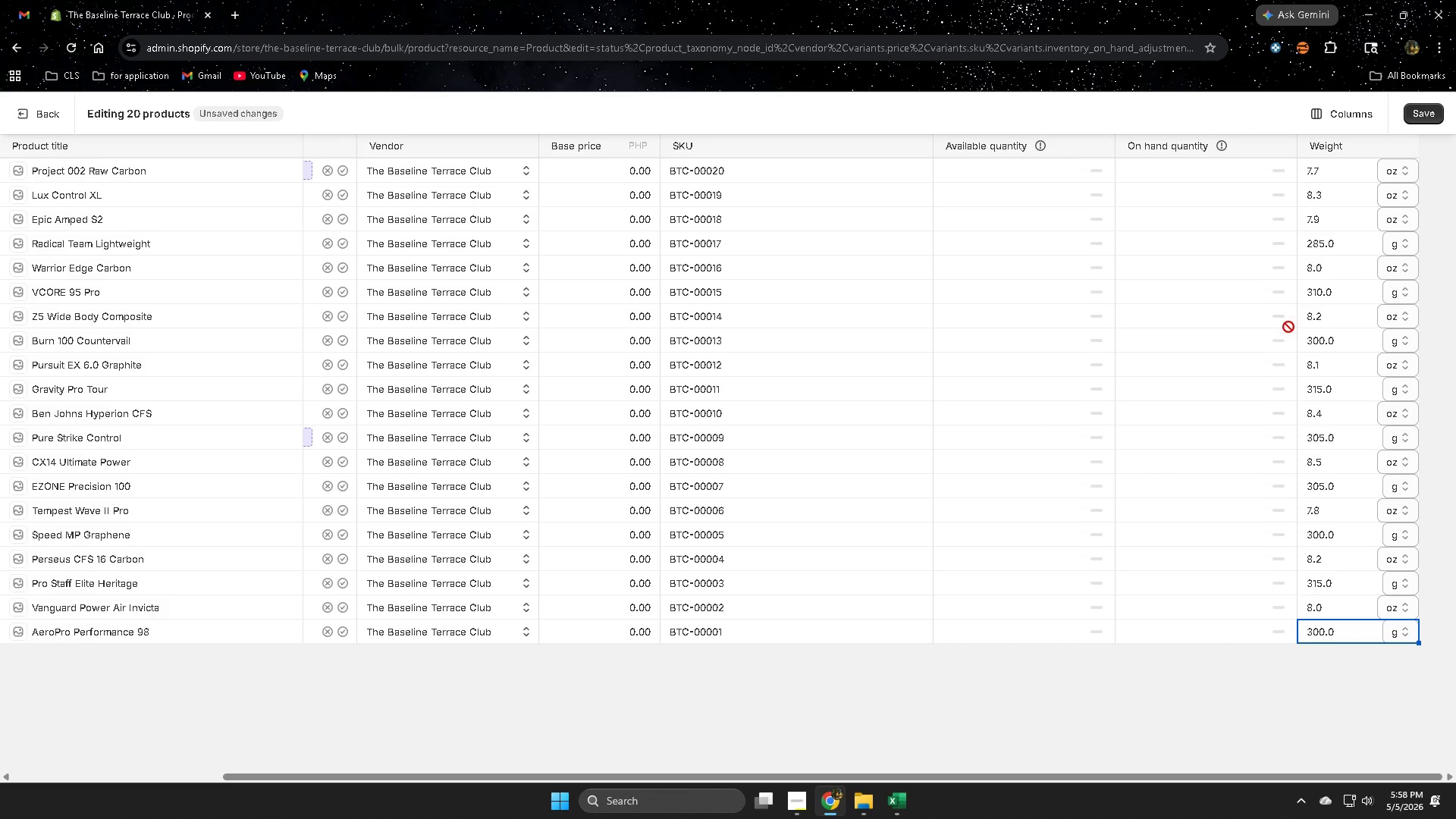 
left_click([1429, 114])
 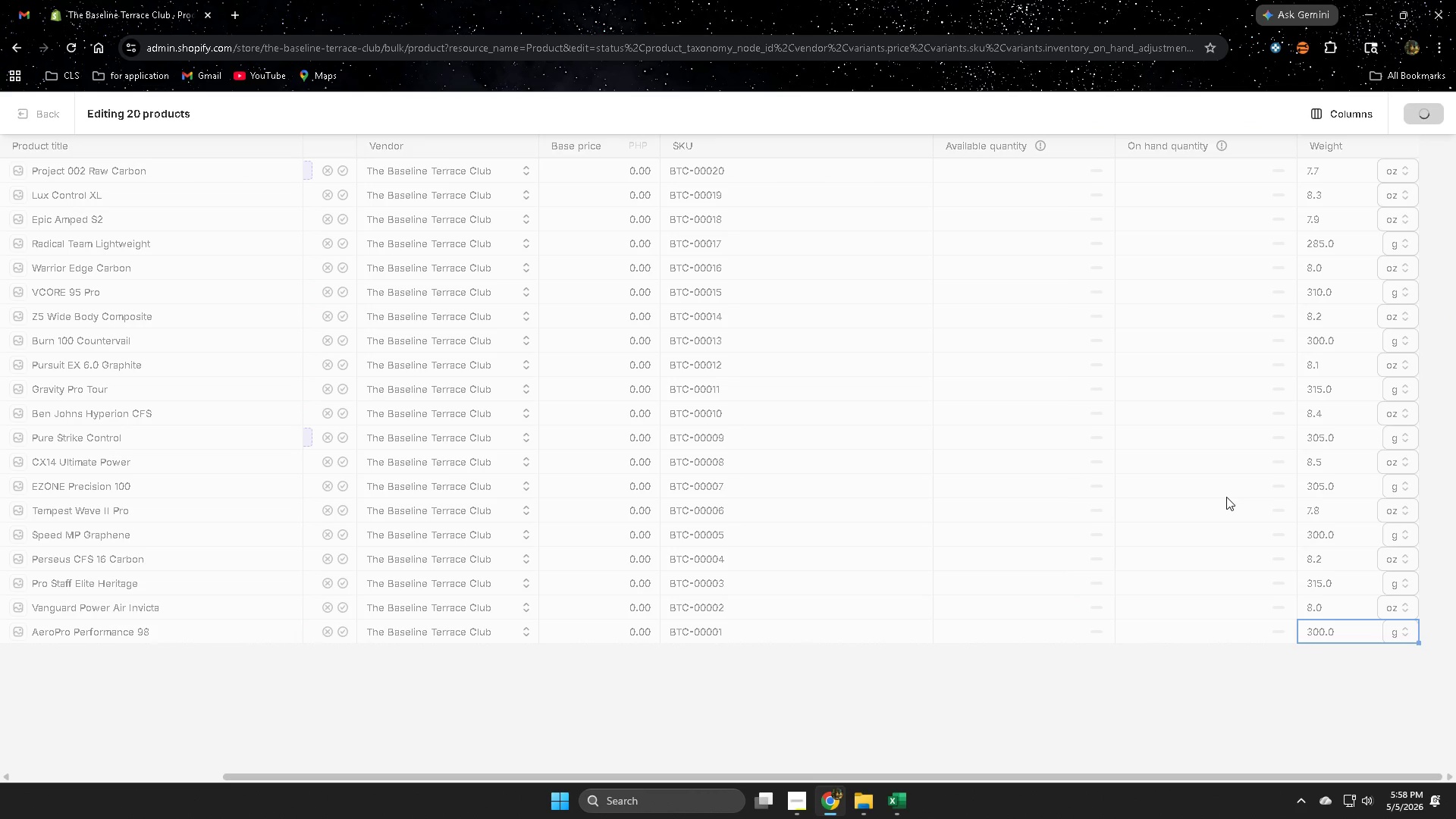 
wait(6.28)
 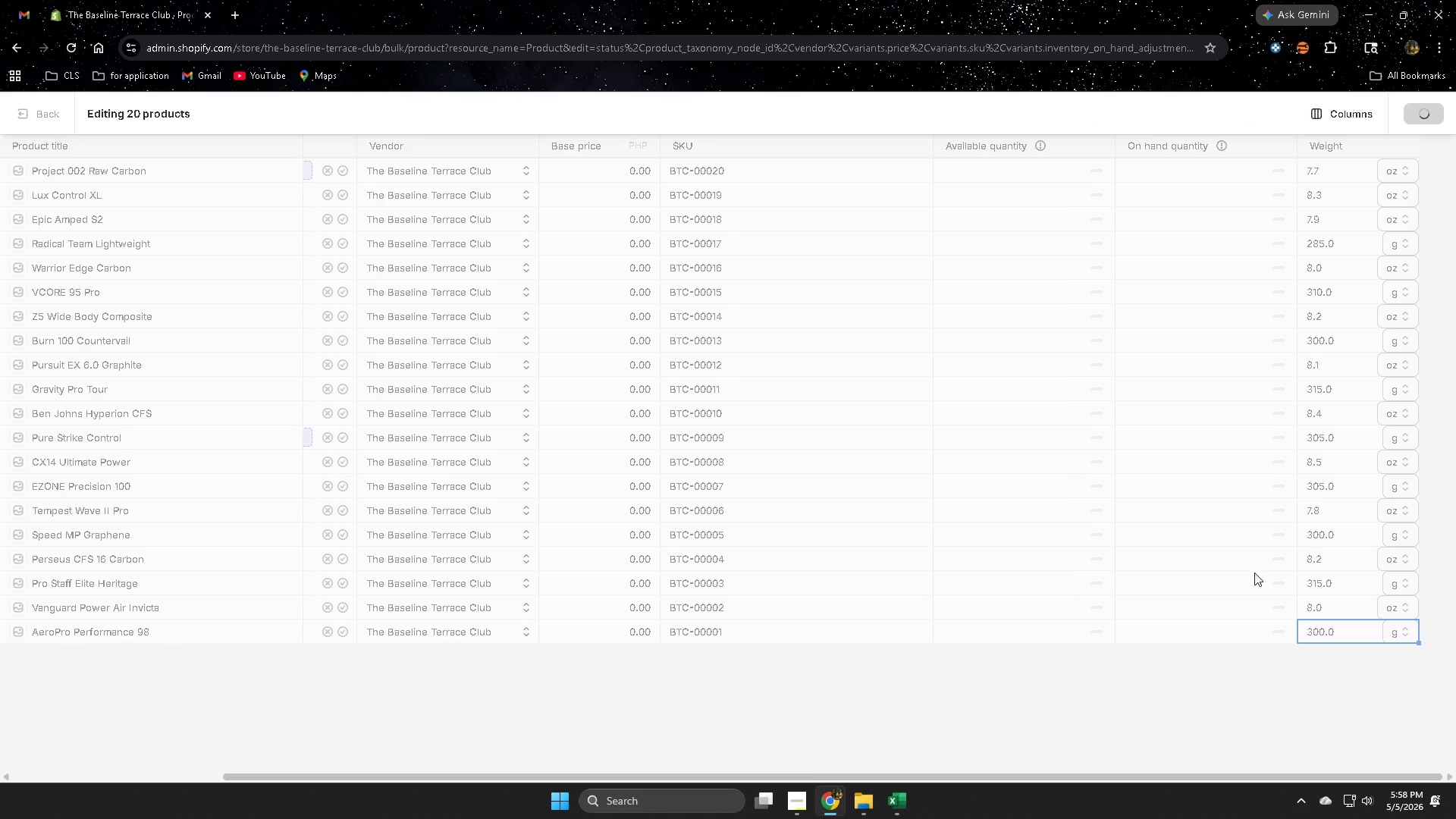 
scroll: coordinate [1227, 496], scroll_direction: up, amount: 6.0
 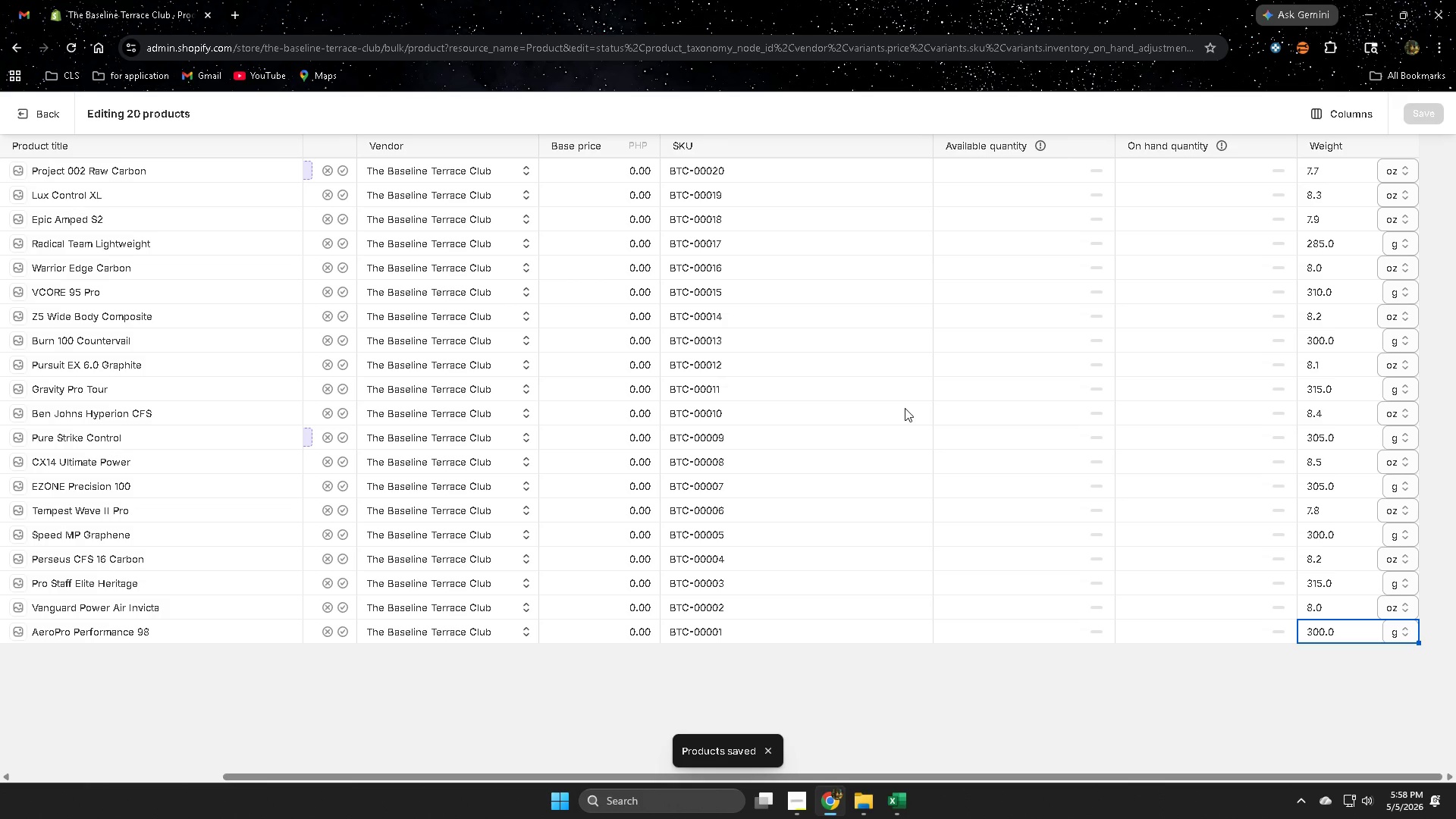 
scroll: coordinate [905, 408], scroll_direction: none, amount: 0.0
 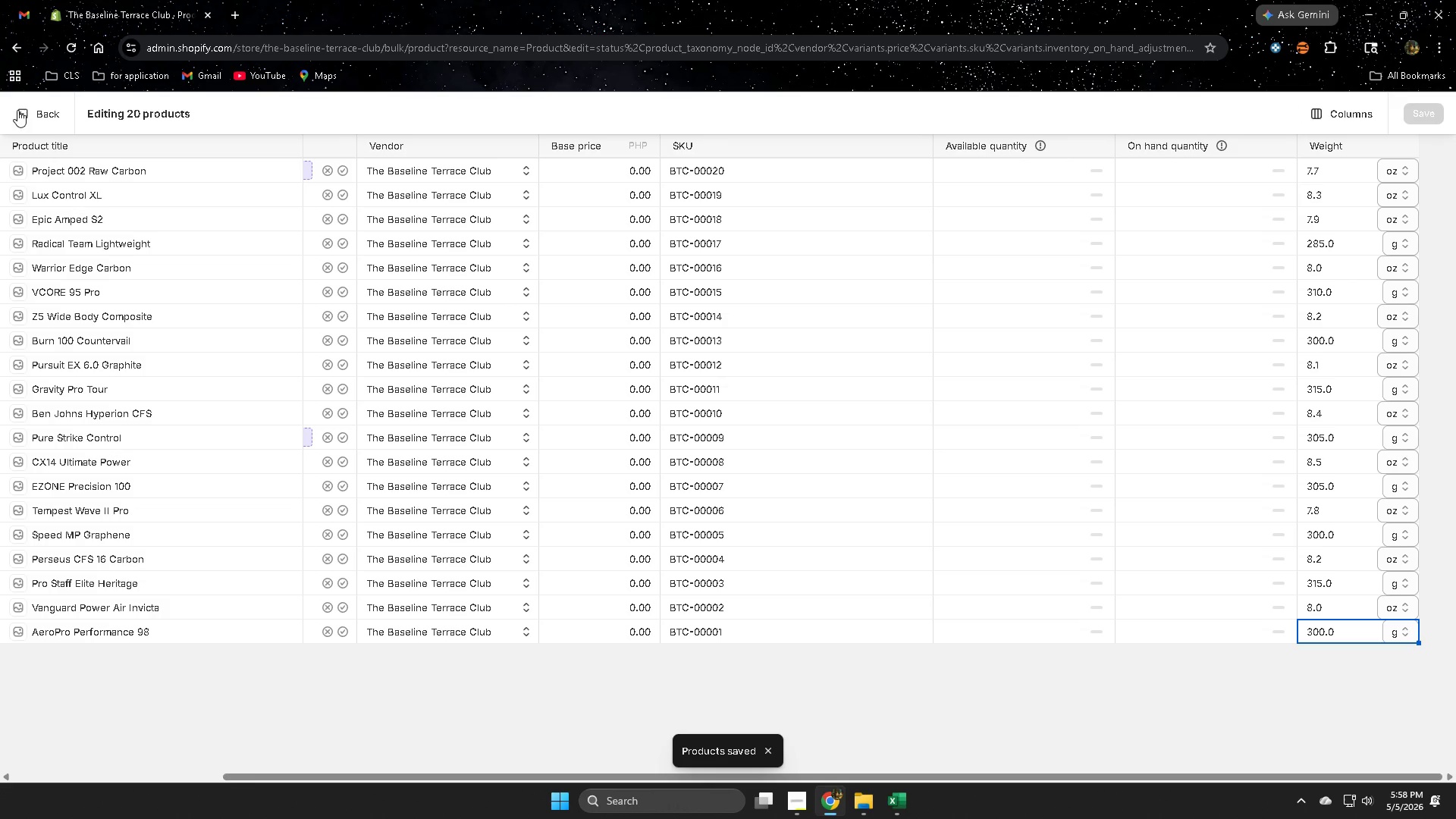 
left_click([51, 115])
 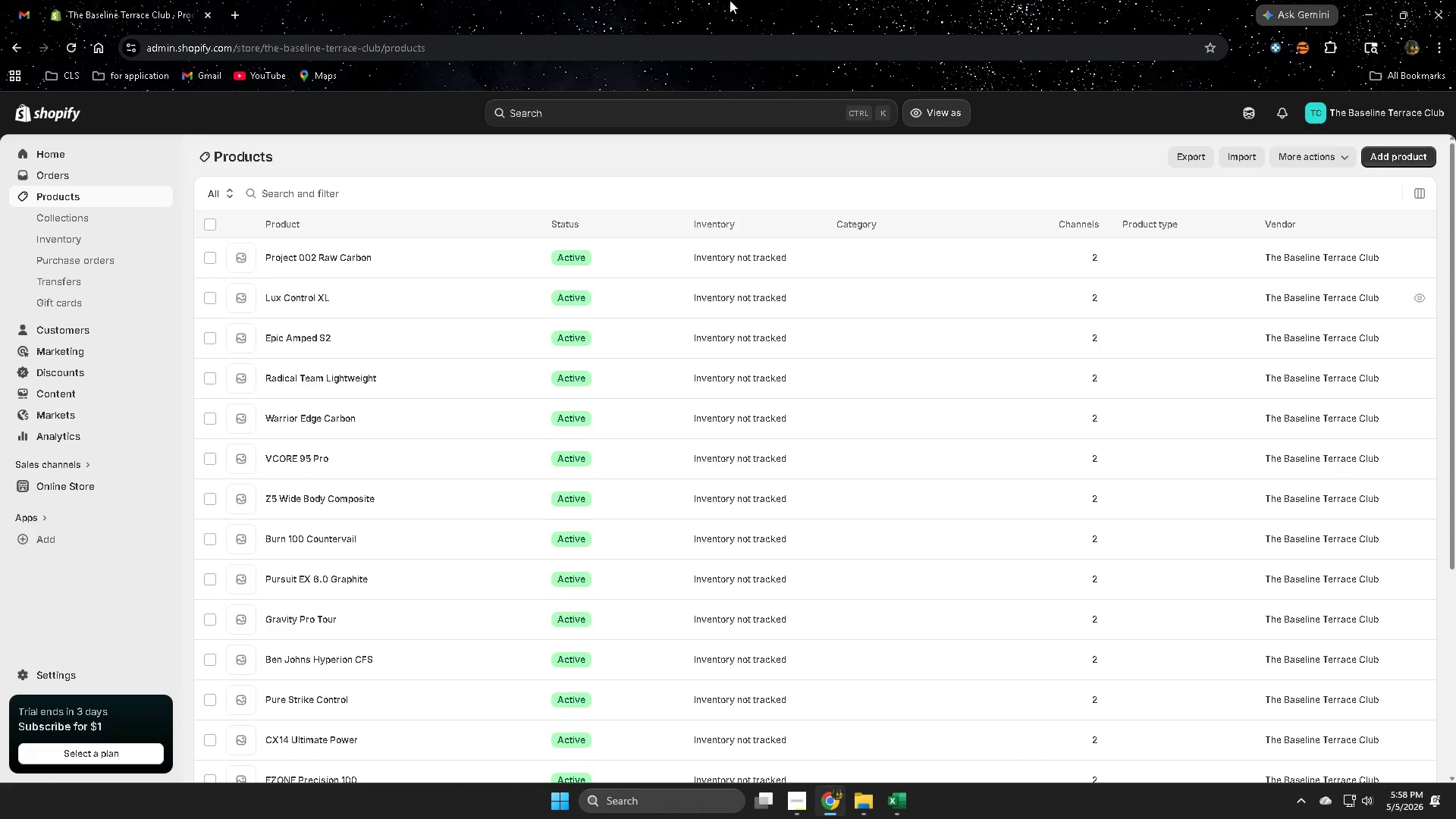 
left_click([1252, 158])
 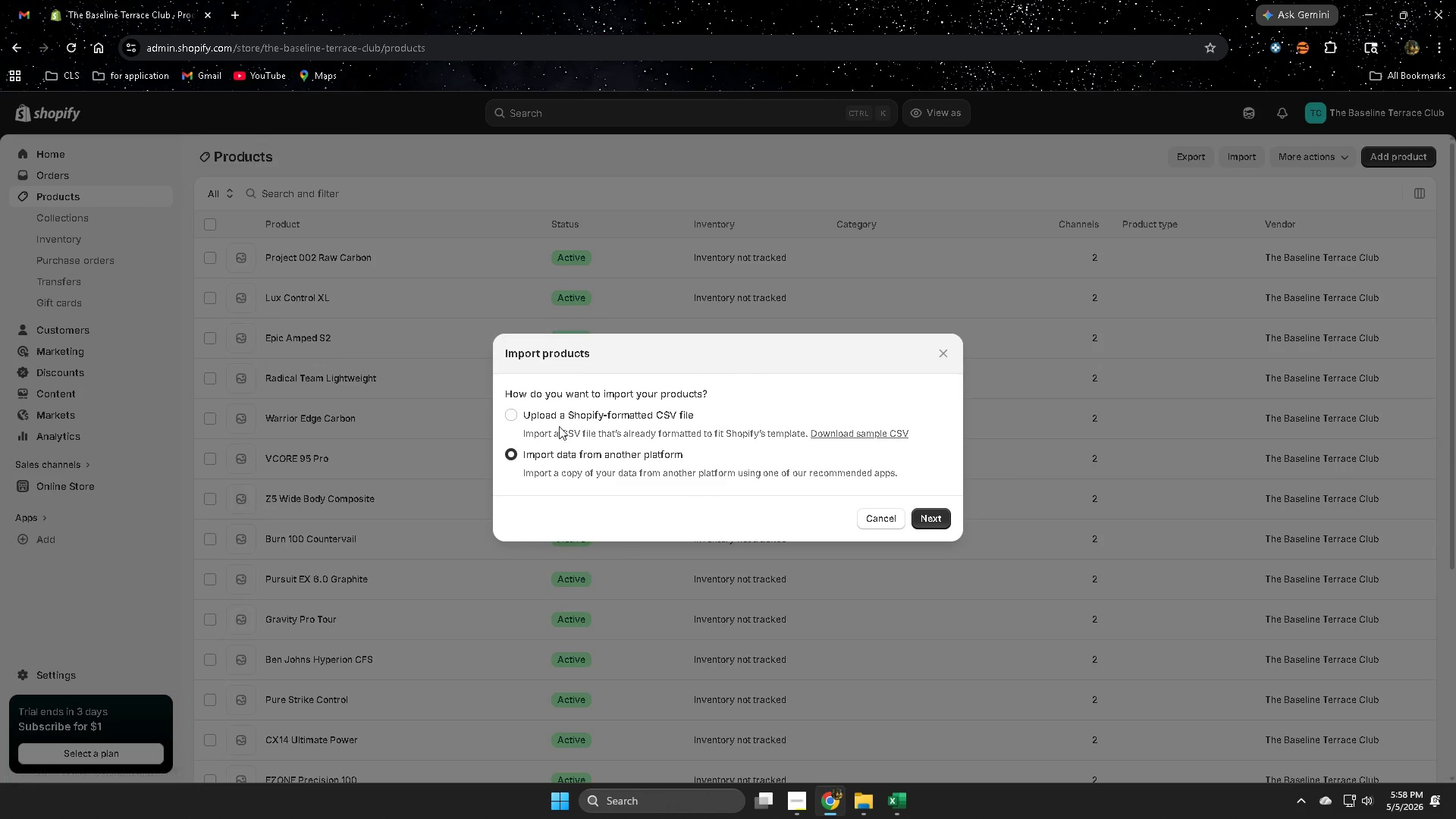 
left_click([516, 416])
 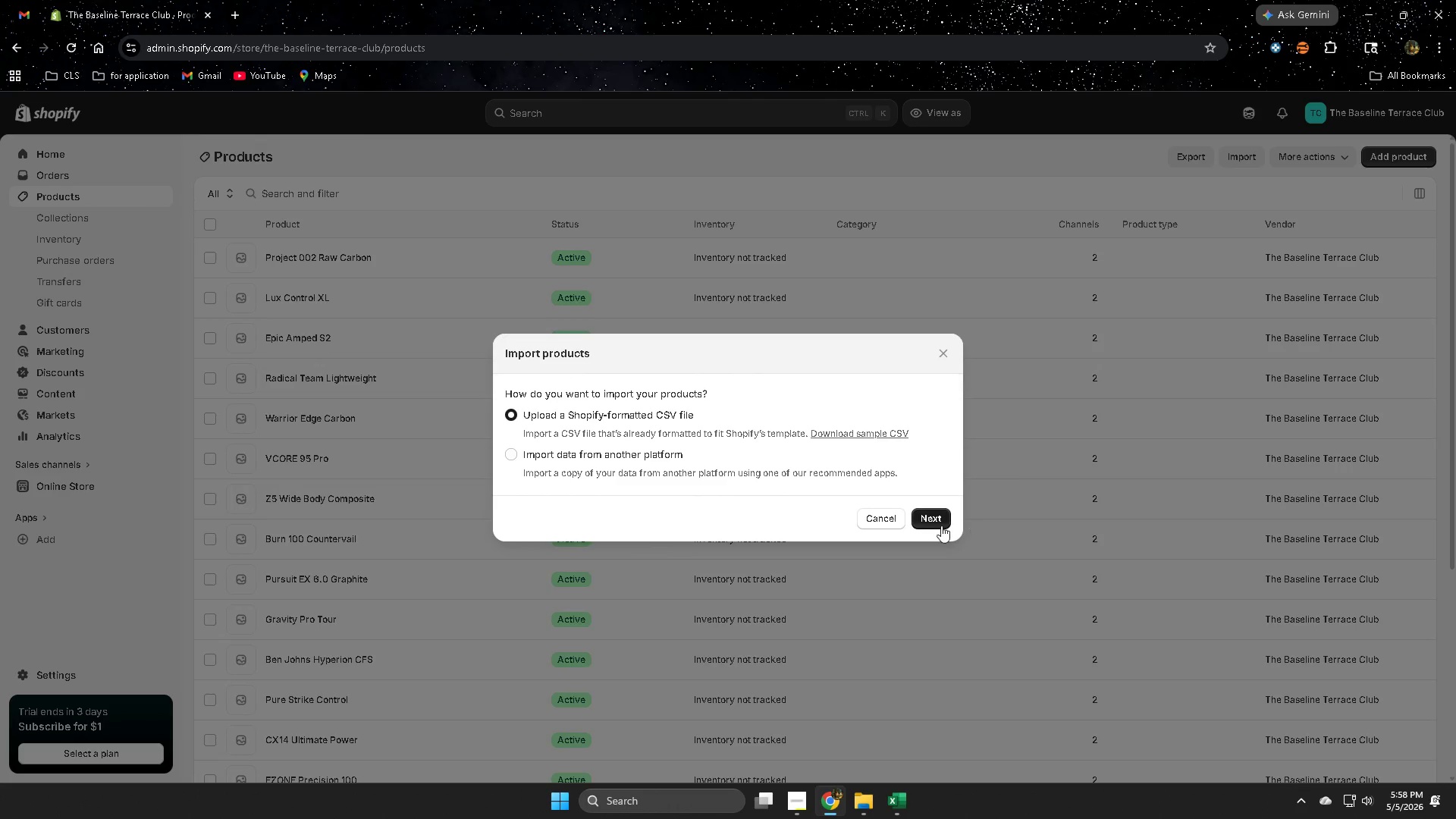 
left_click([930, 518])
 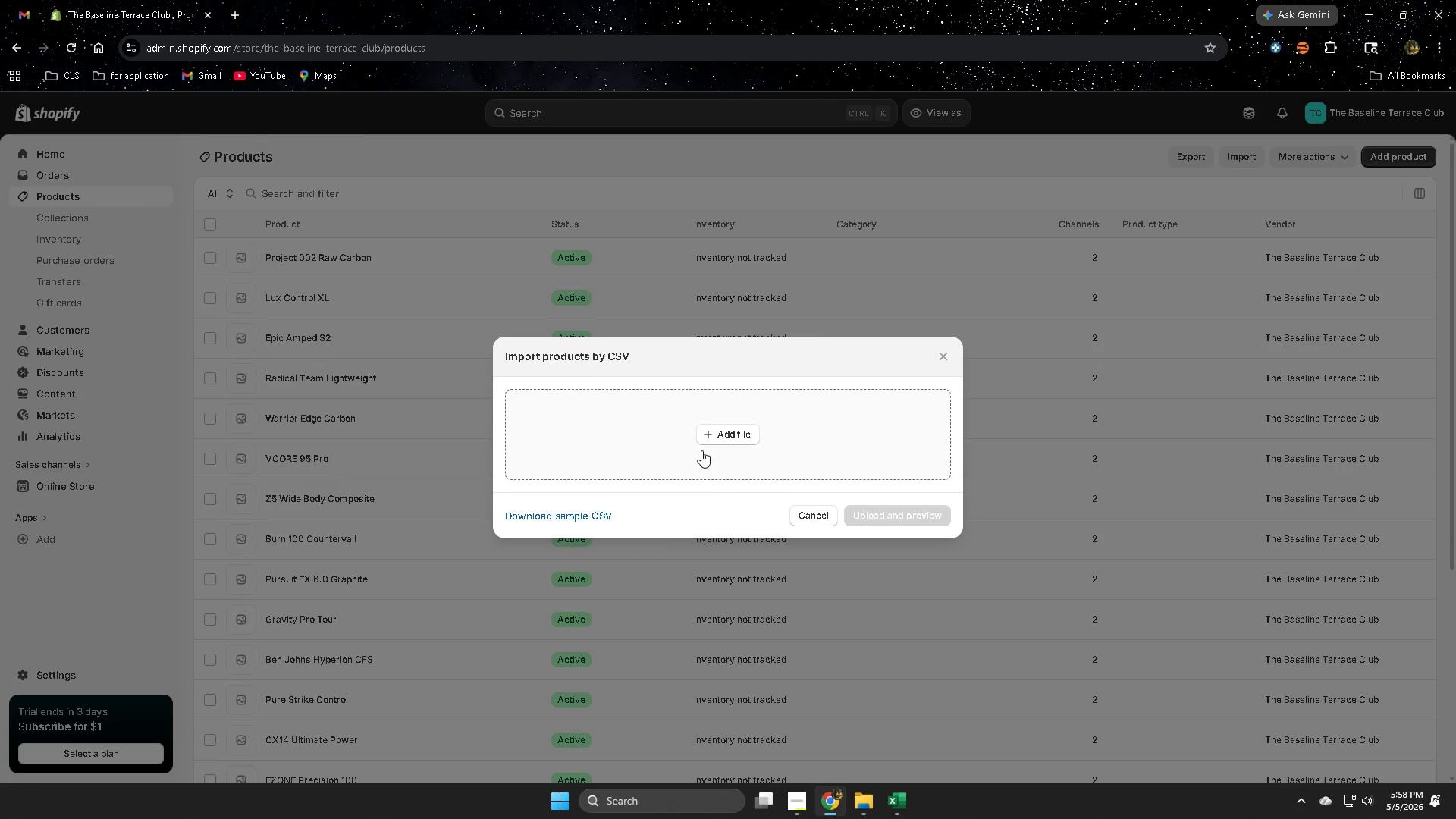 
left_click([730, 442])
 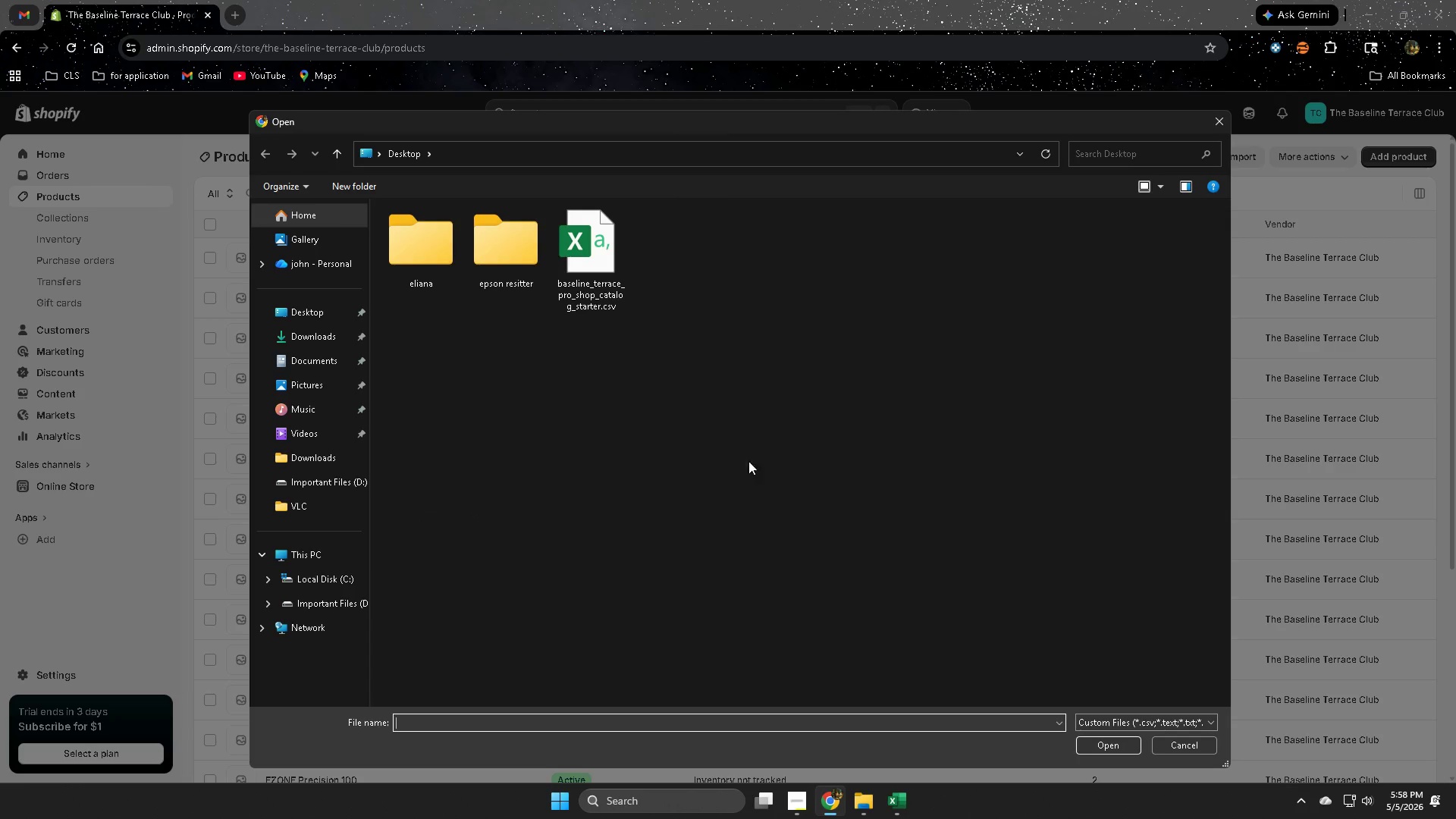 
left_click([600, 271])
 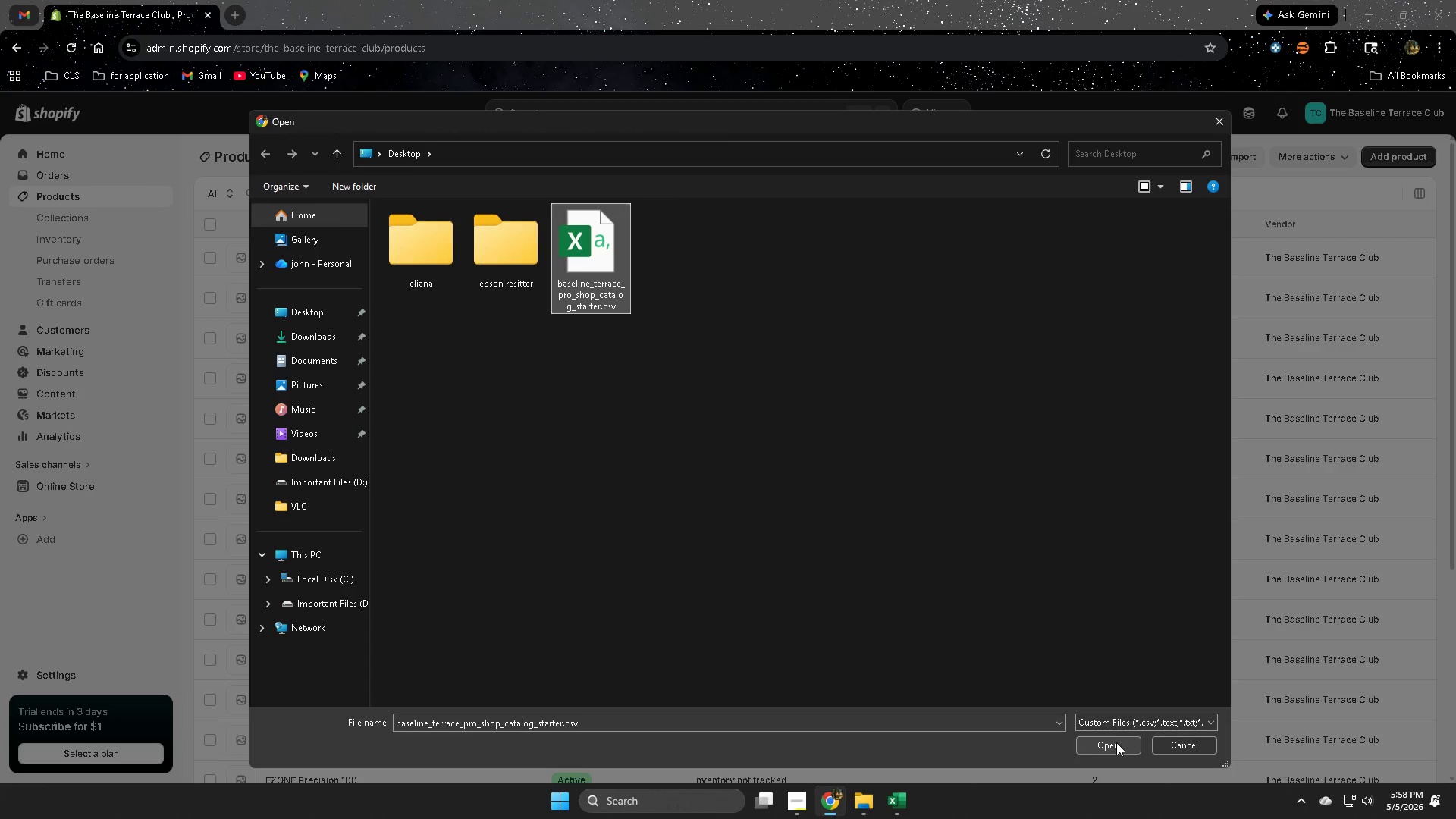 
left_click([1116, 746])
 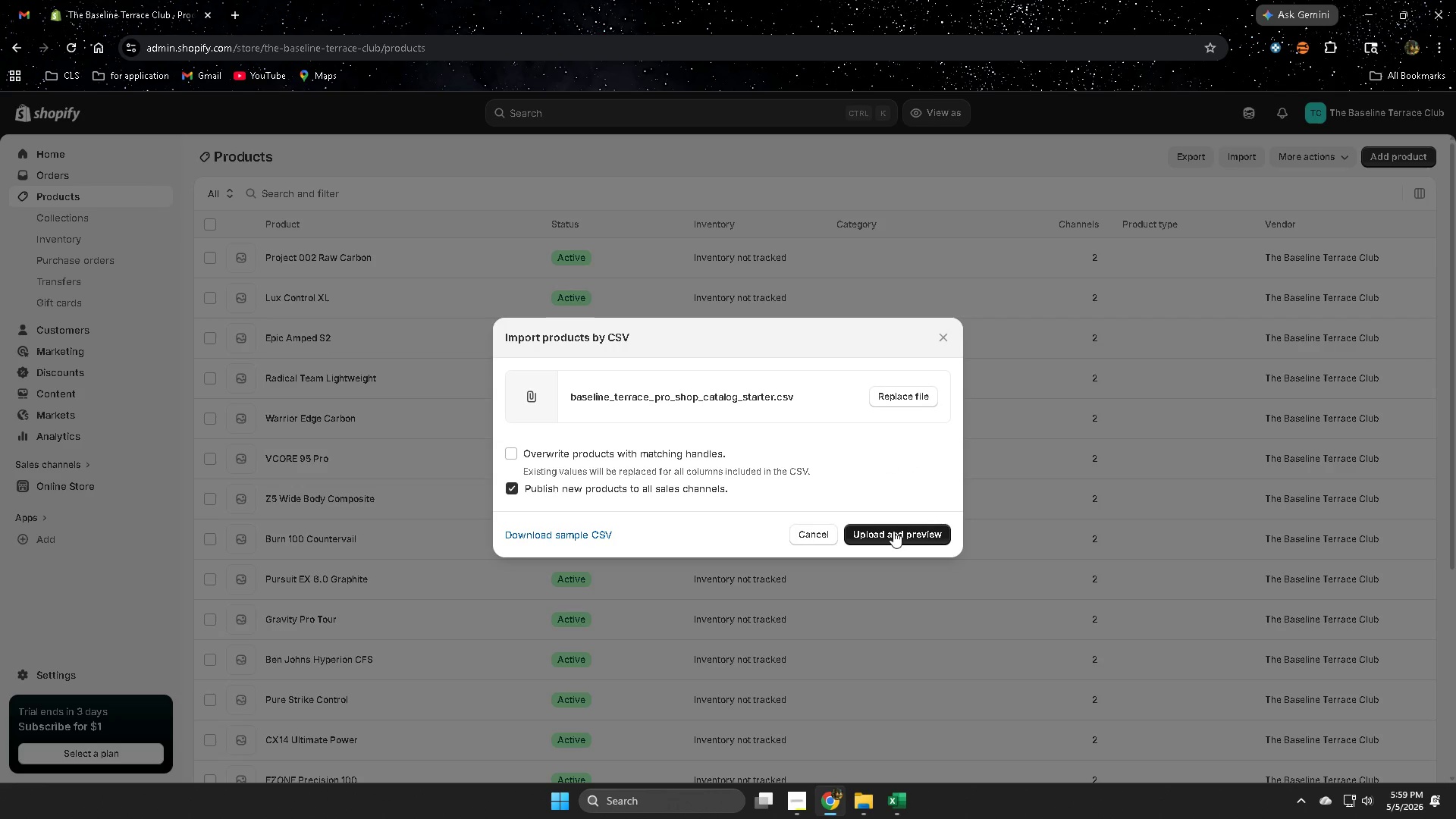 
wait(7.44)
 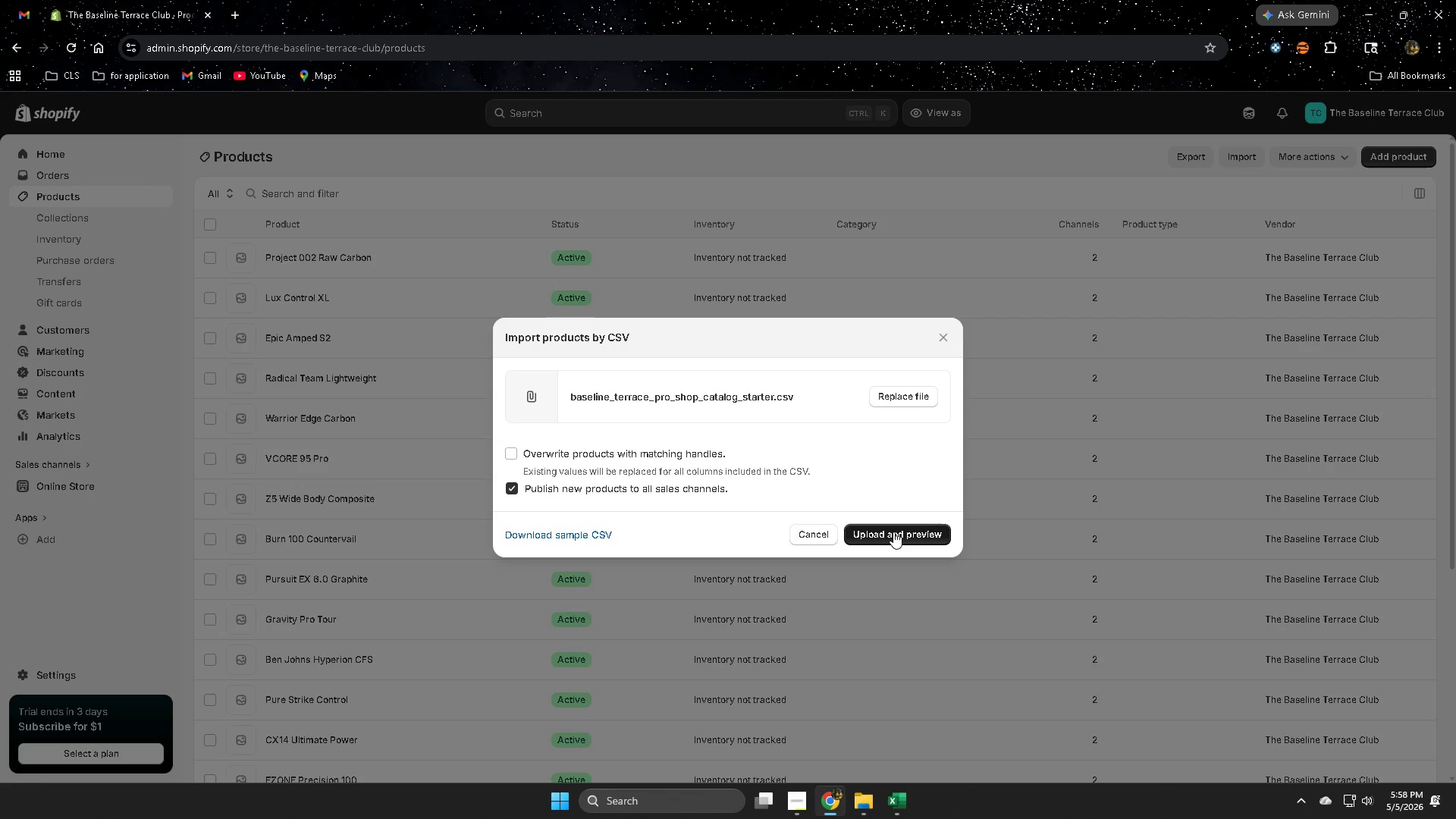 
left_click([919, 538])
 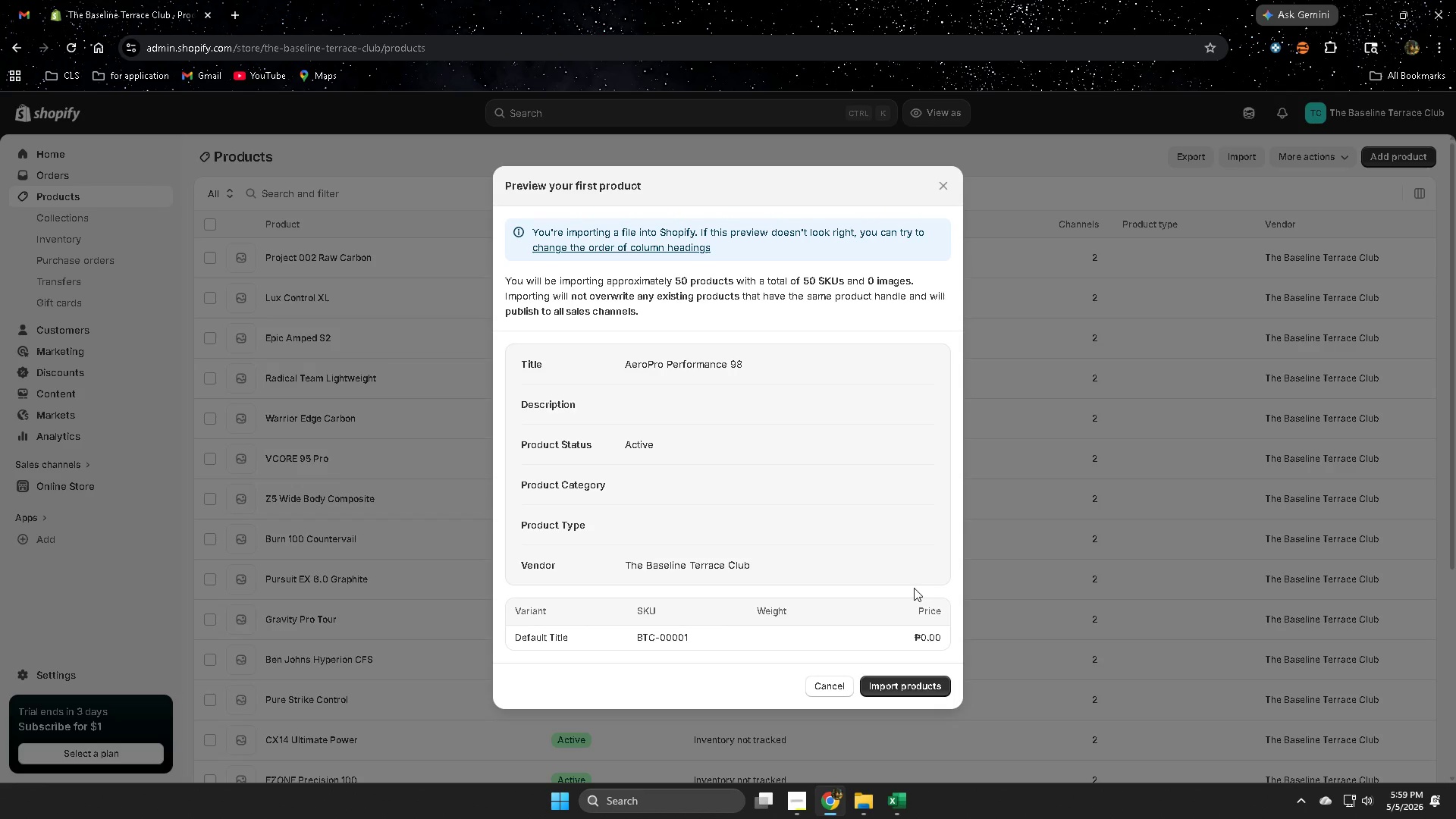 
wait(9.7)
 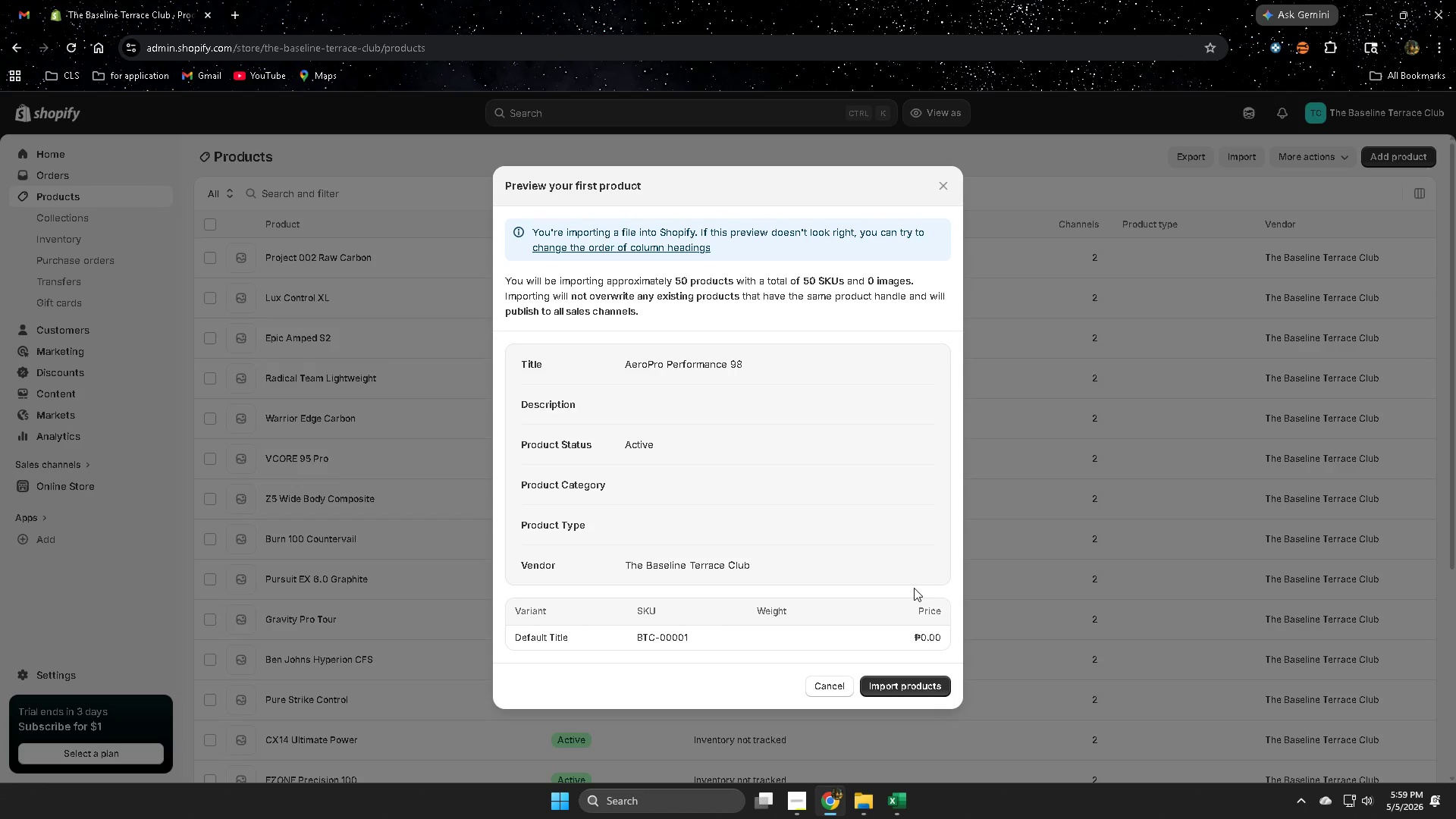 
left_click([918, 682])
 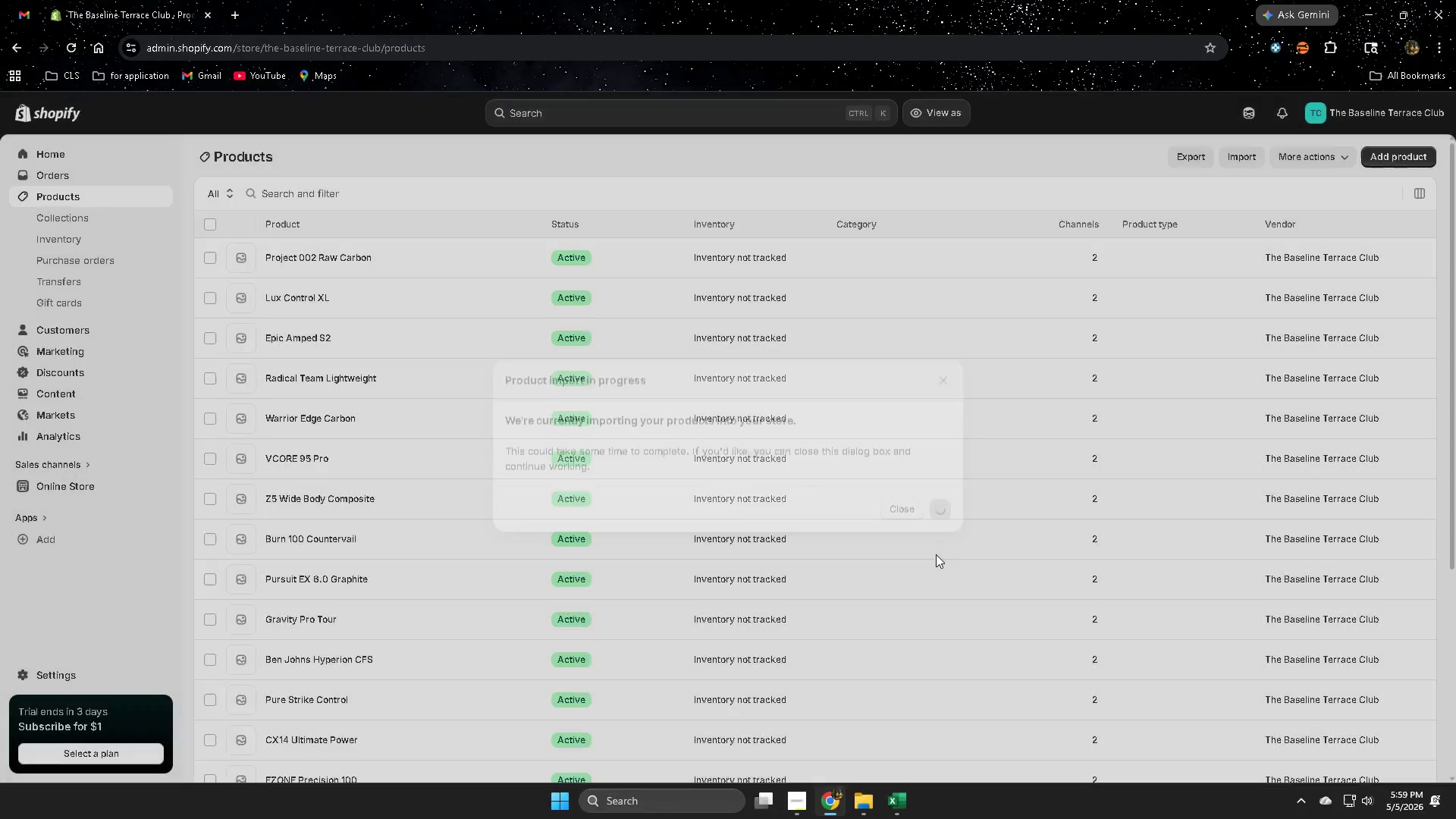 
wait(11.8)
 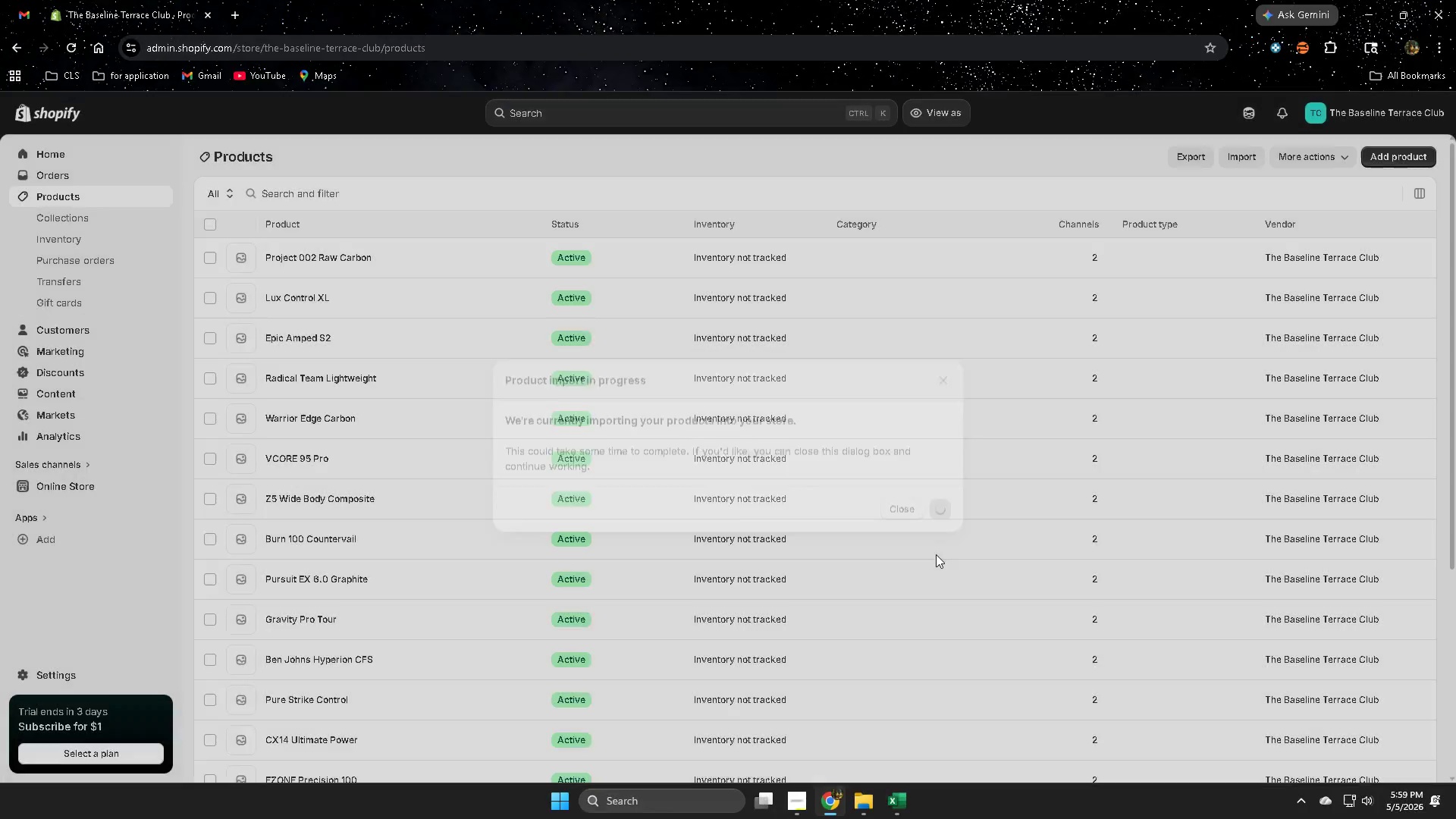 
left_click([210, 228])
 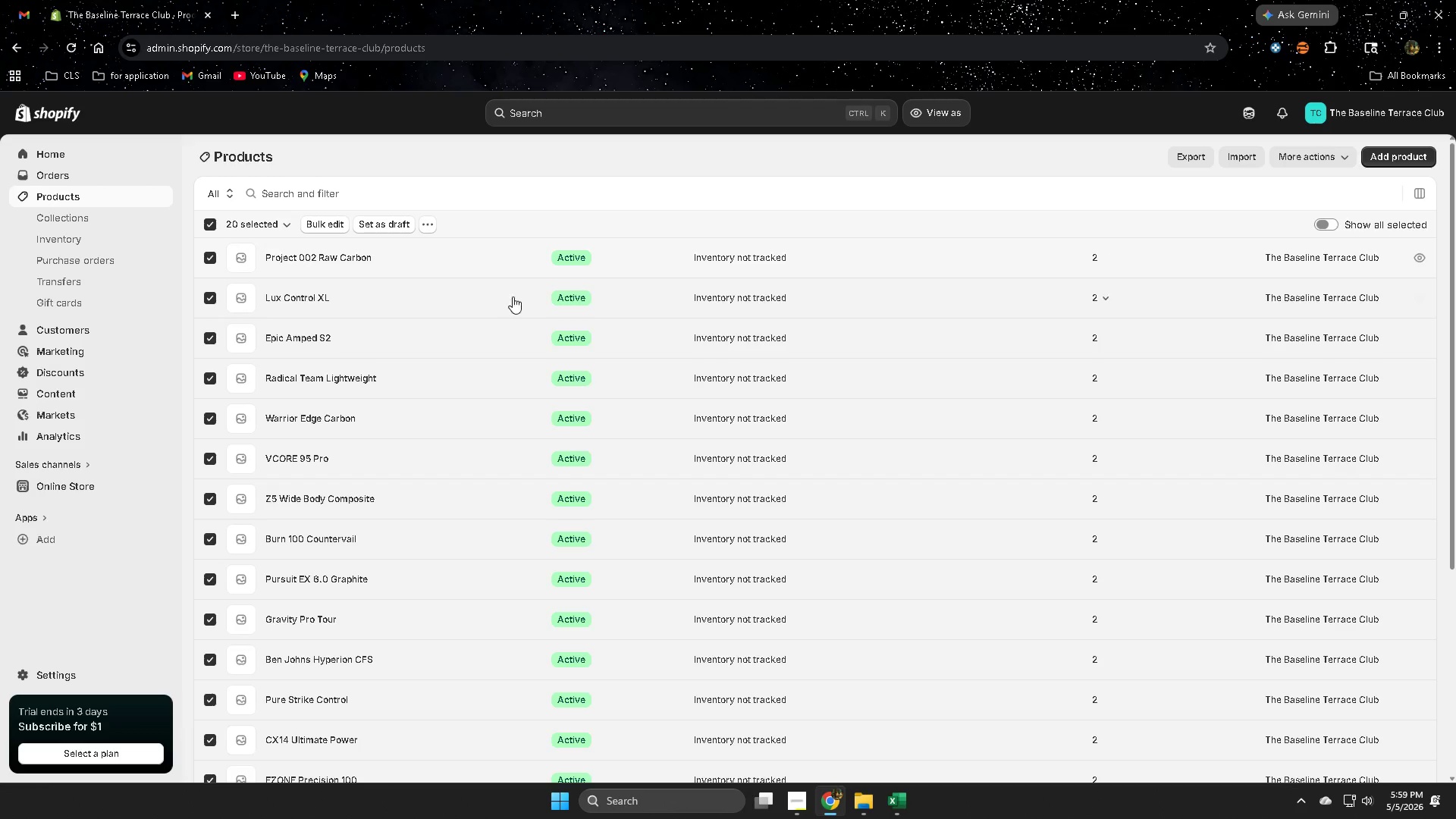 
scroll: coordinate [520, 471], scroll_direction: none, amount: 0.0
 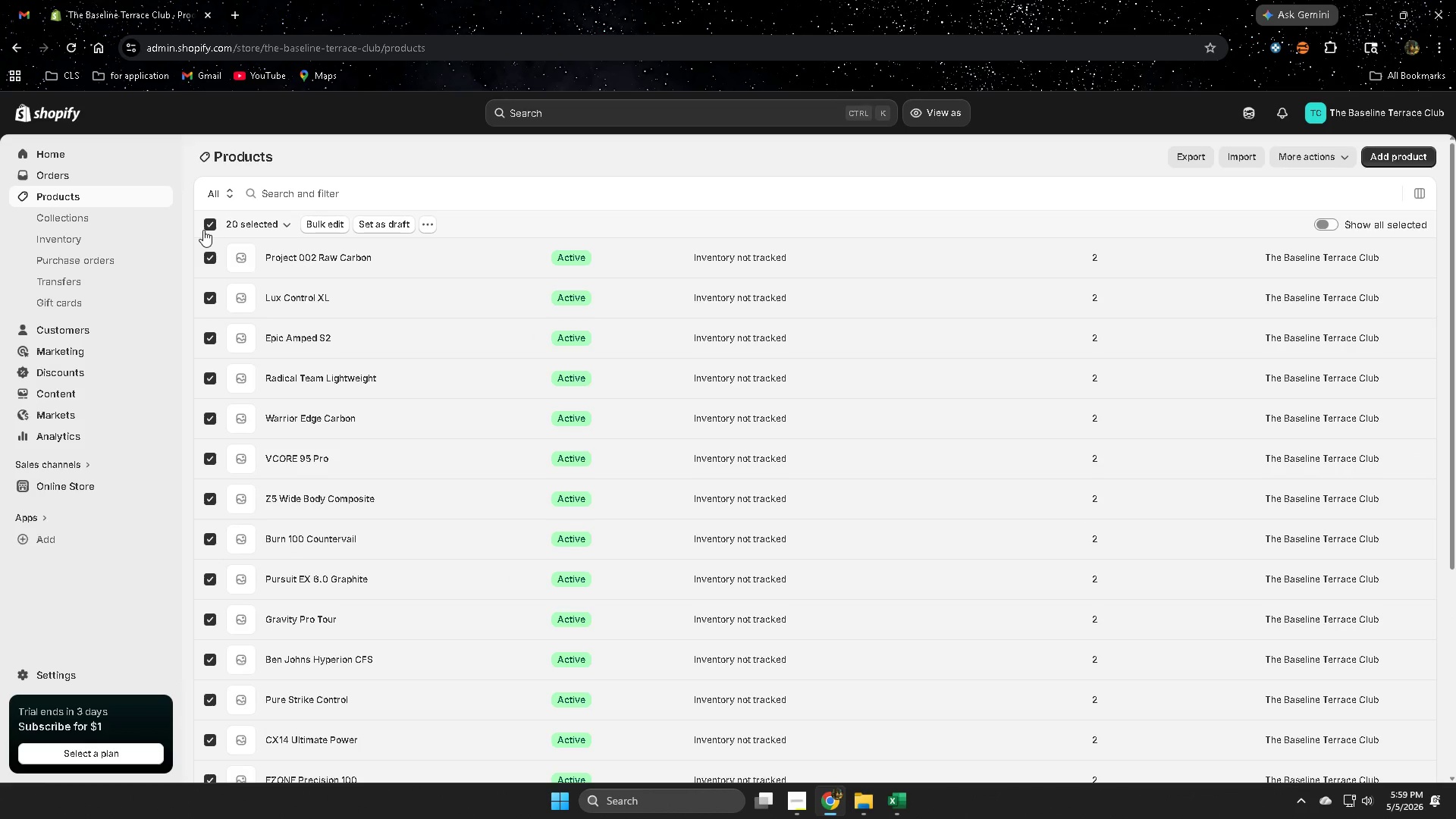 
left_click([204, 229])
 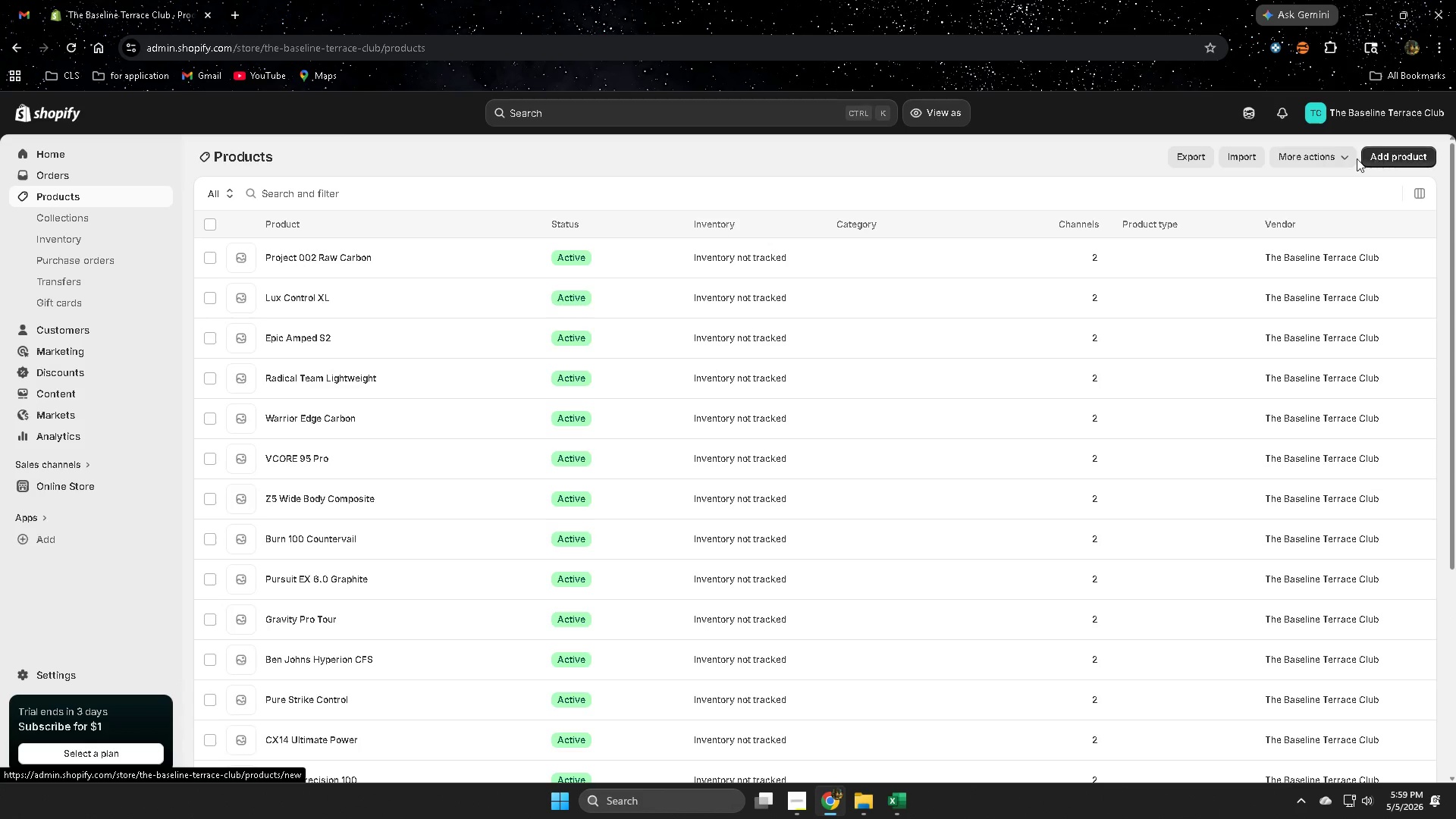 
left_click([1316, 161])
 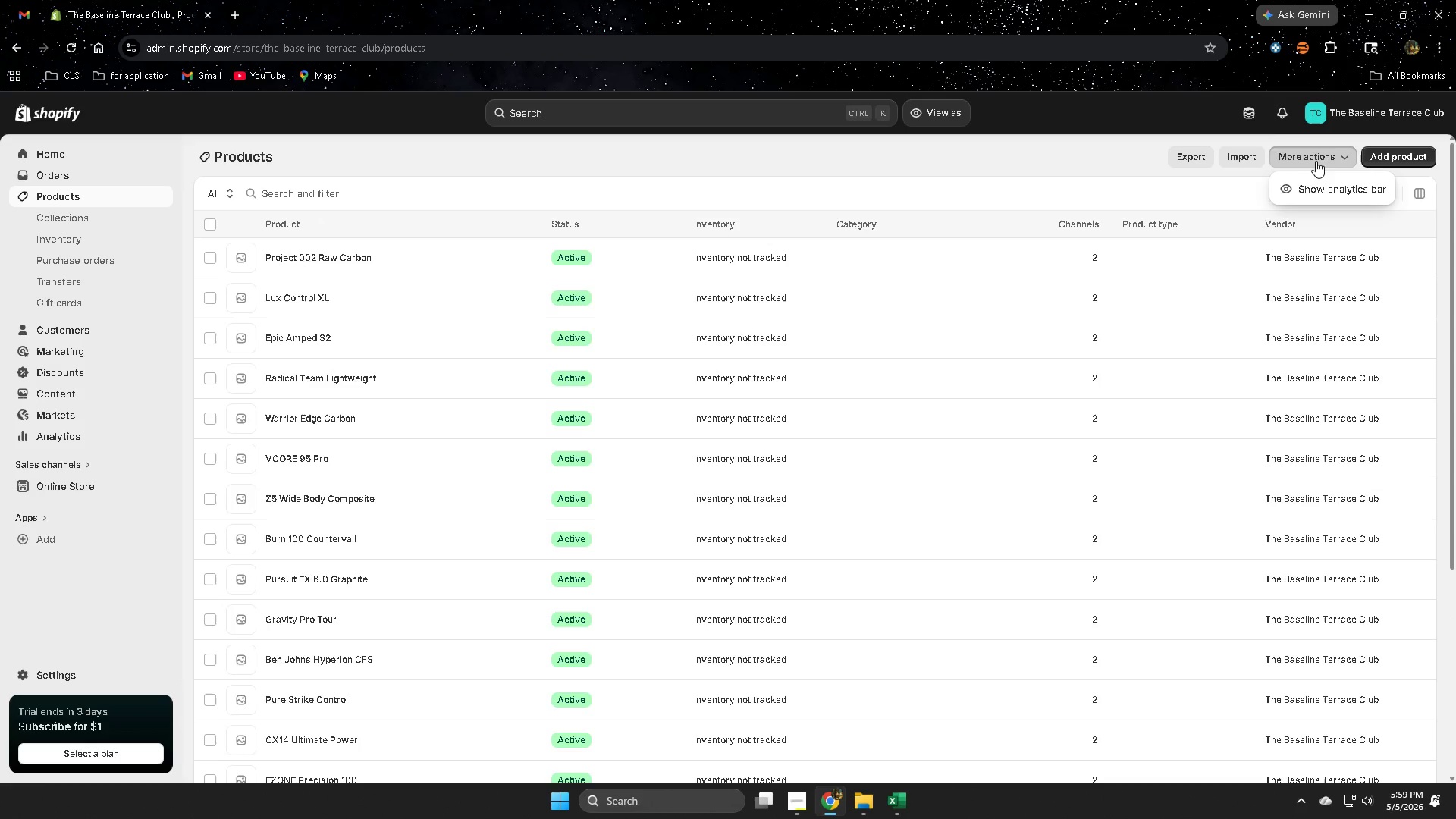 
left_click([1316, 161])
 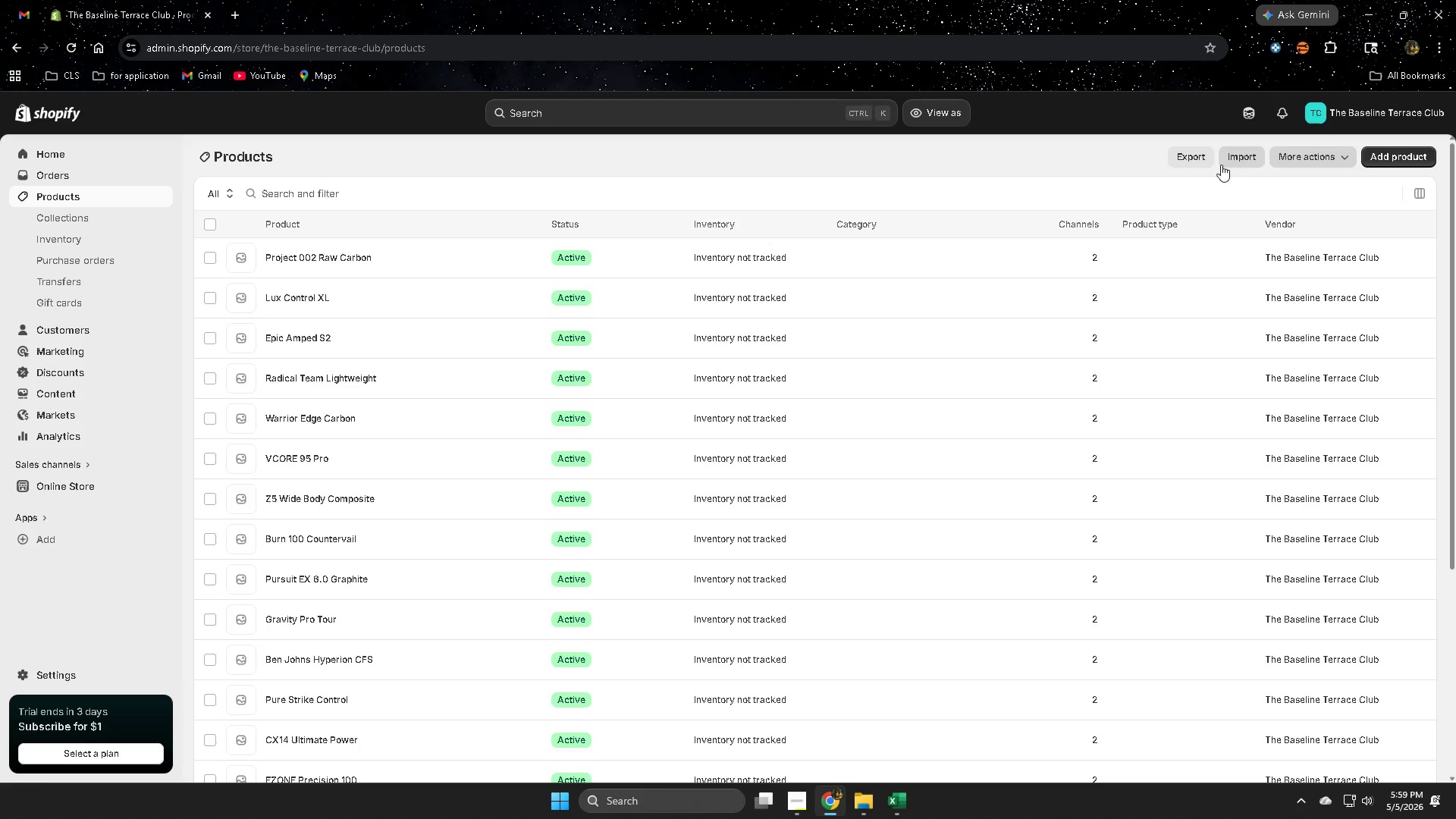 
mouse_move([1213, 157])
 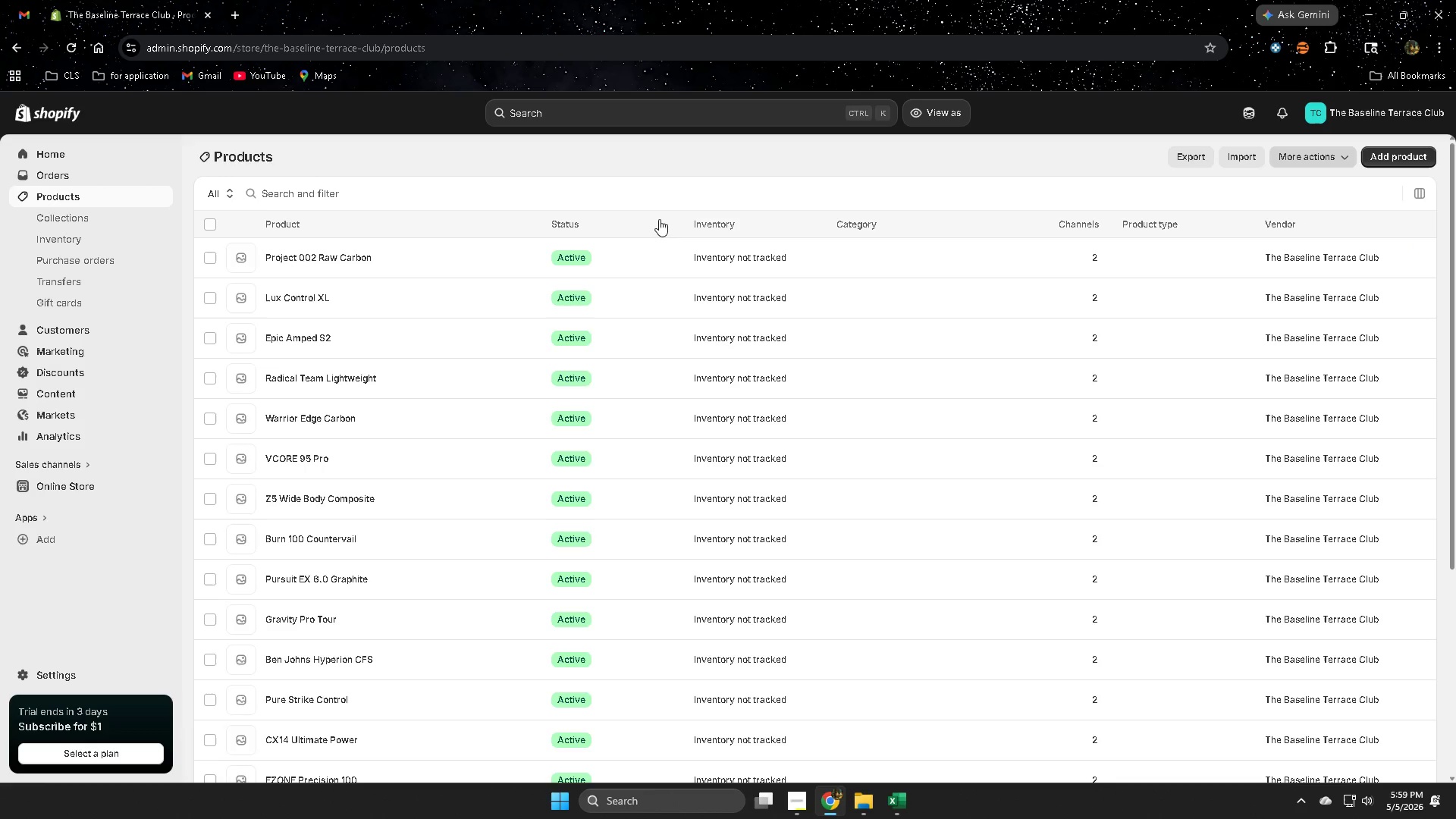 
left_click([214, 225])
 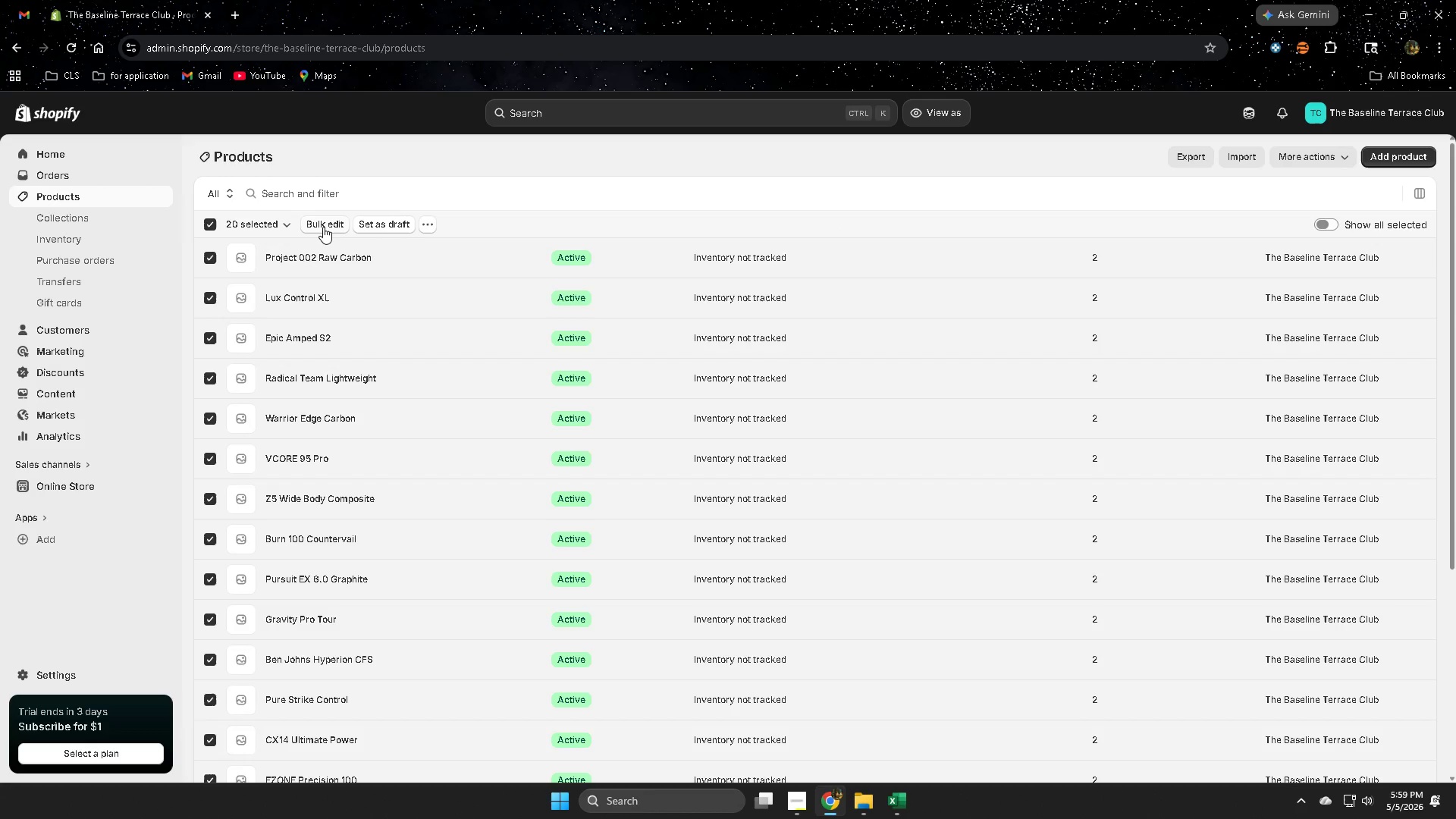 
left_click([323, 227])
 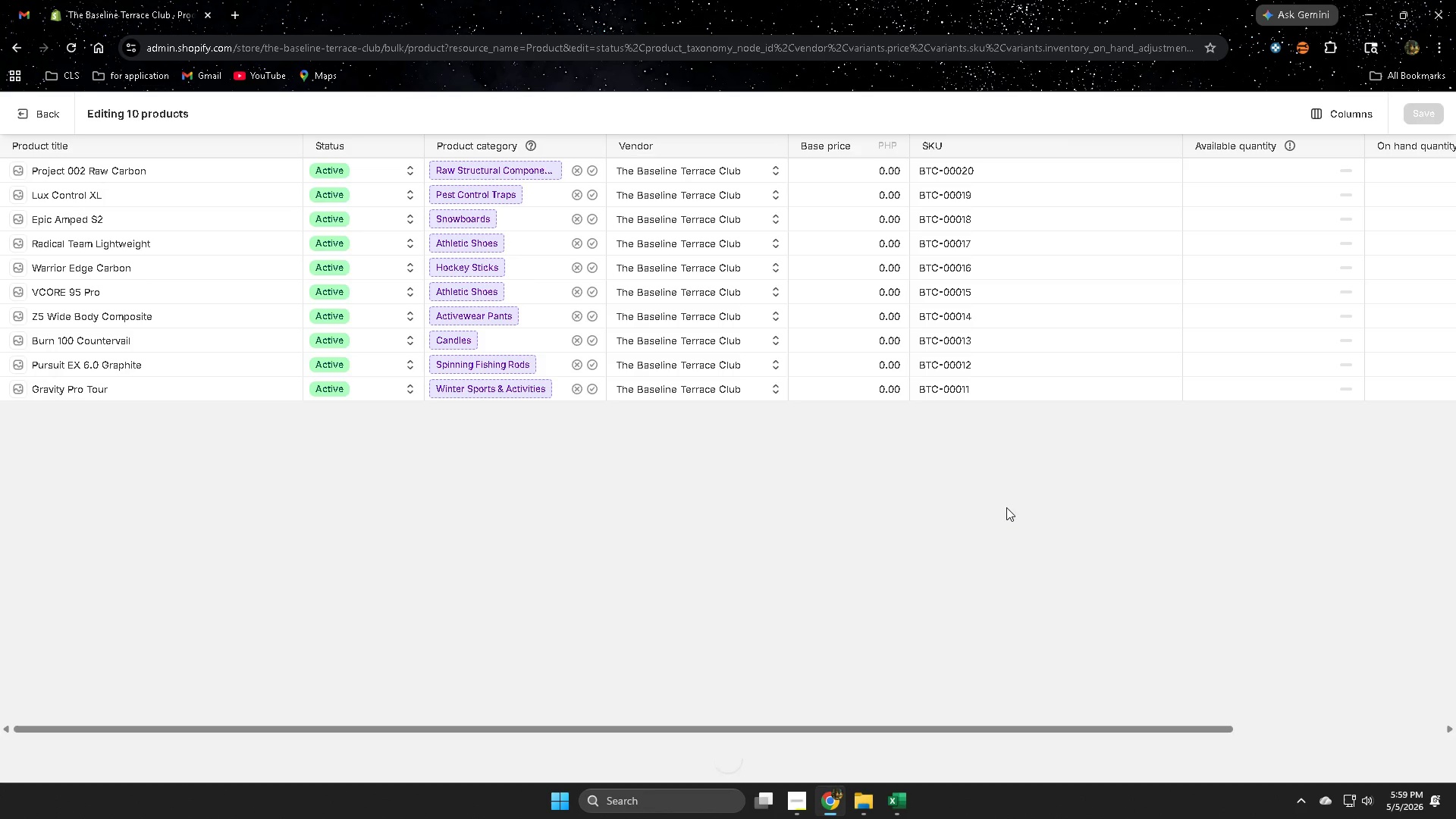 
wait(8.31)
 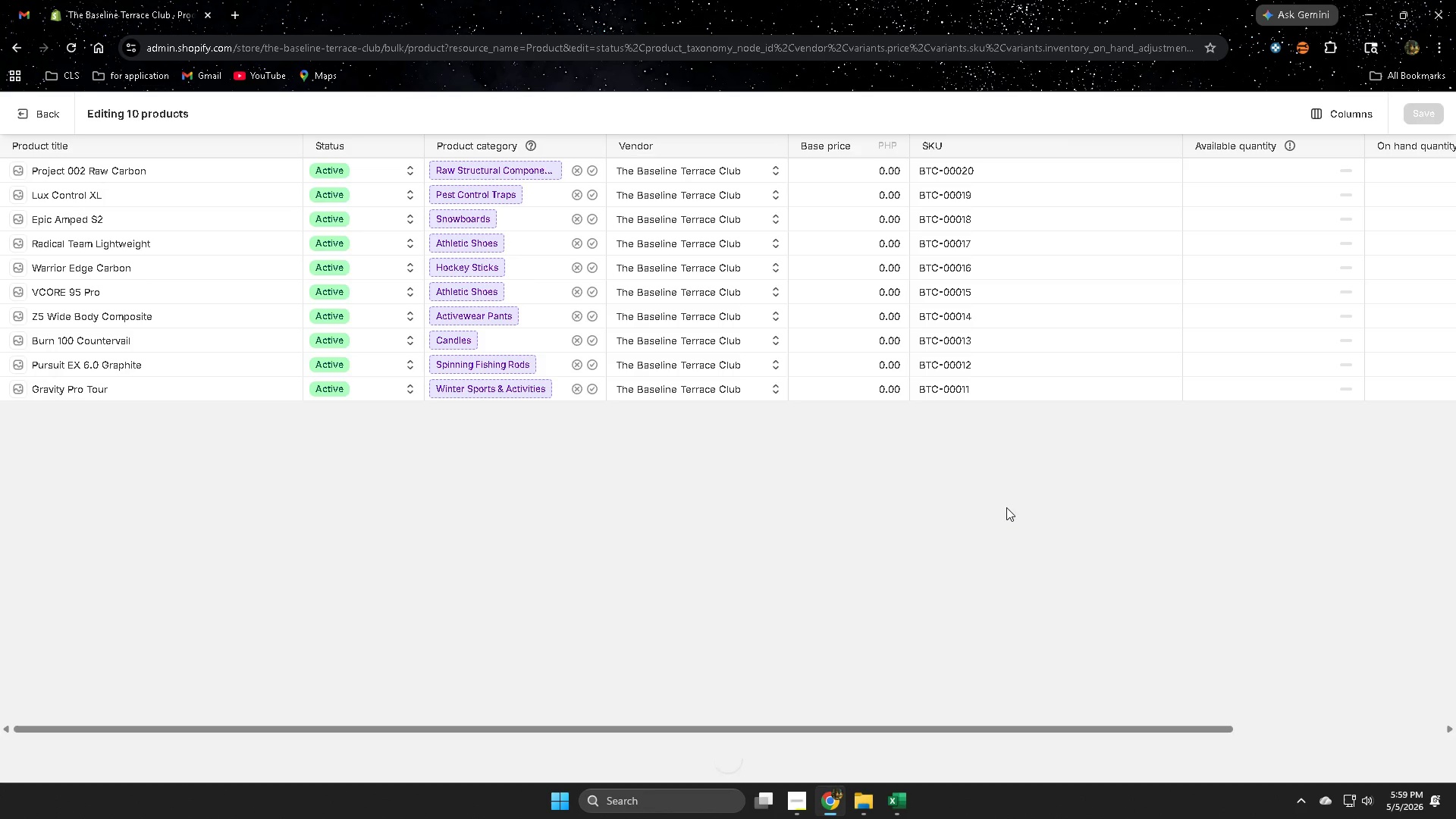 
left_click_drag(start_coordinate=[1031, 772], to_coordinate=[1304, 793])
 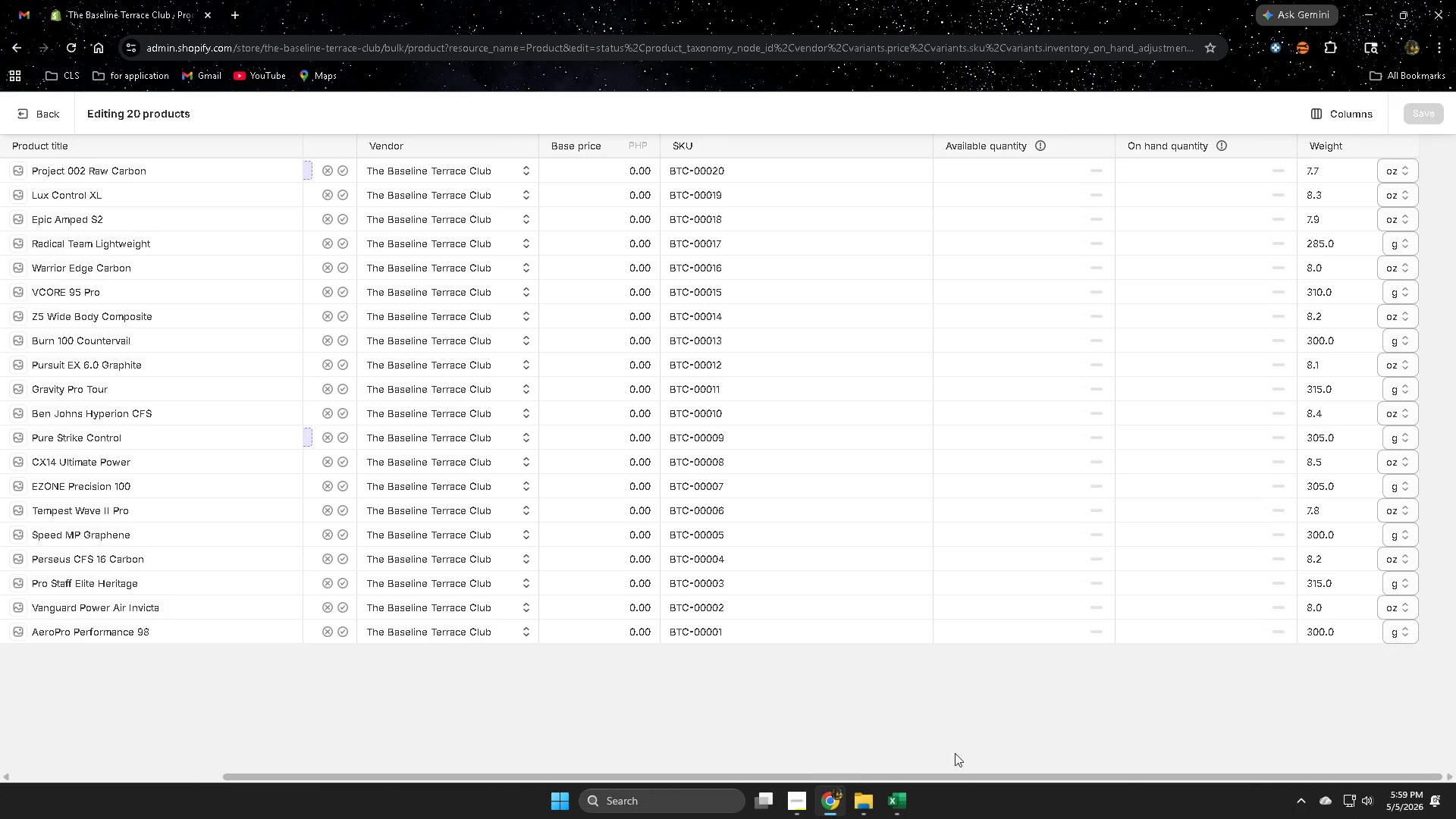 
scroll: coordinate [880, 734], scroll_direction: up, amount: 4.0
 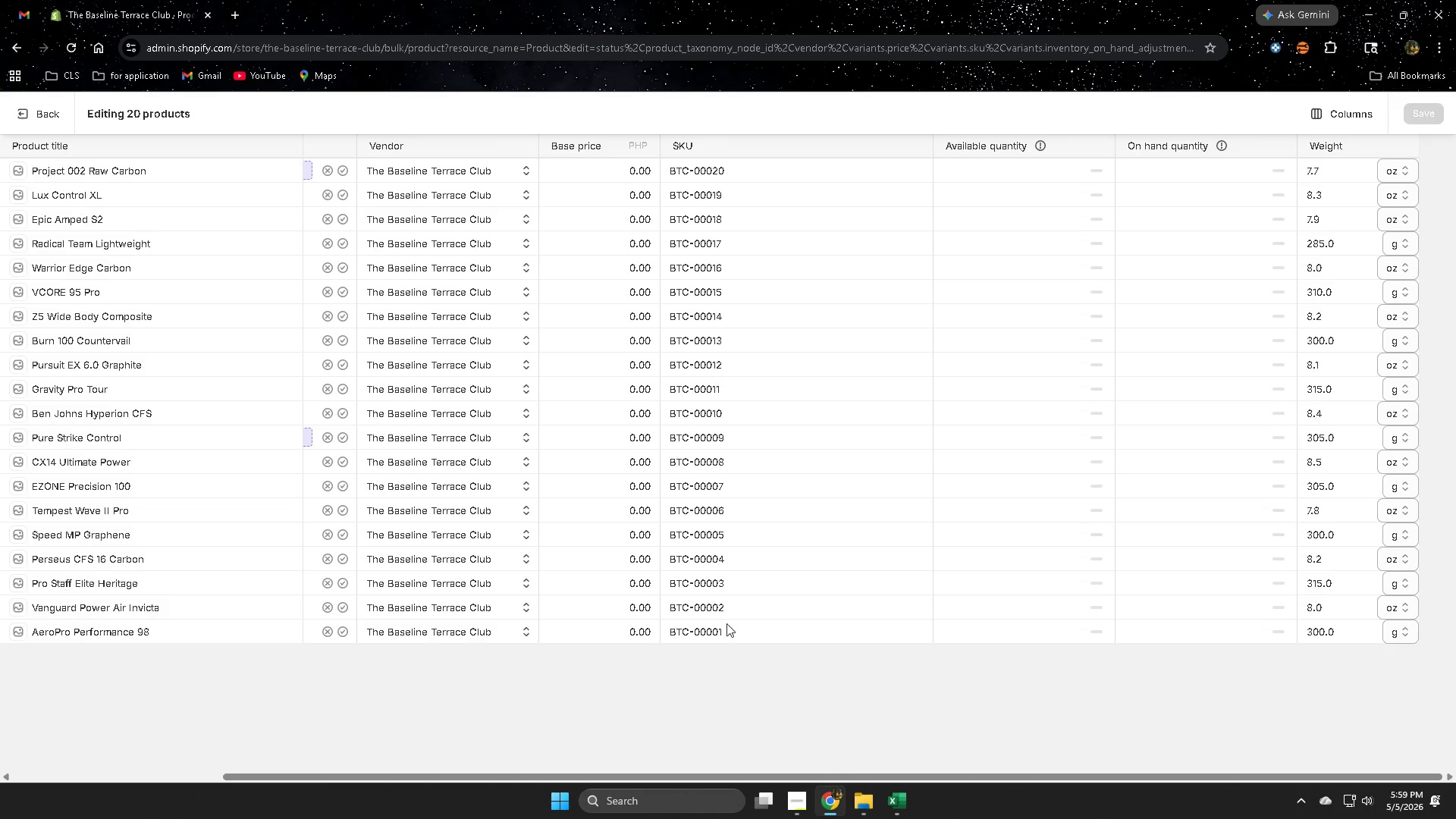 
double_click([734, 630])
 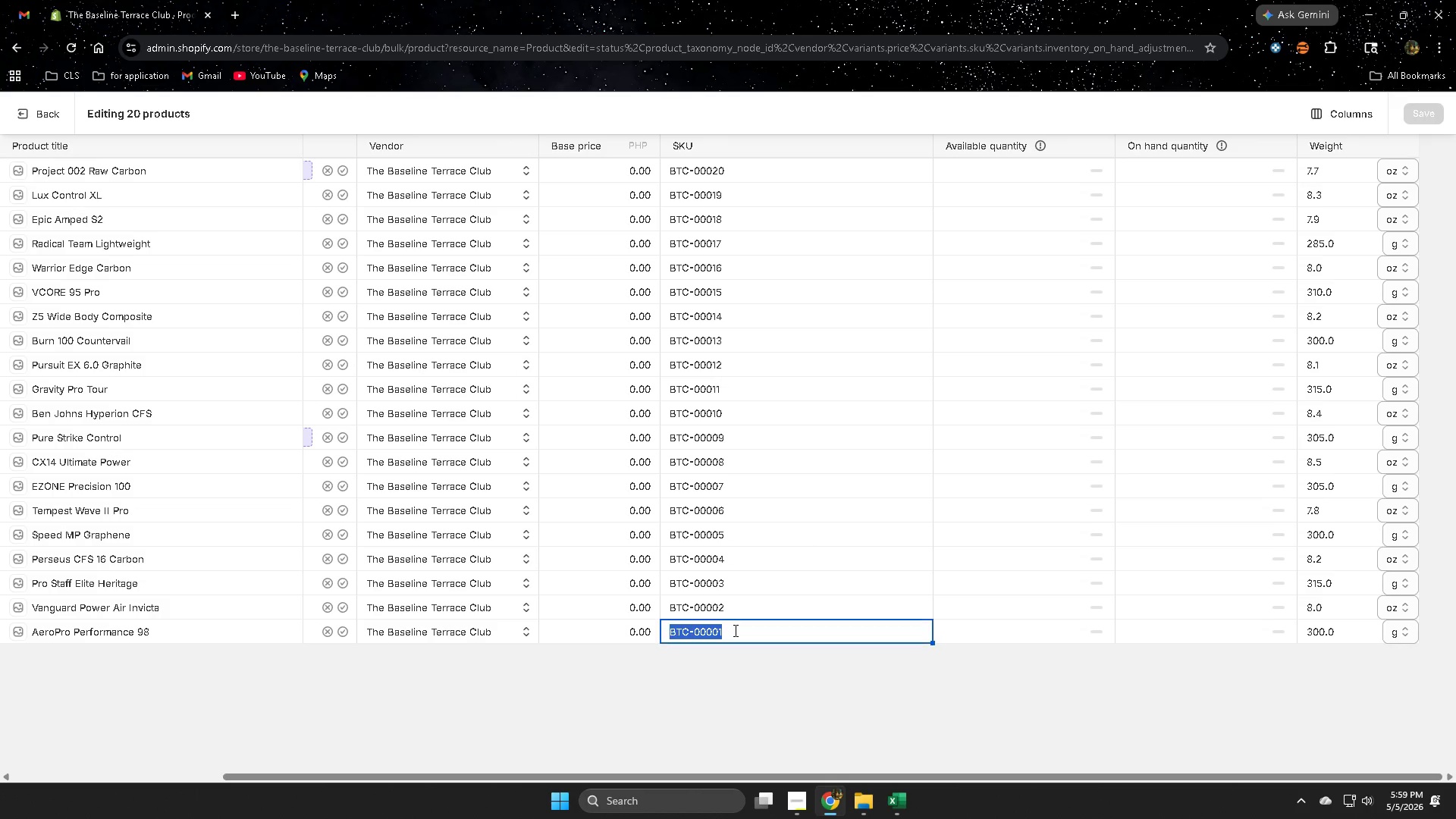 
triple_click([734, 630])
 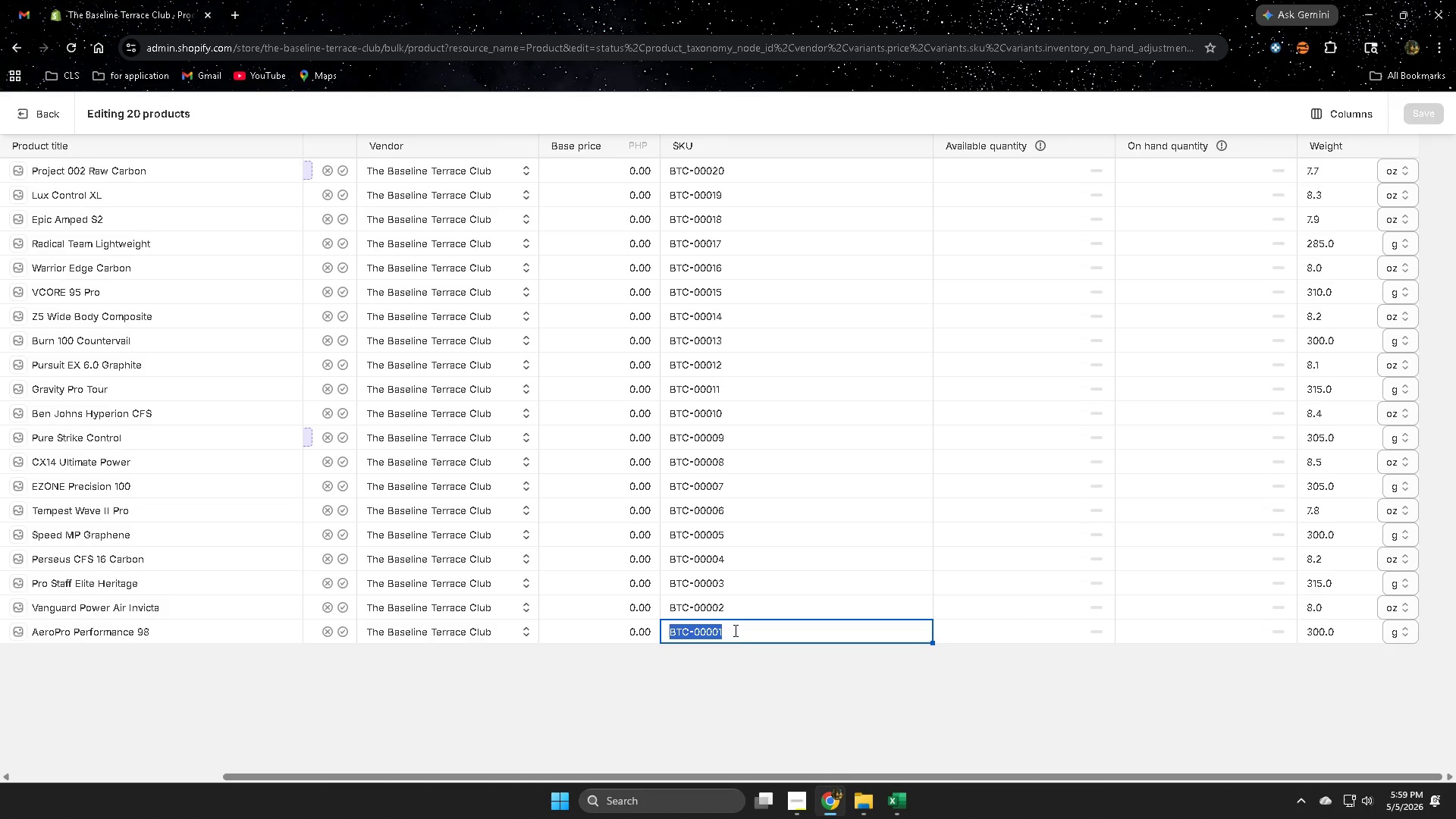 
key(Control+C)
 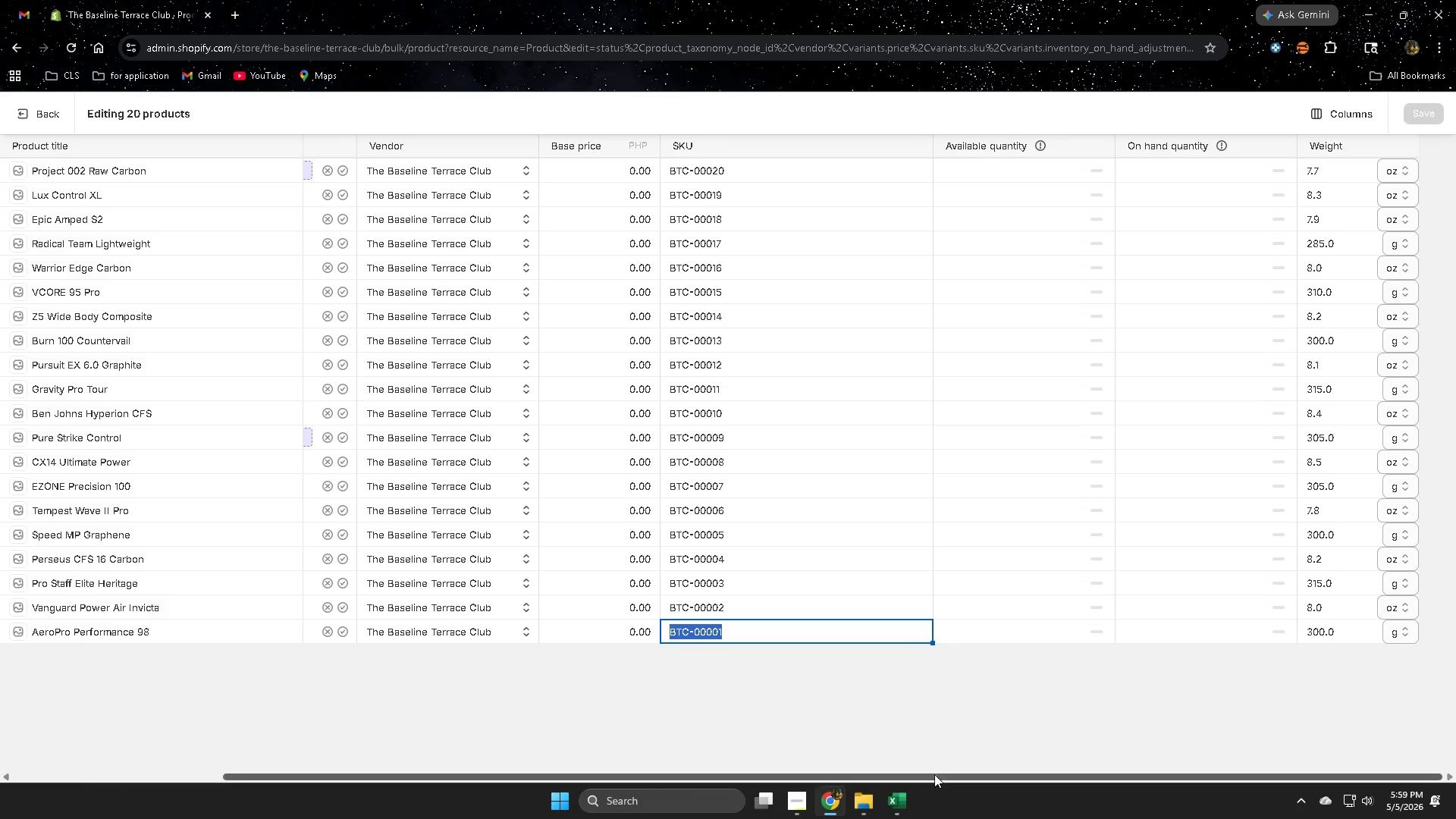 
left_click([904, 799])
 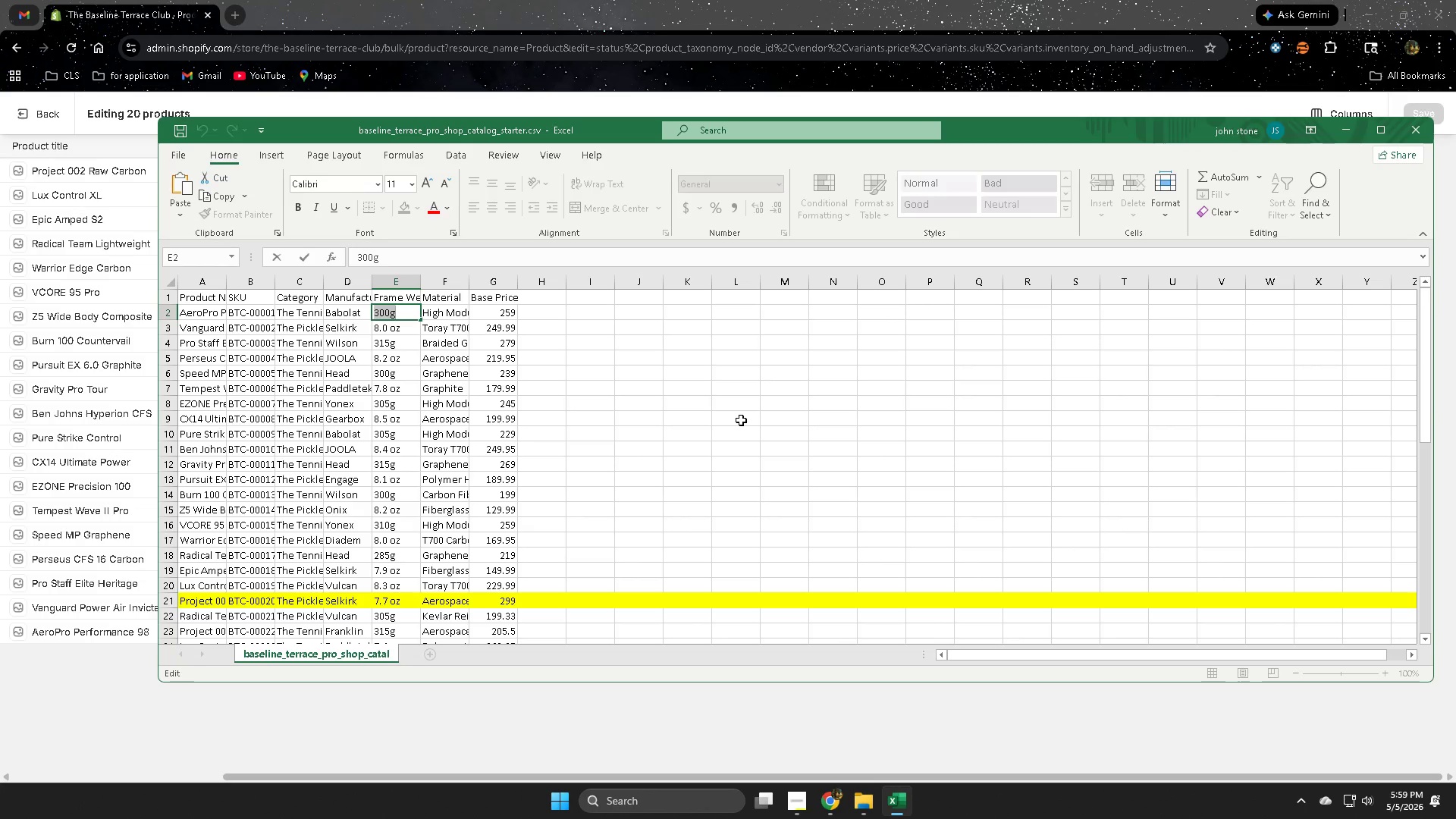 
left_click([741, 420])
 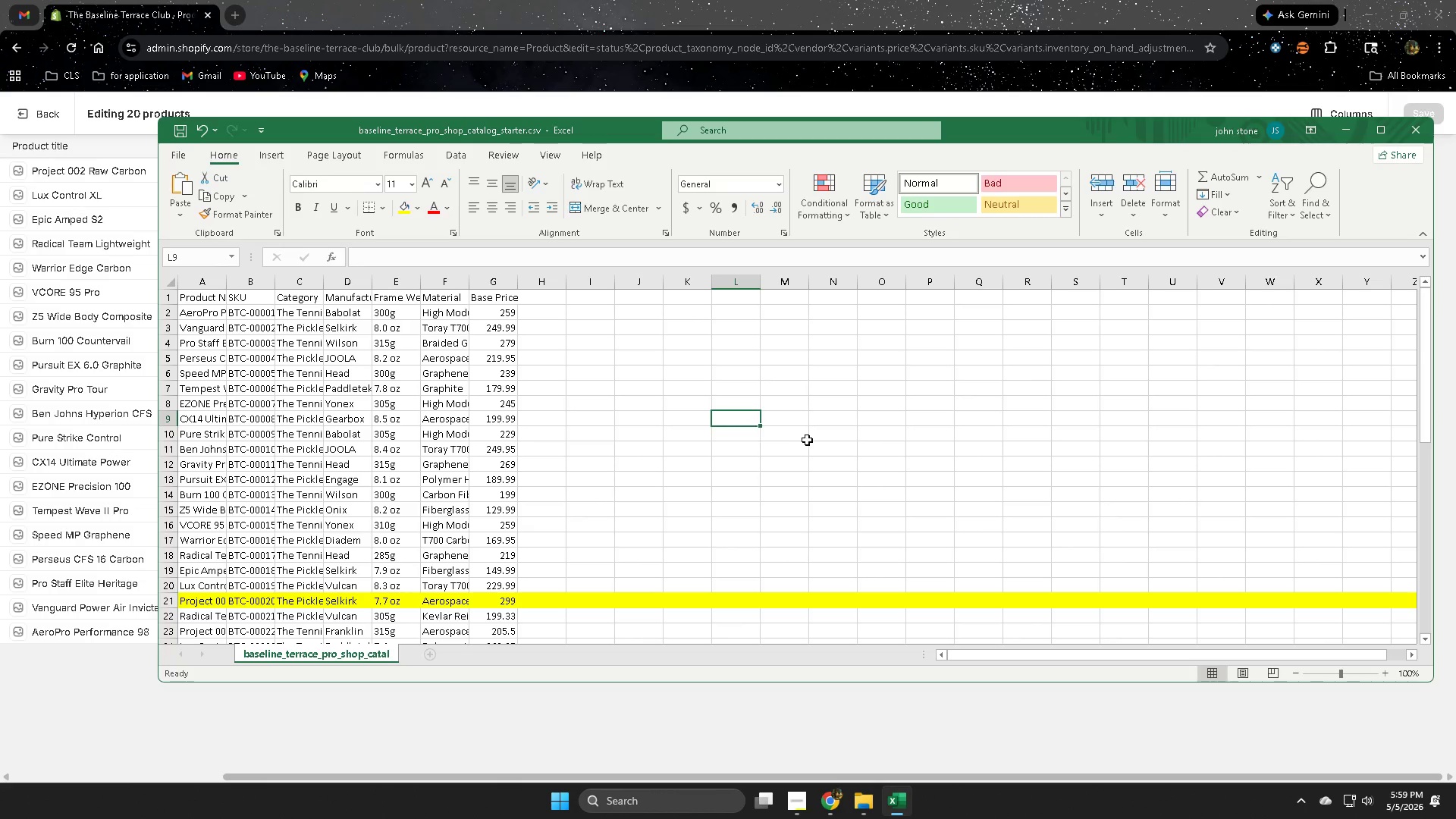 
key(Control+F)
 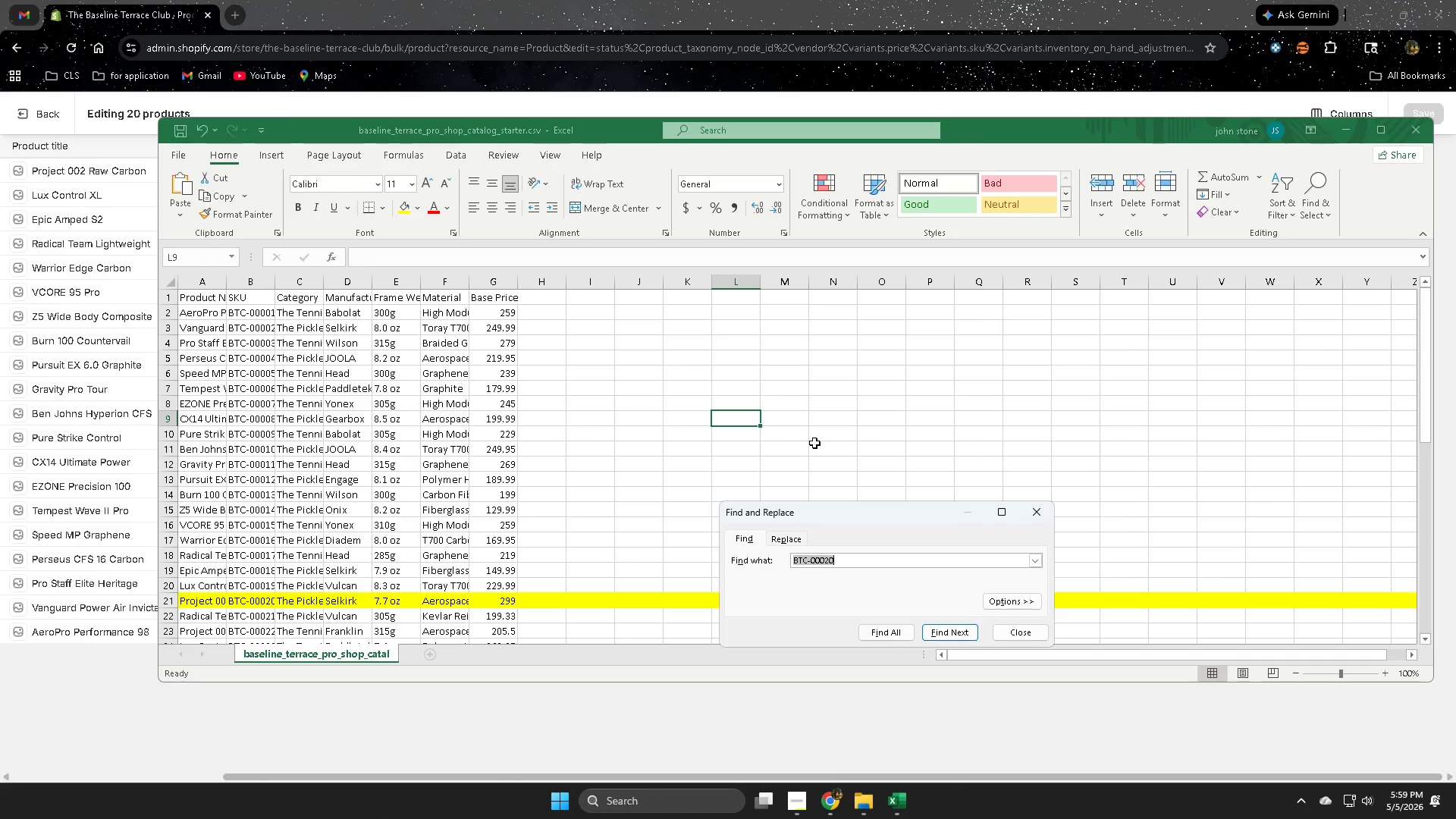 
key(Control+V)
 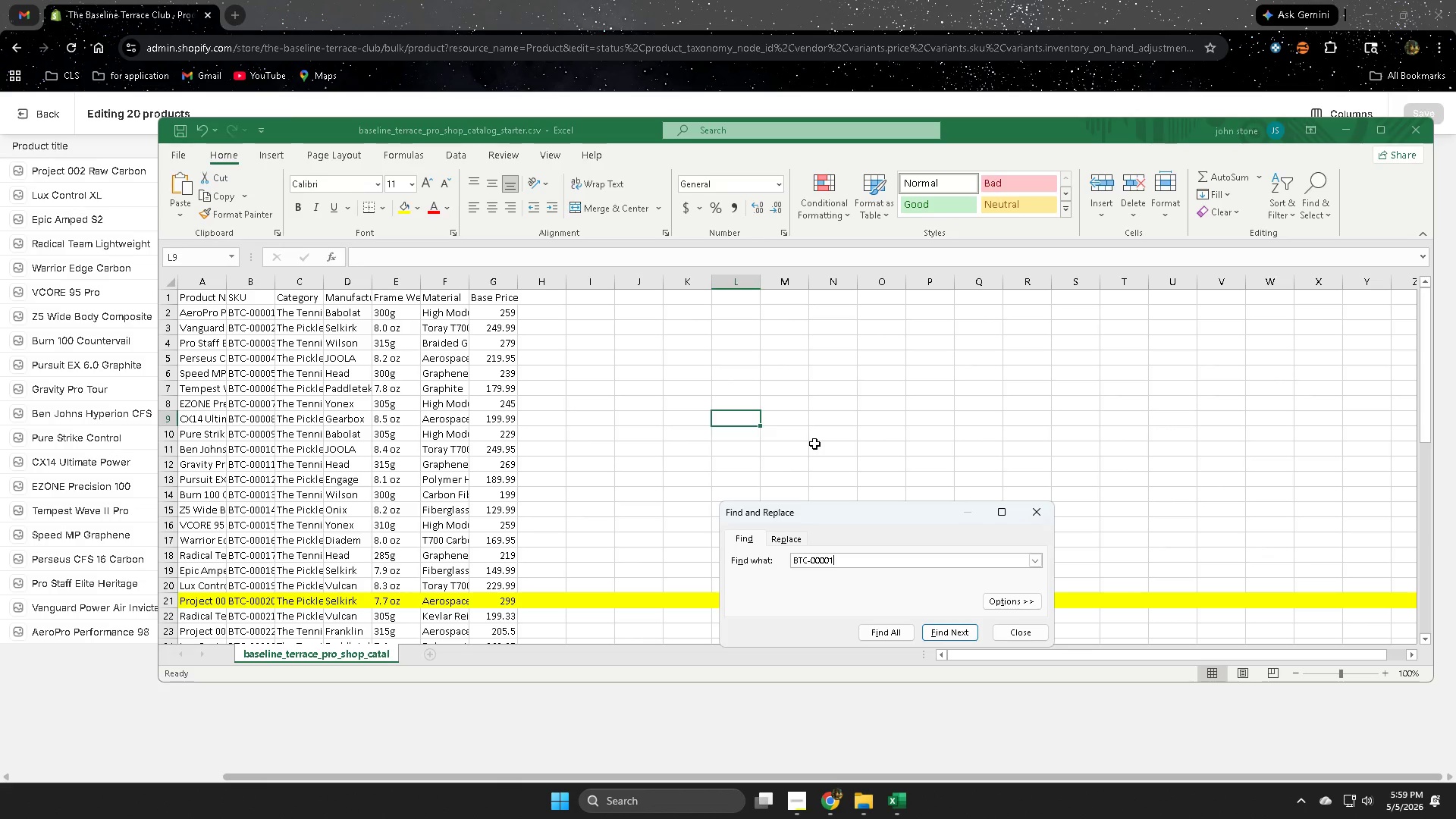 
key(Enter)
 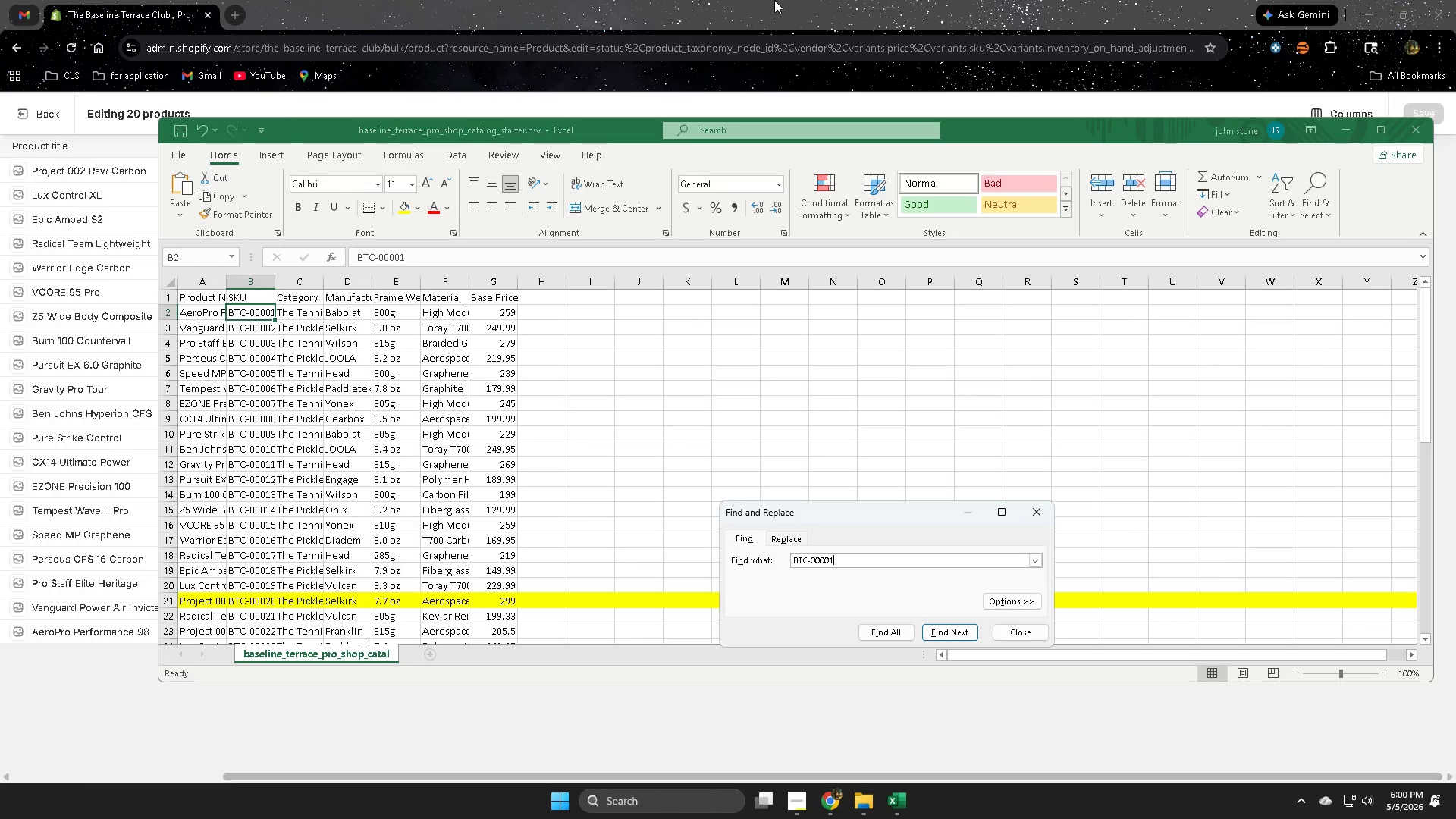 
left_click([774, 0])
 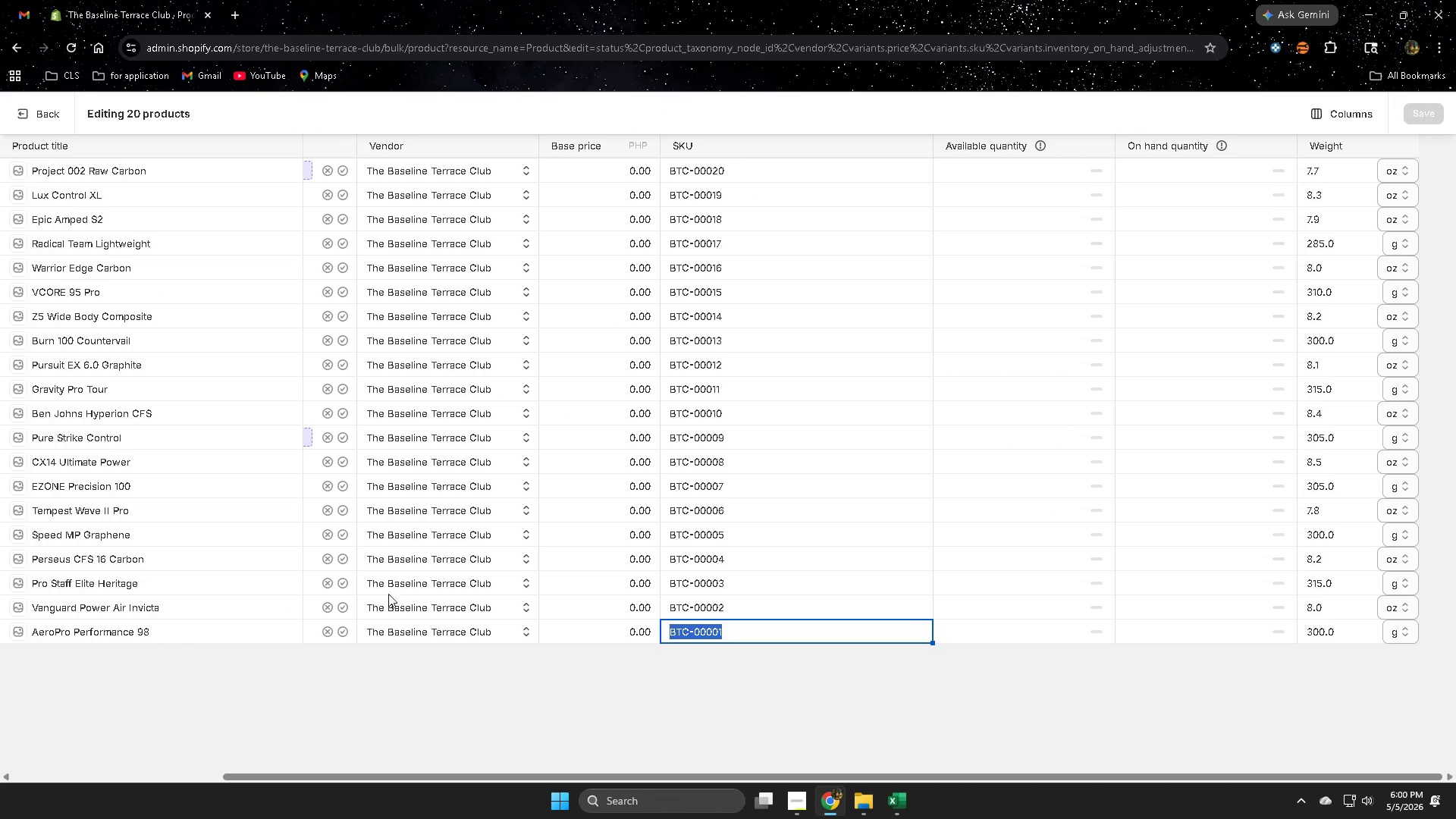 
scroll: coordinate [342, 554], scroll_direction: up, amount: 7.0
 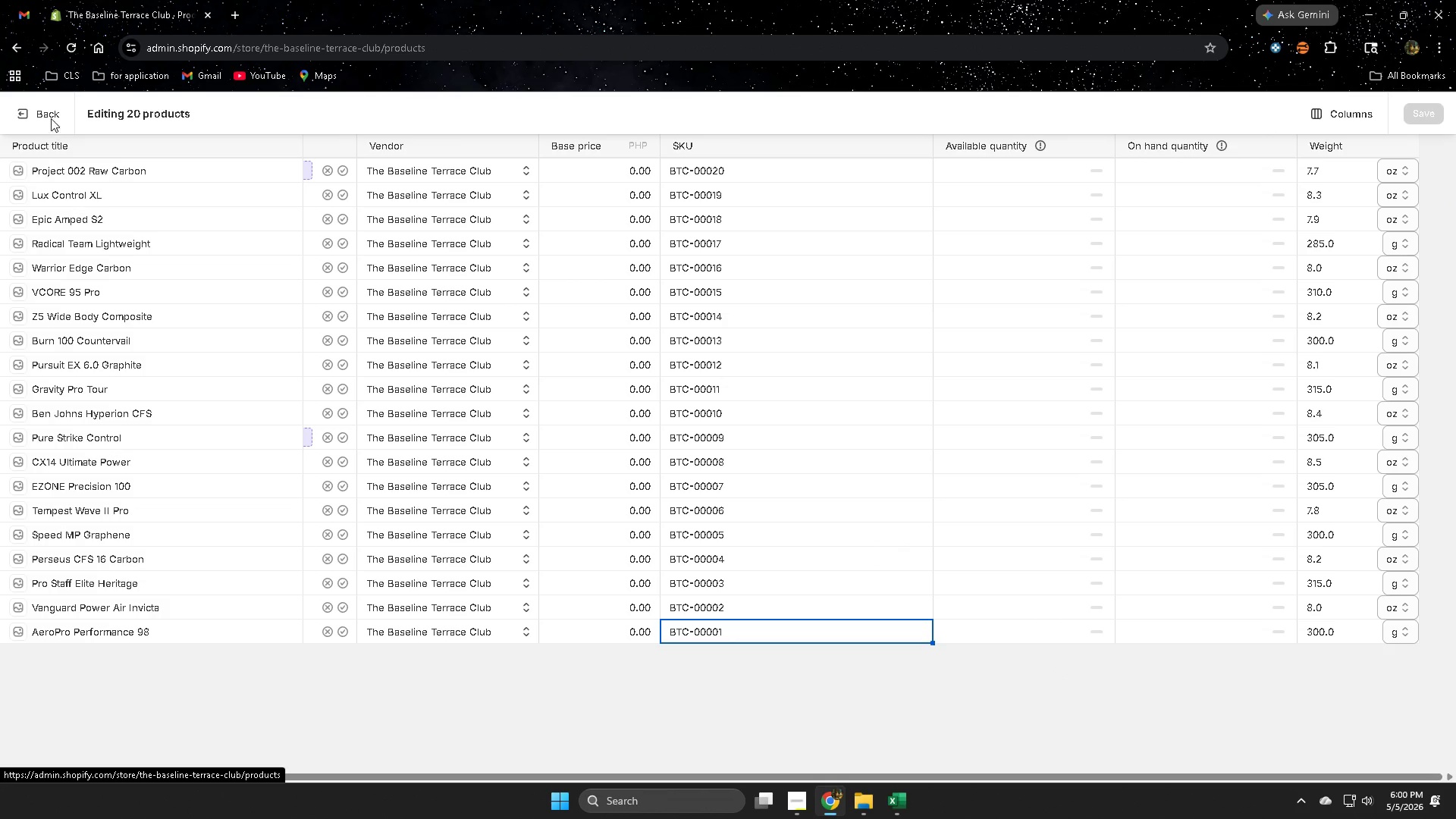 
wait(7.1)
 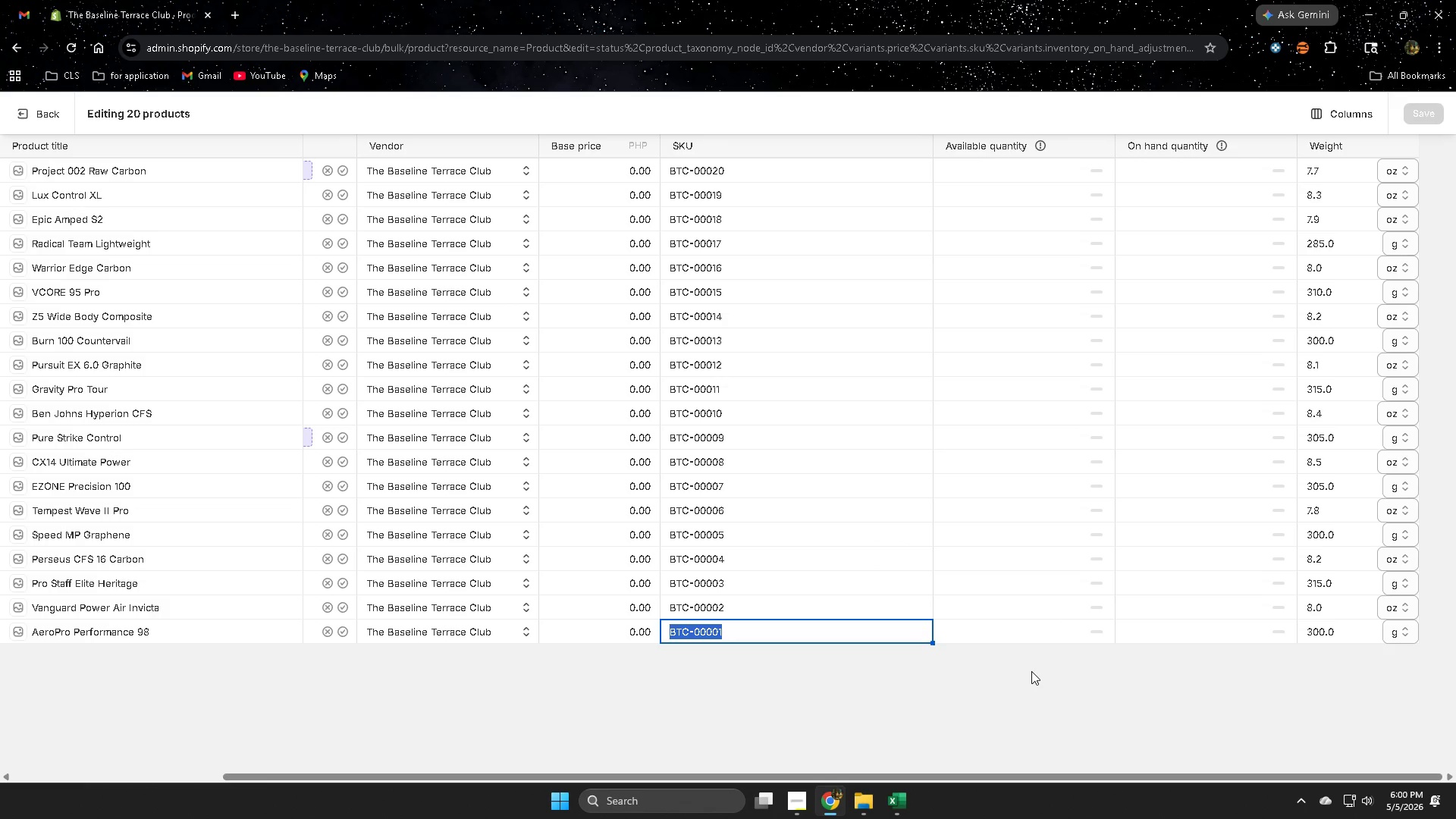 
left_click([1199, 164])
 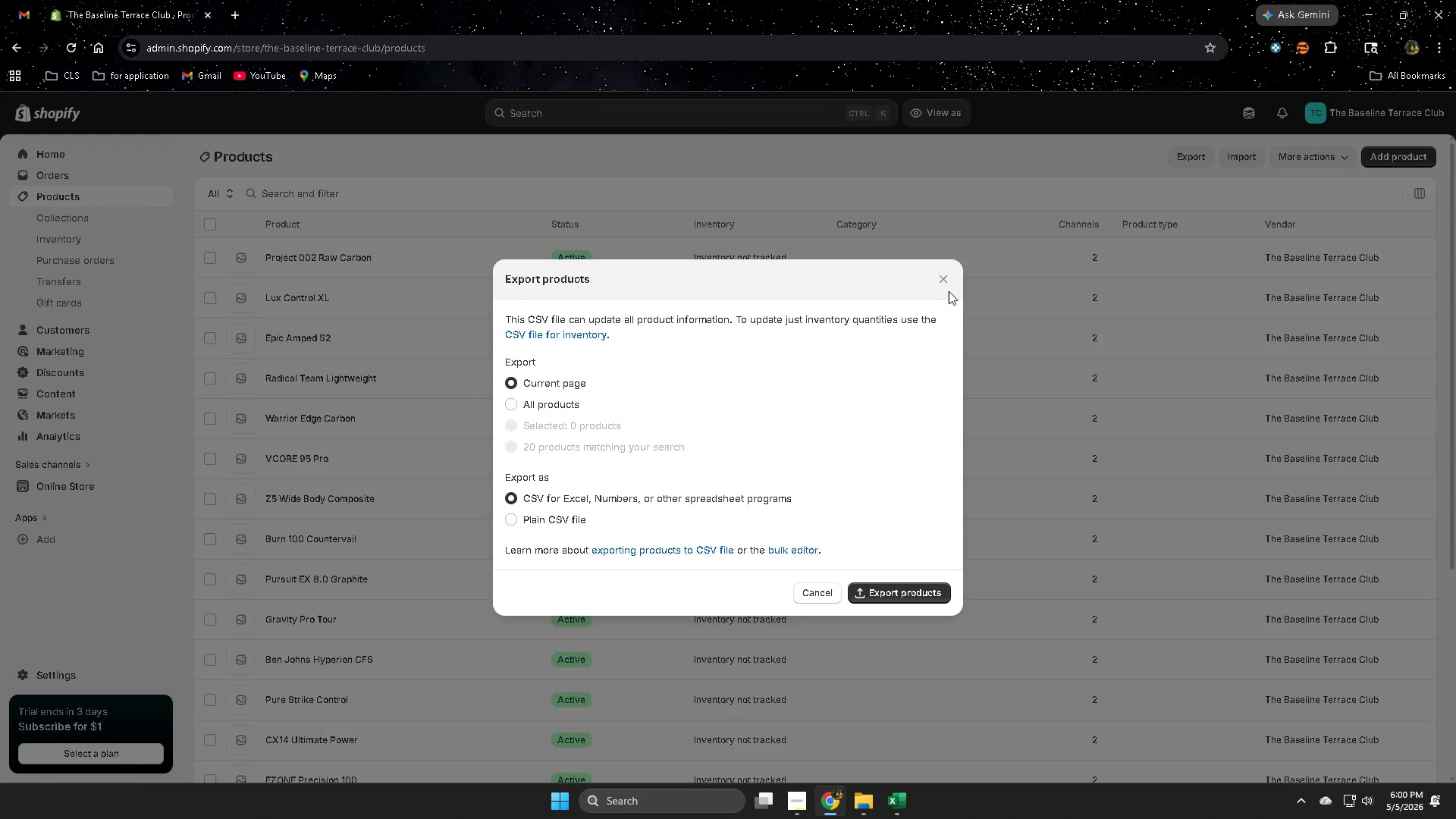 
left_click([948, 282])
 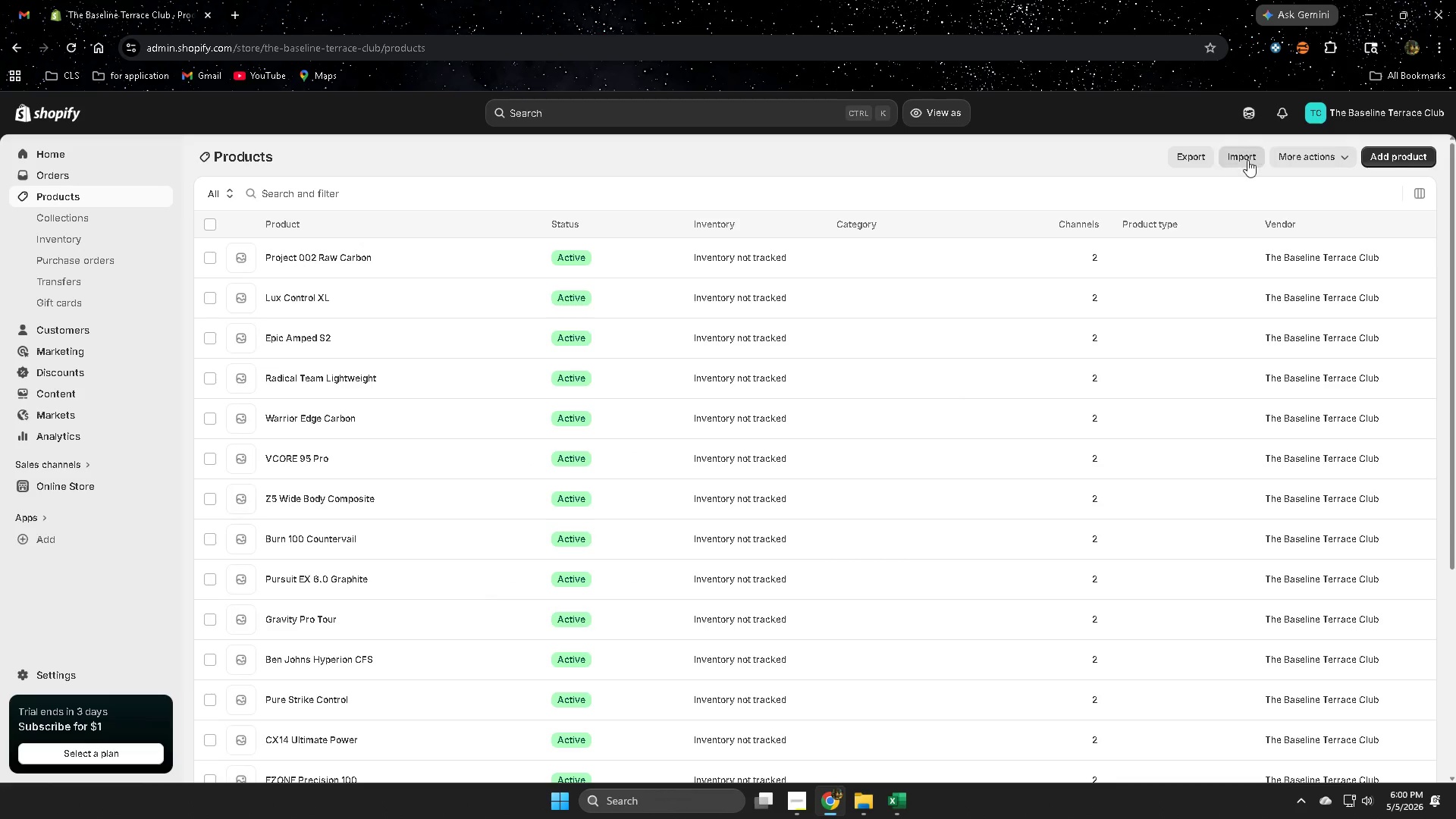 
left_click([1245, 158])
 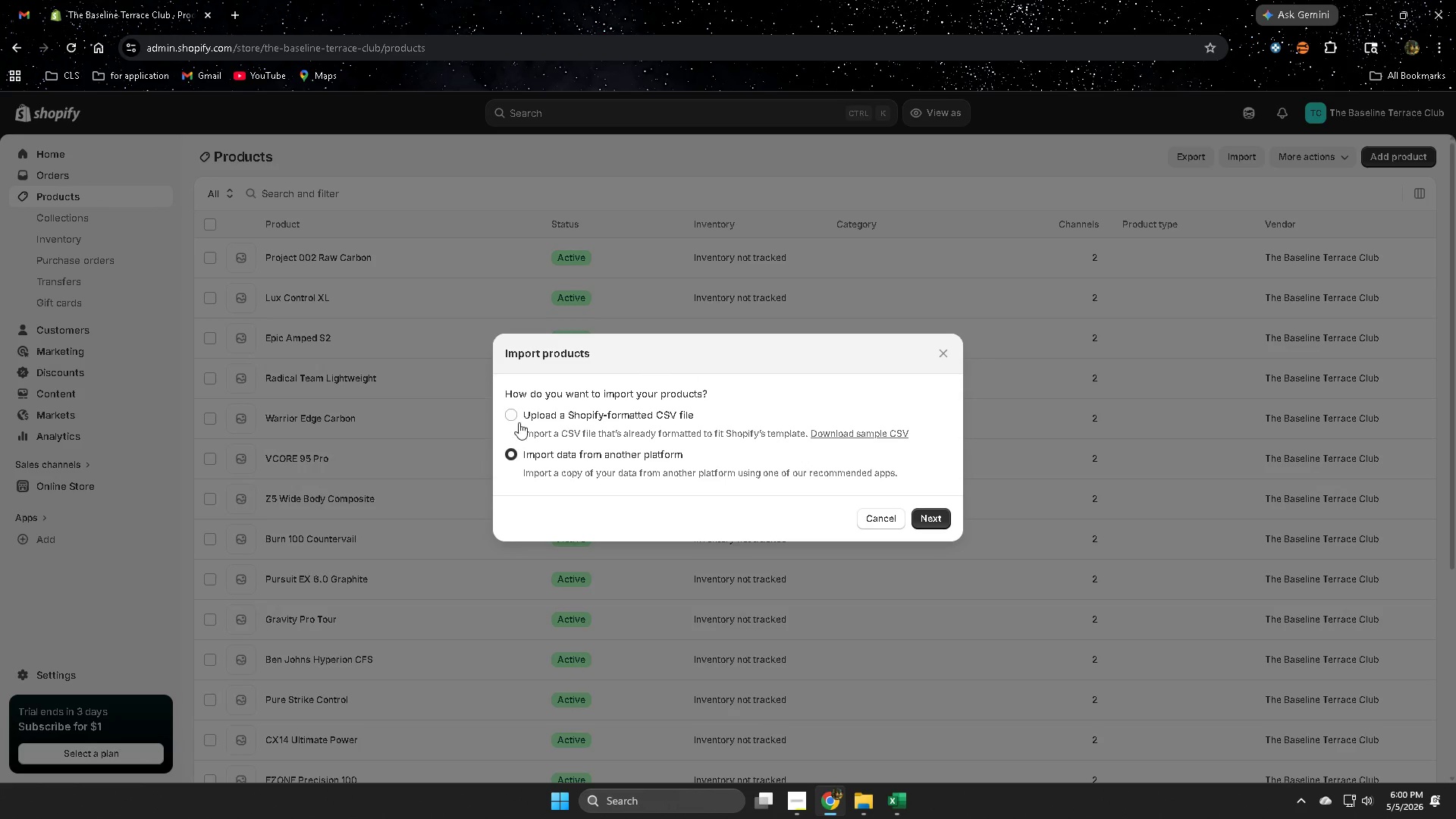 
left_click([508, 419])
 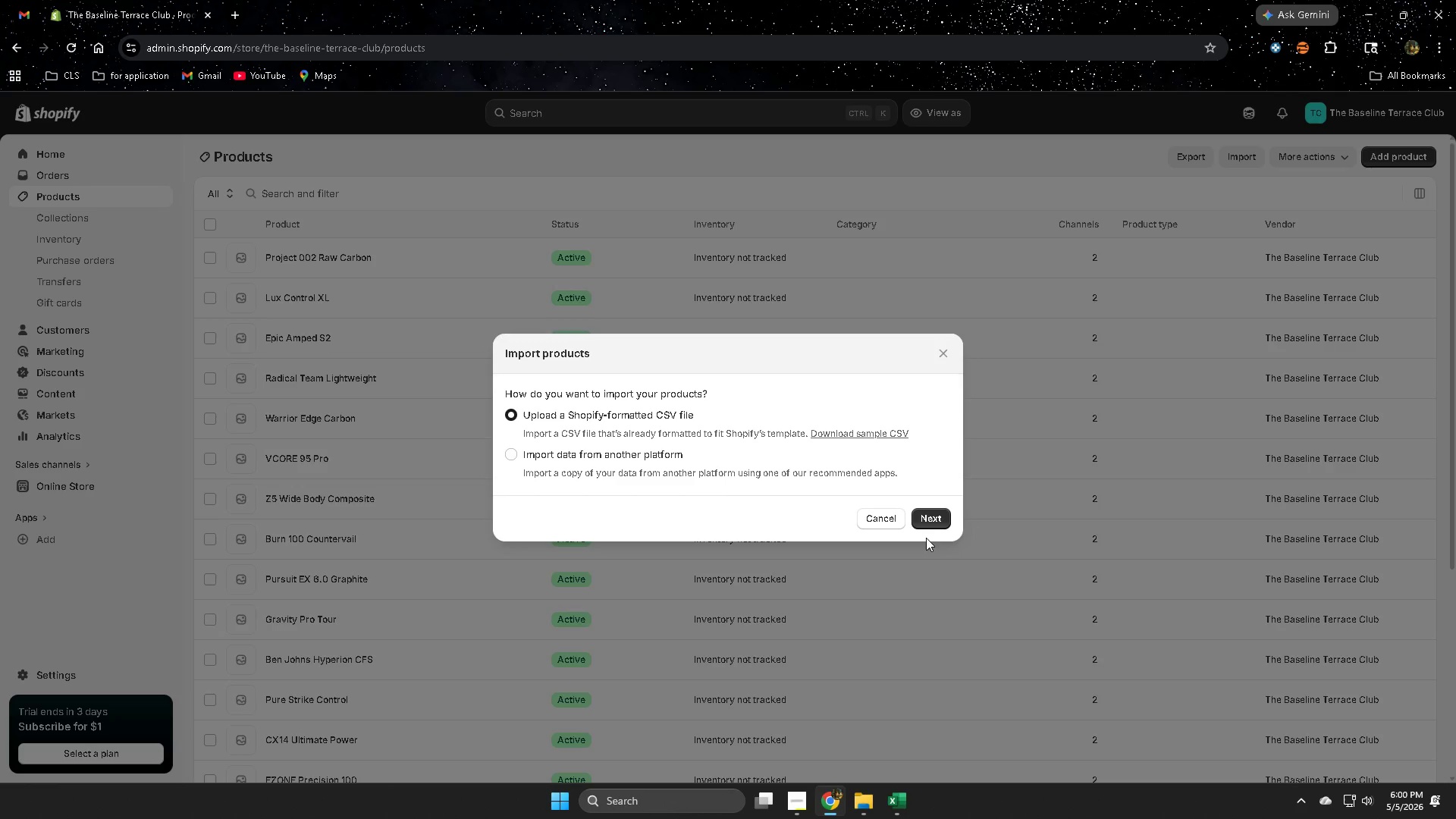 
left_click([931, 526])
 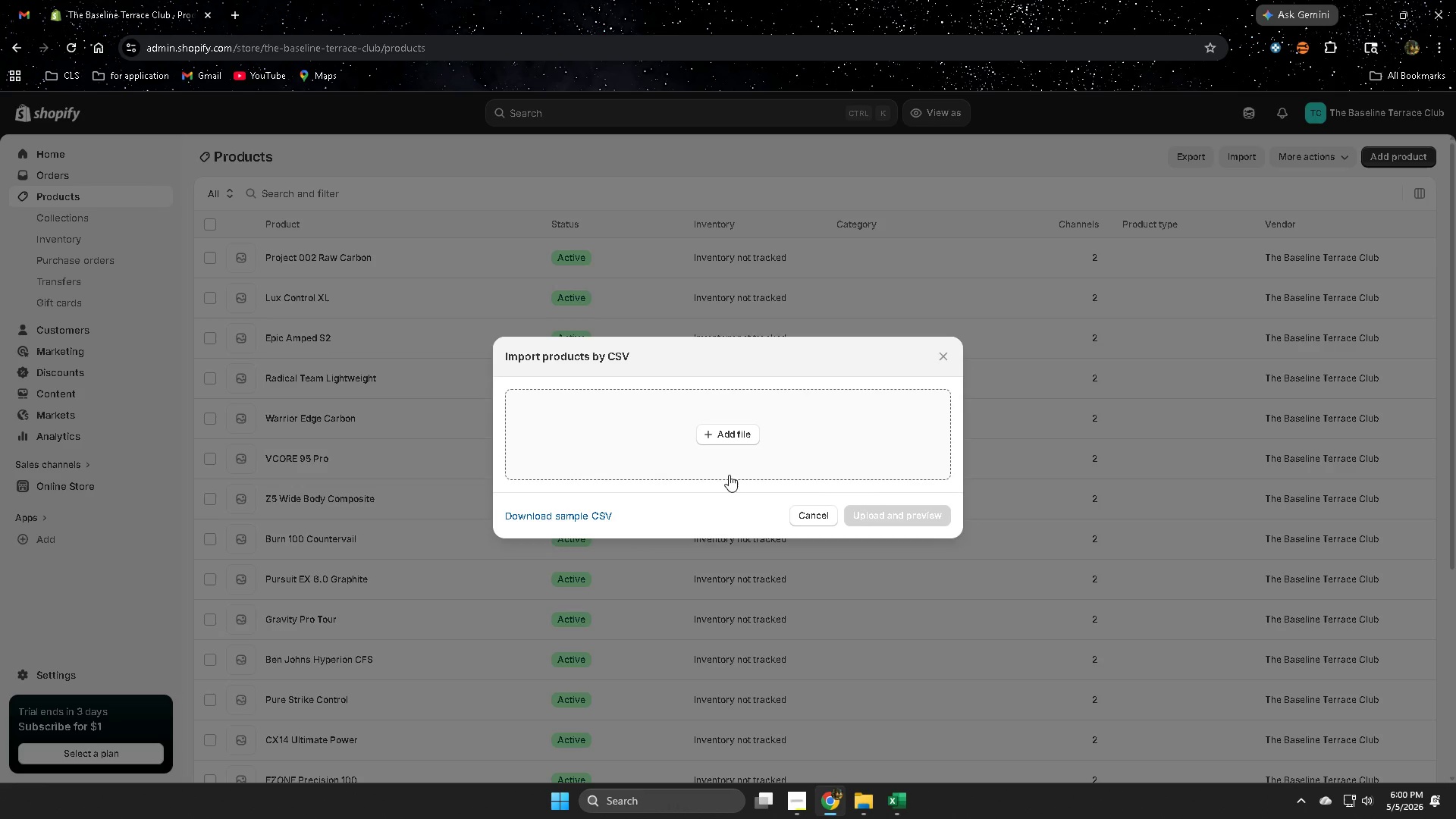 
left_click([732, 440])
 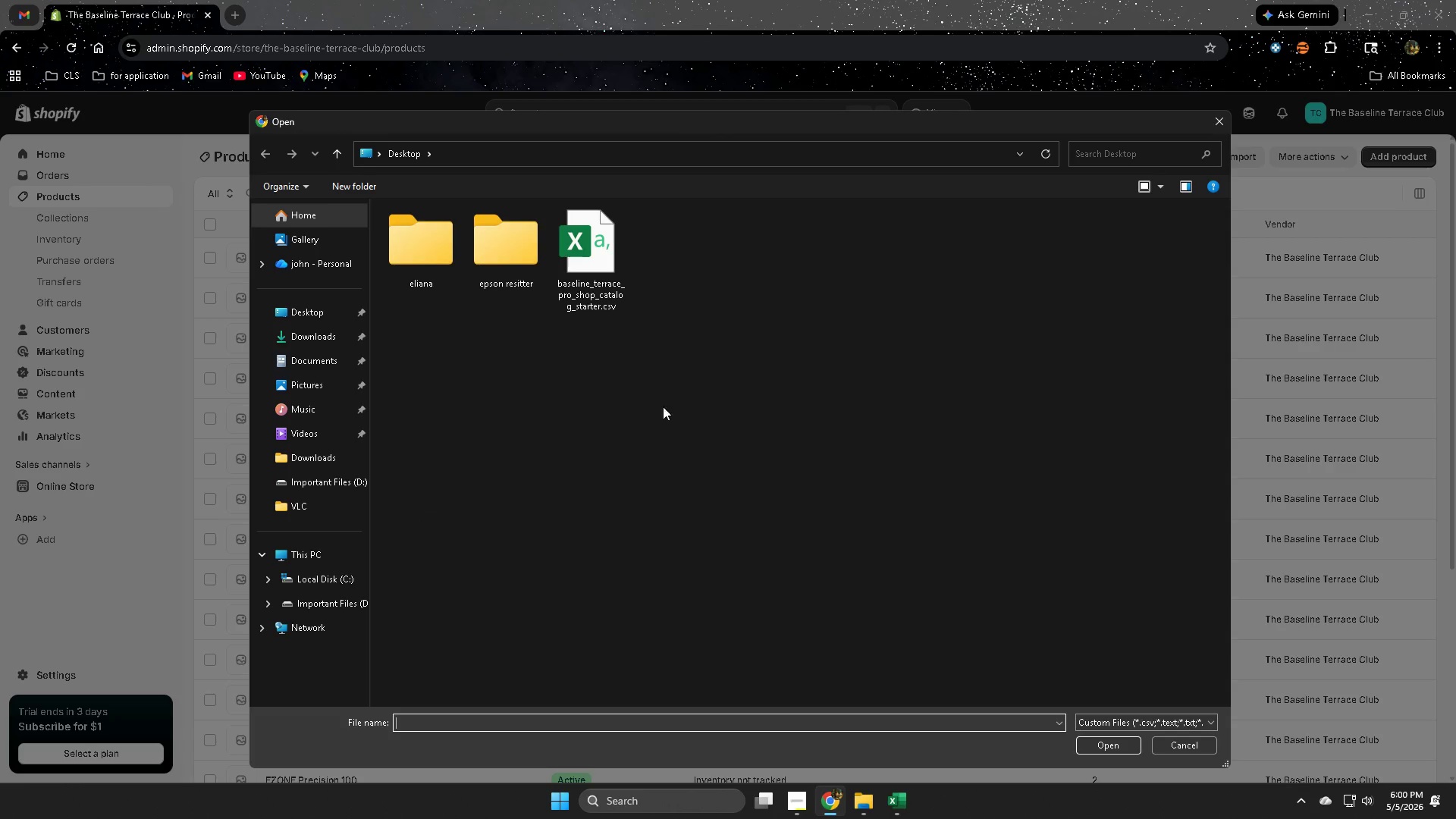 
left_click([612, 289])
 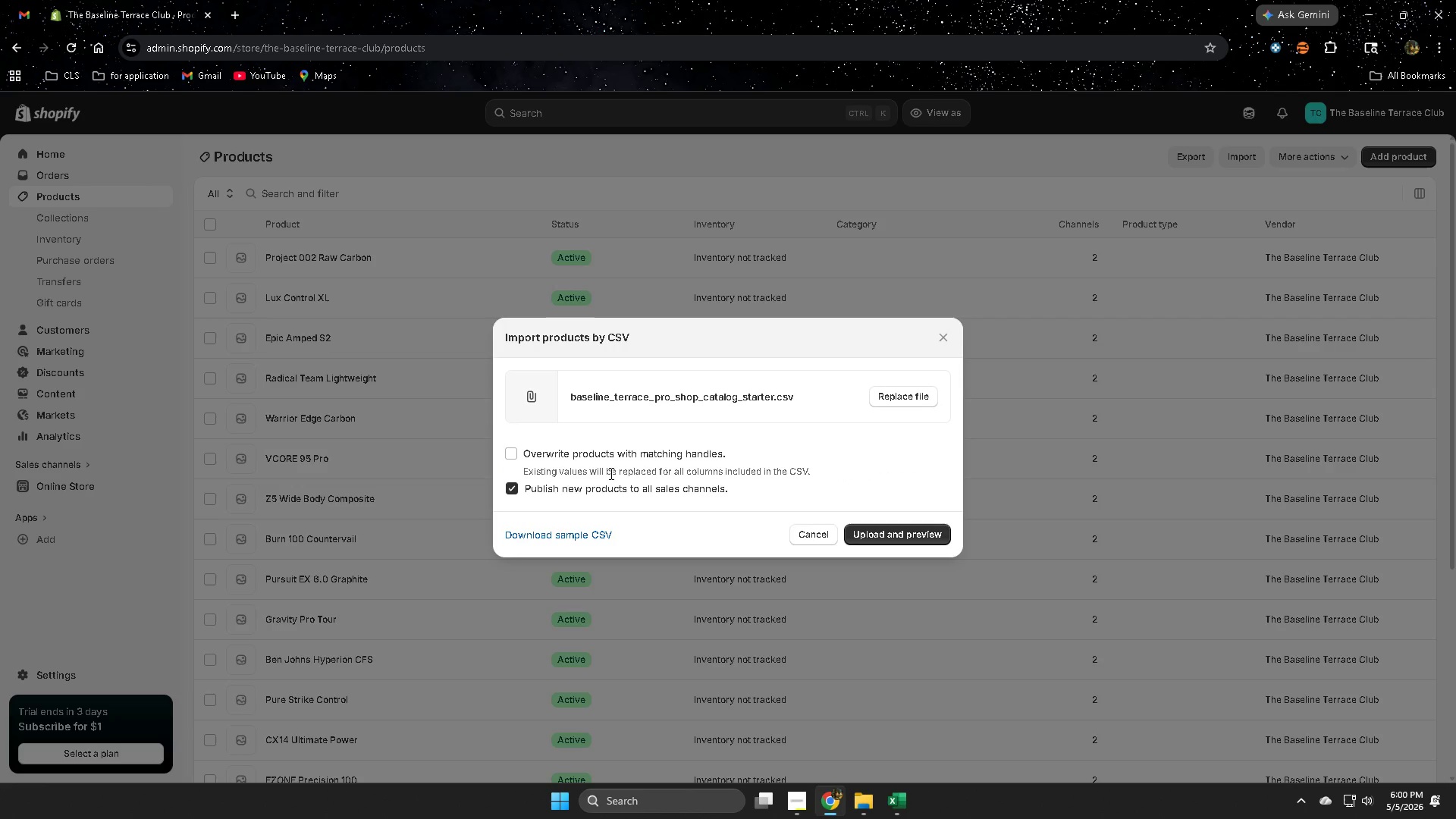 
wait(10.3)
 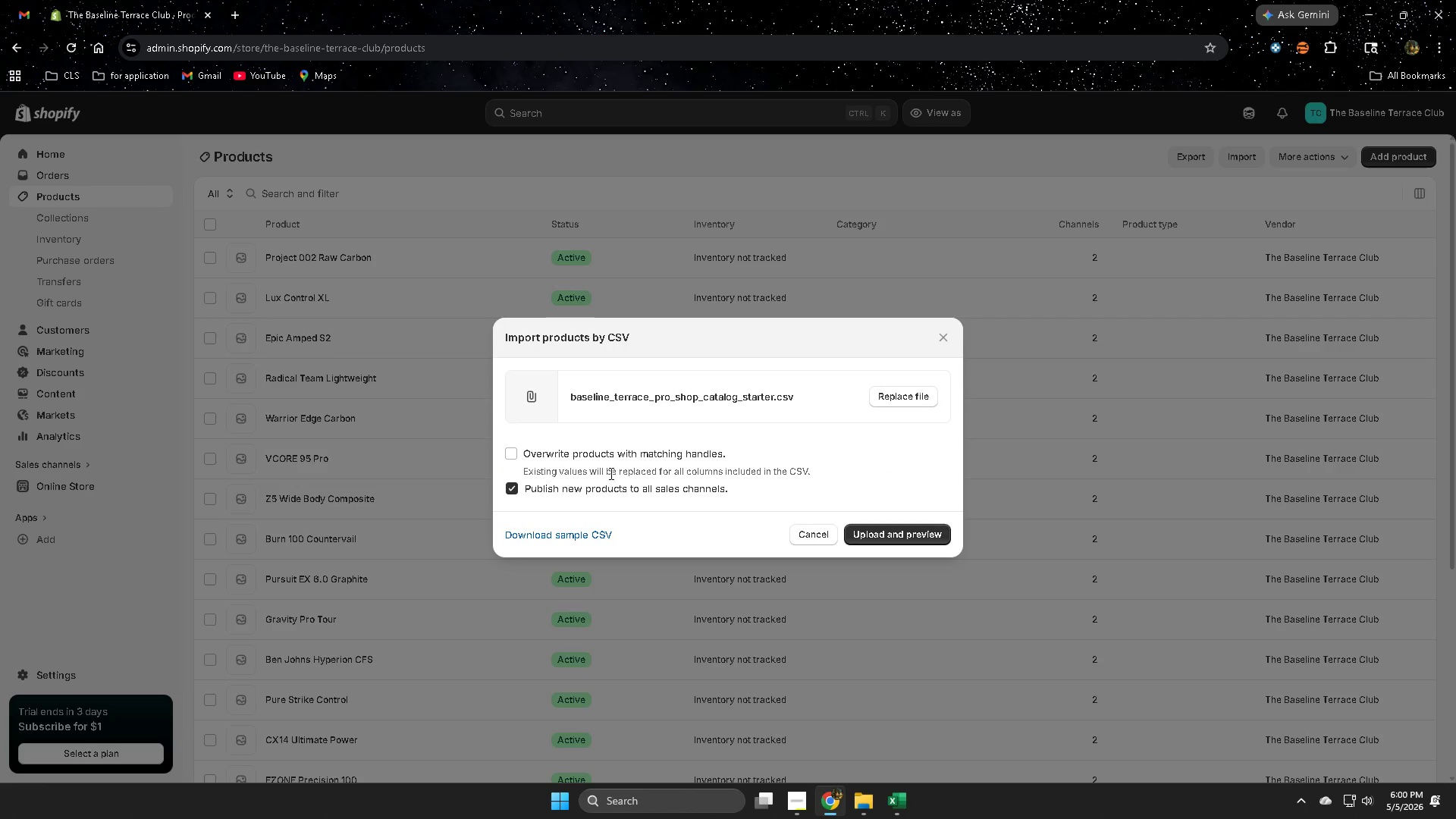 
left_click([511, 489])
 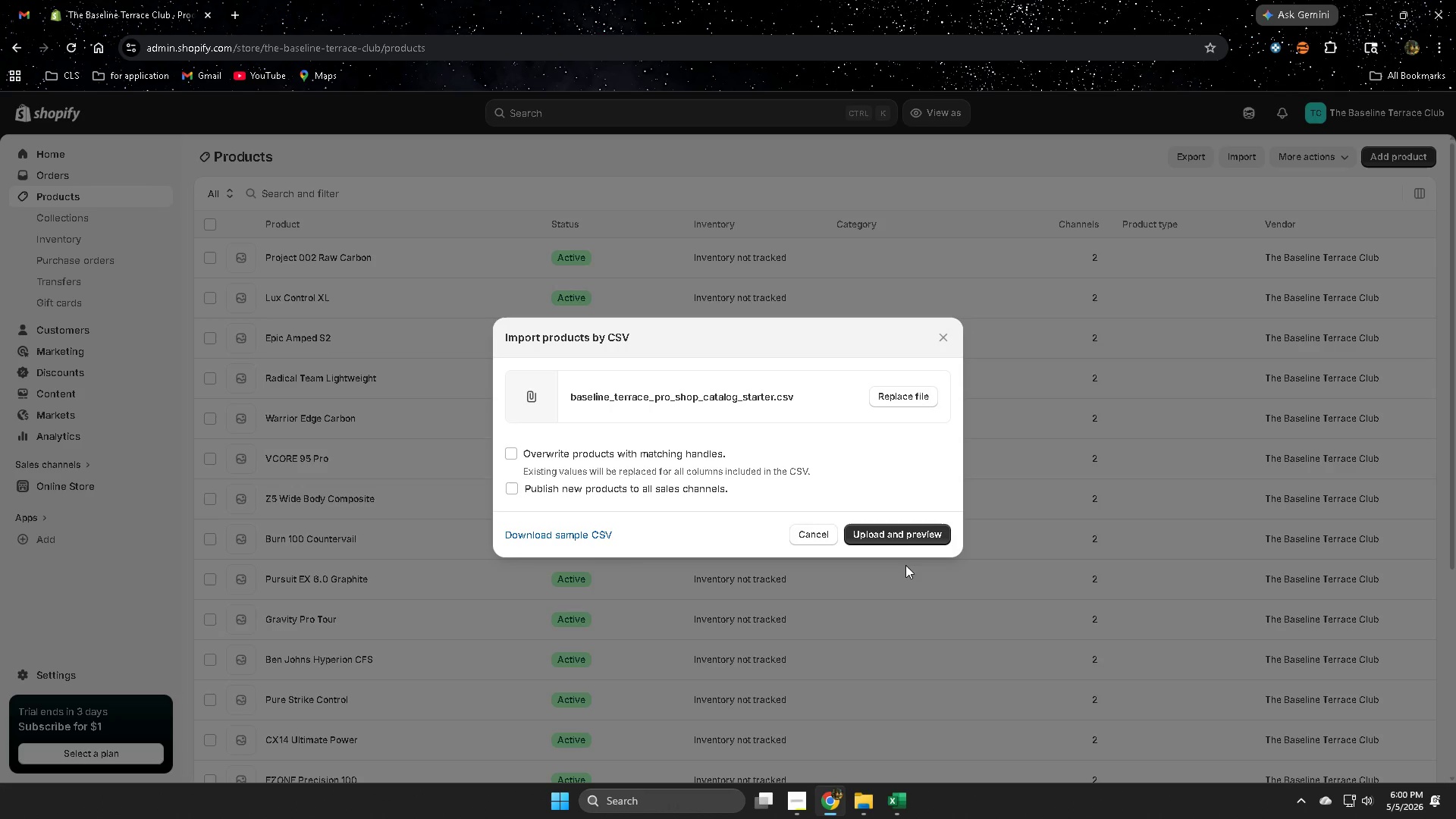 
left_click([897, 542])
 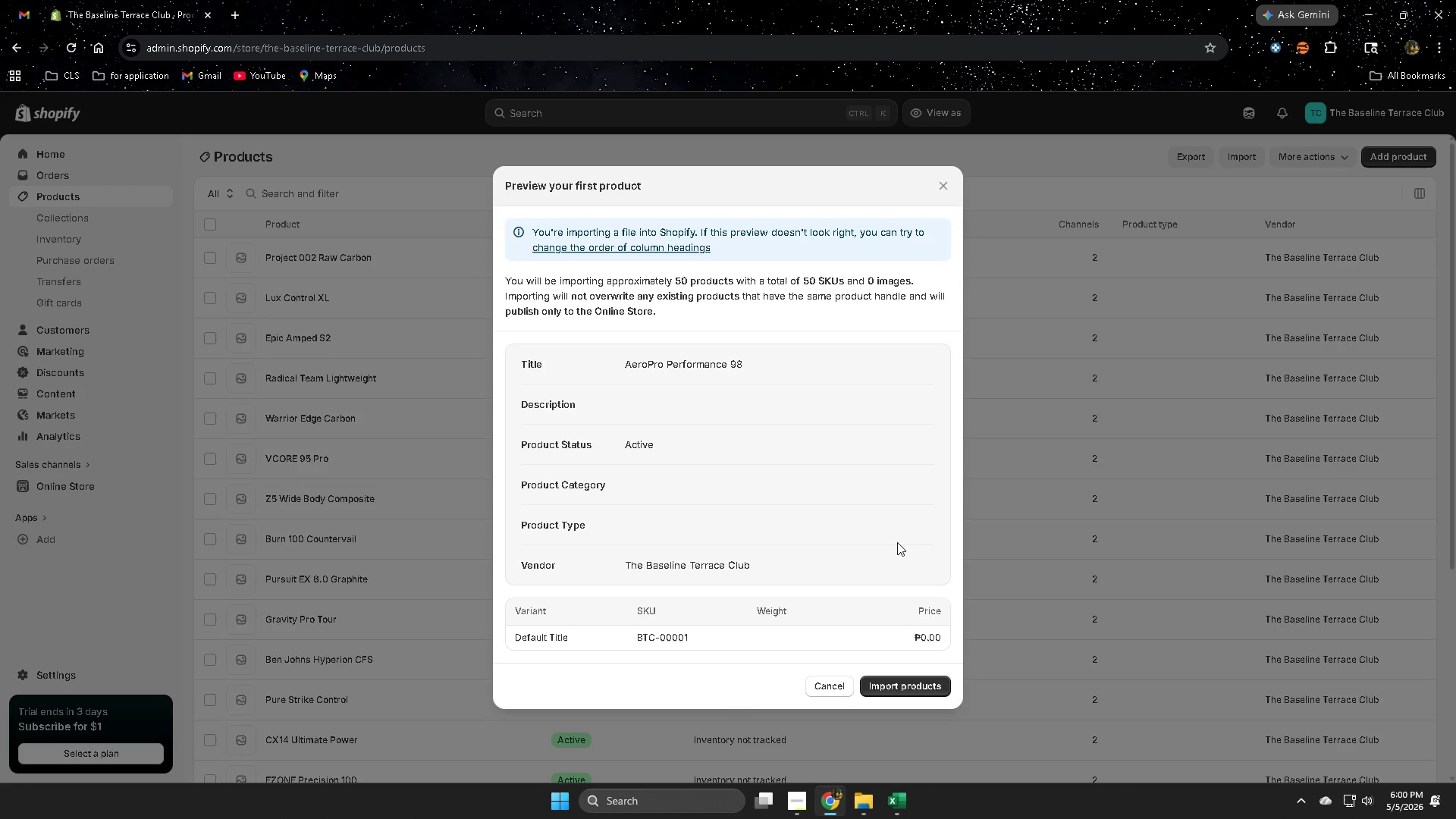 
wait(5.11)
 